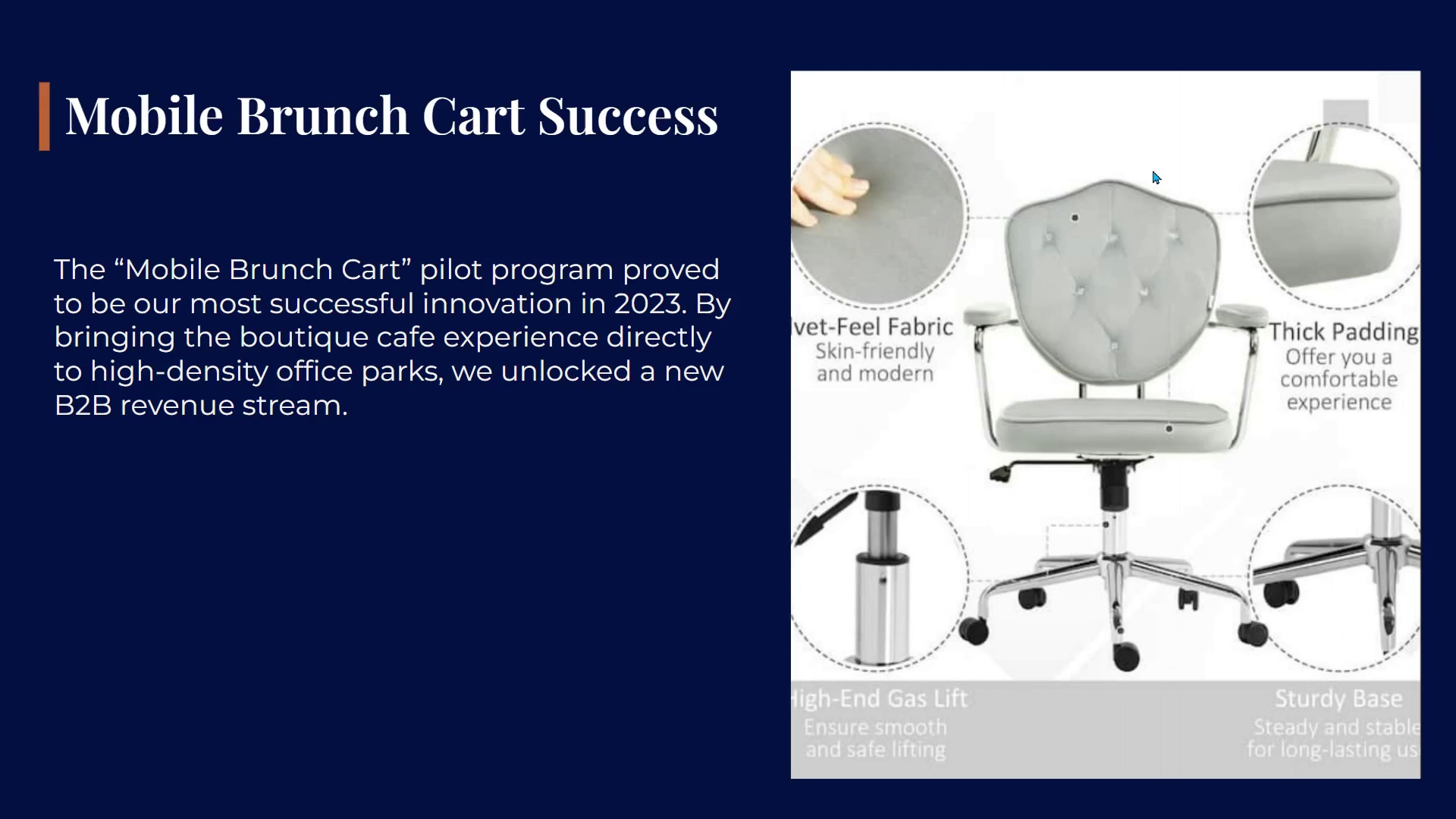 
key(ArrowRight)
 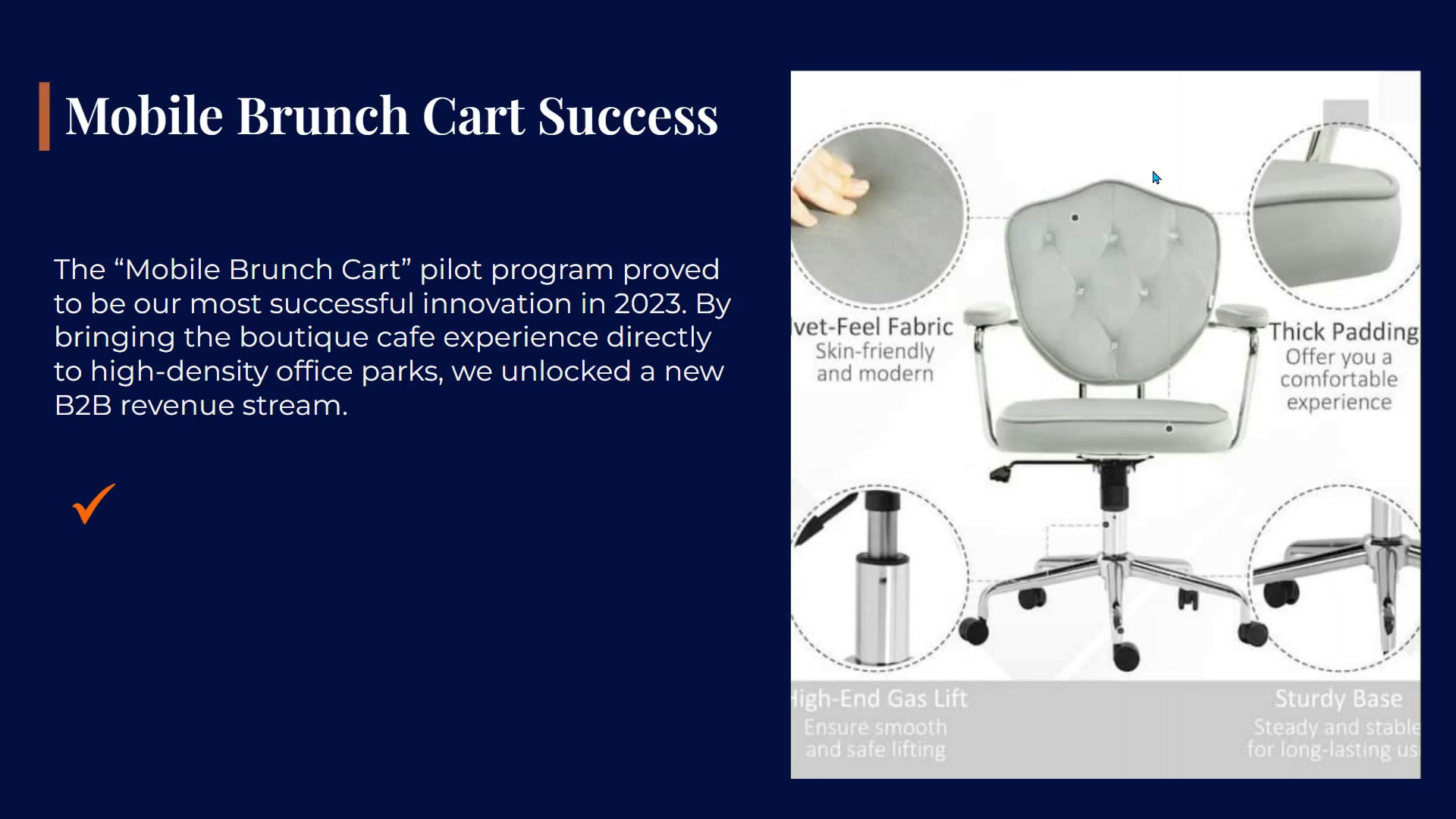 
key(ArrowRight)
 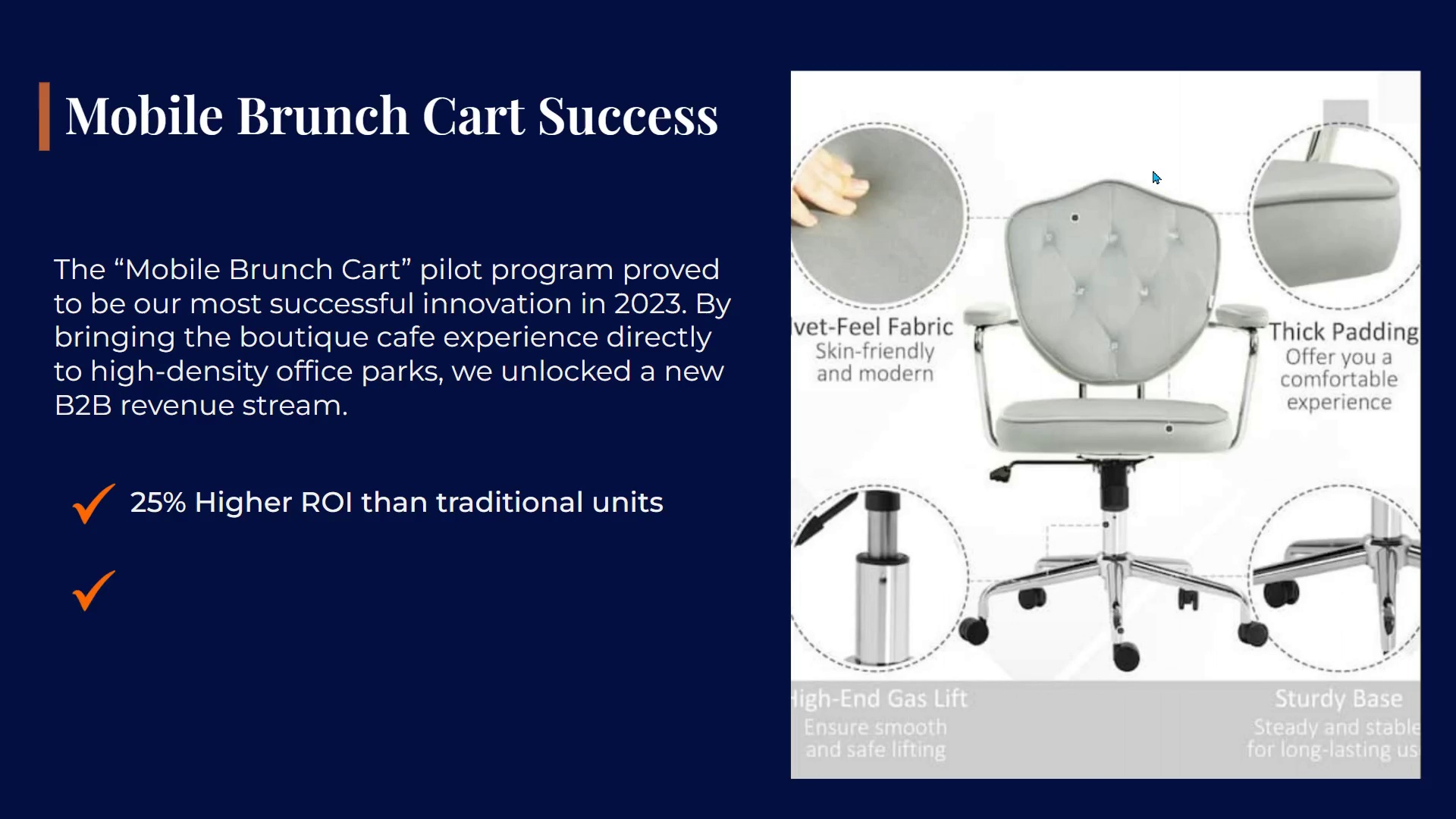 
key(ArrowRight)
 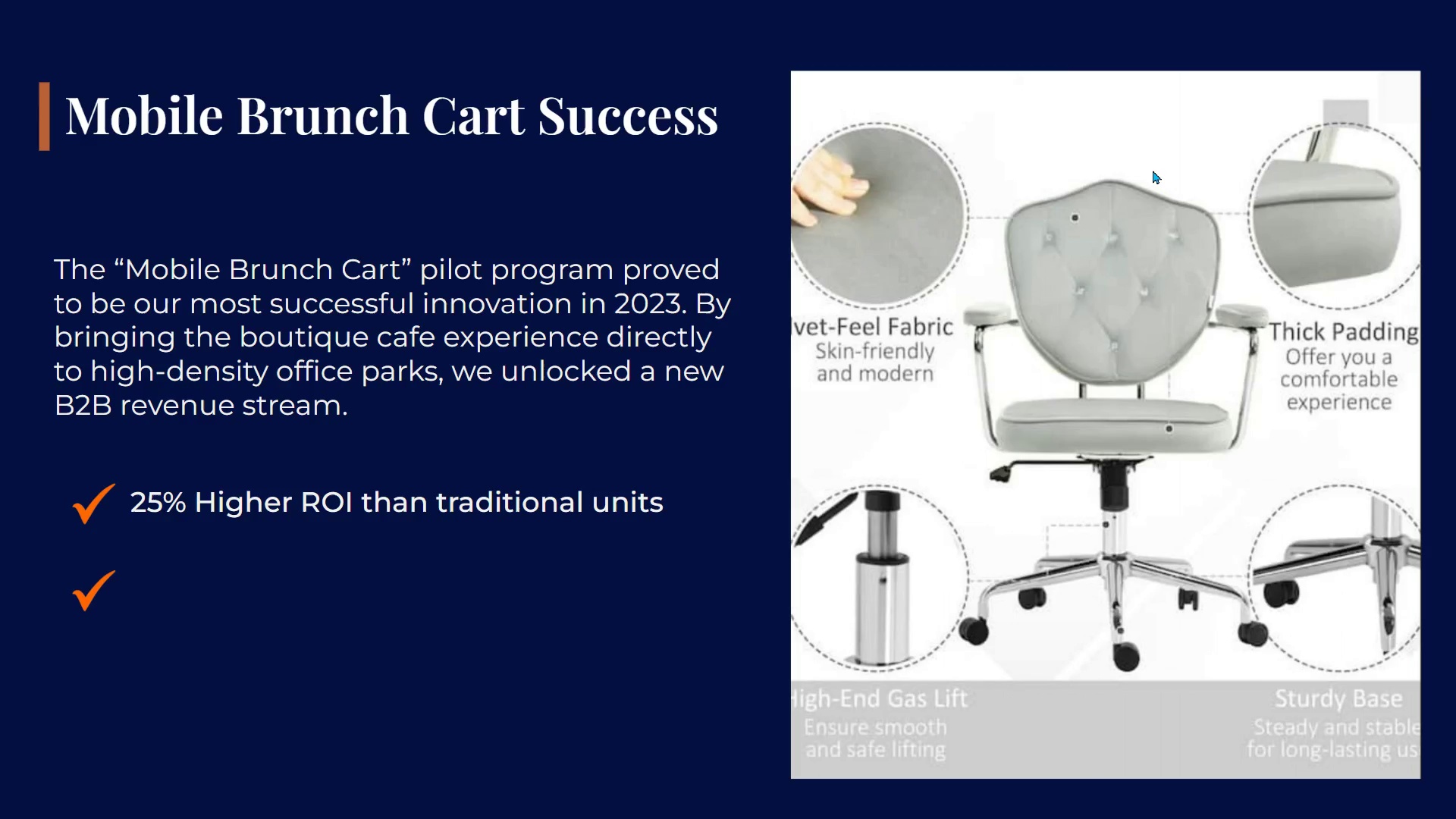 
key(ArrowRight)
 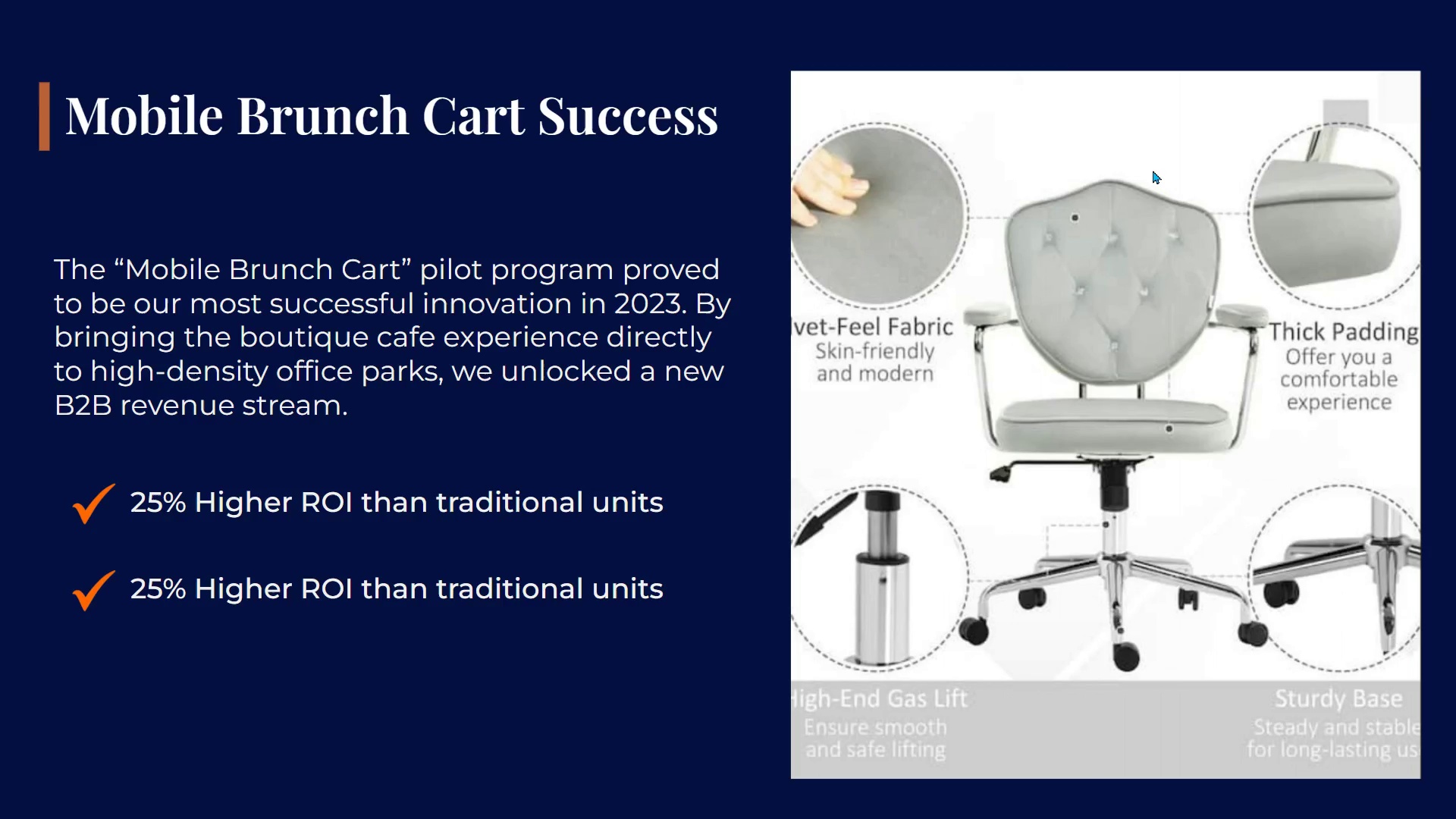 
key(ArrowRight)
 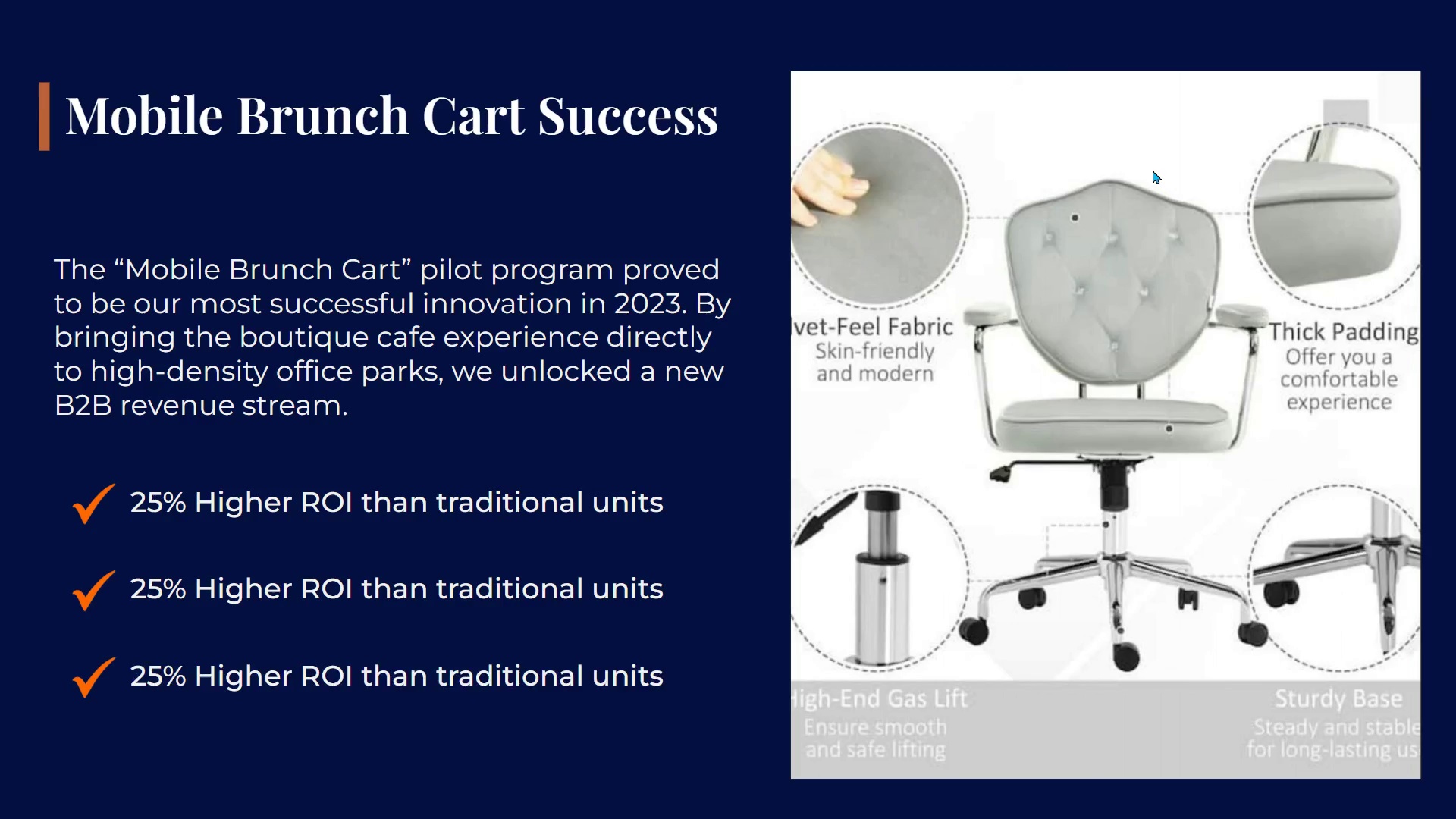 
key(ArrowRight)
 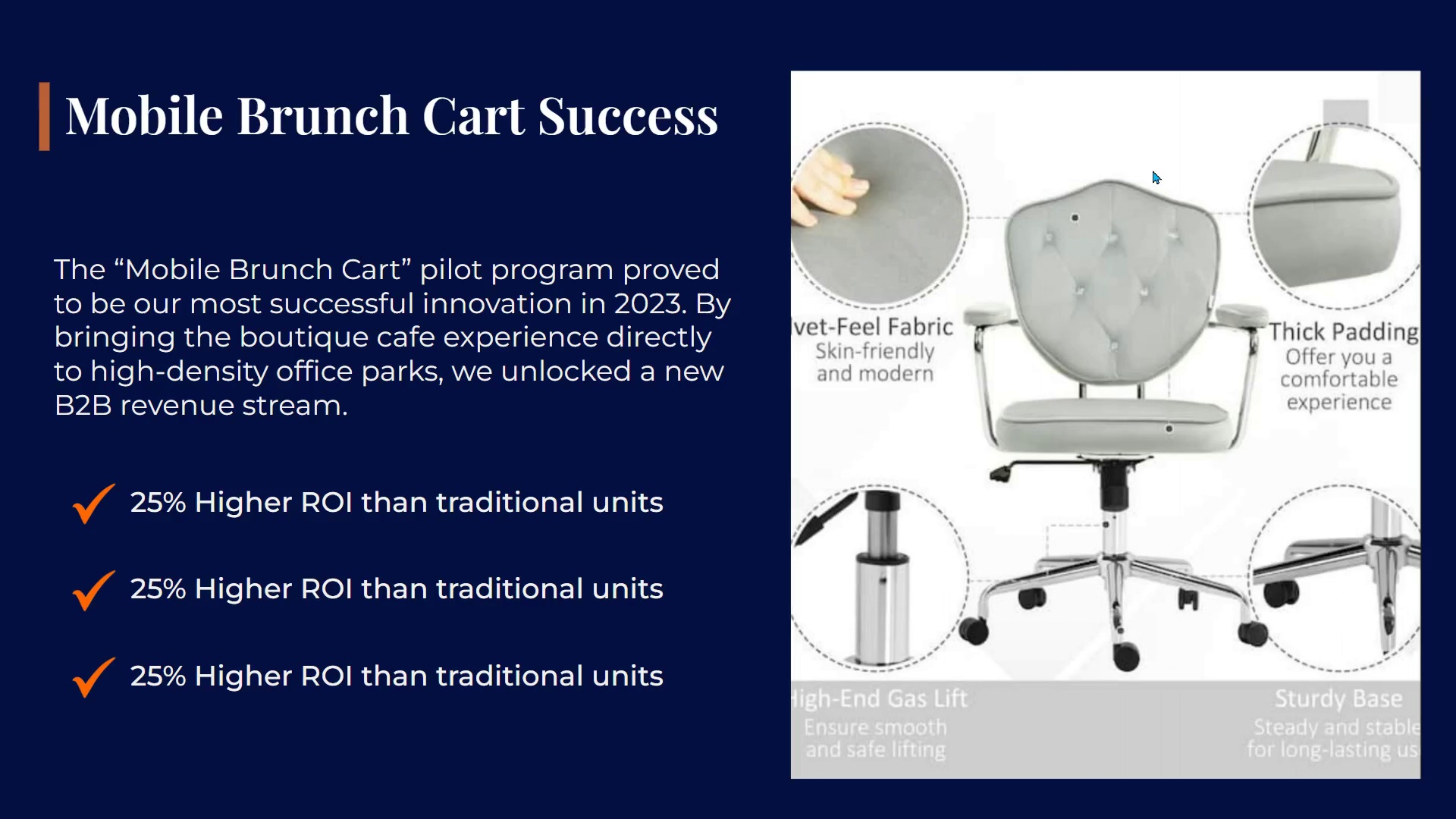 
key(ArrowRight)
 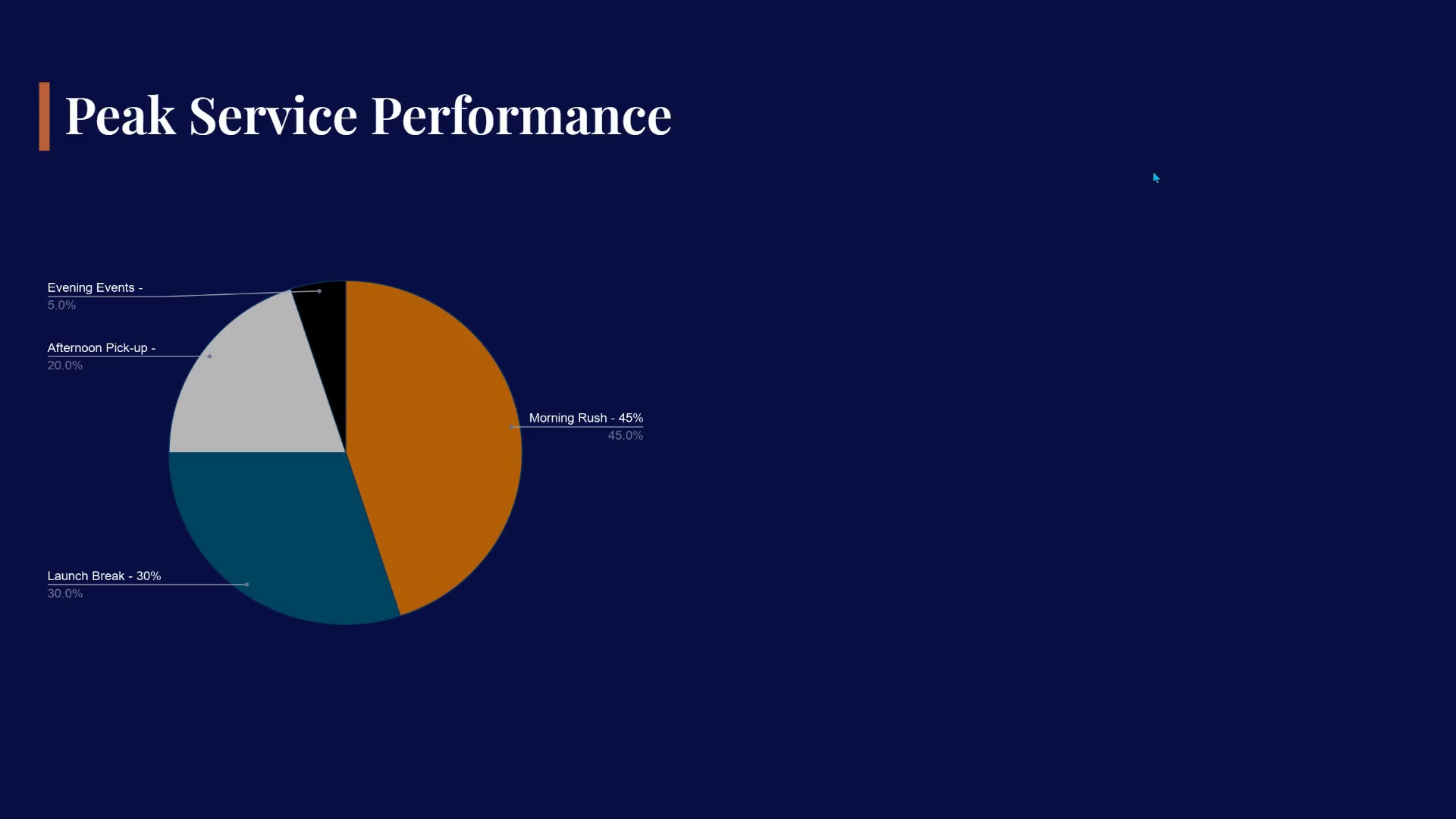 
key(ArrowRight)
 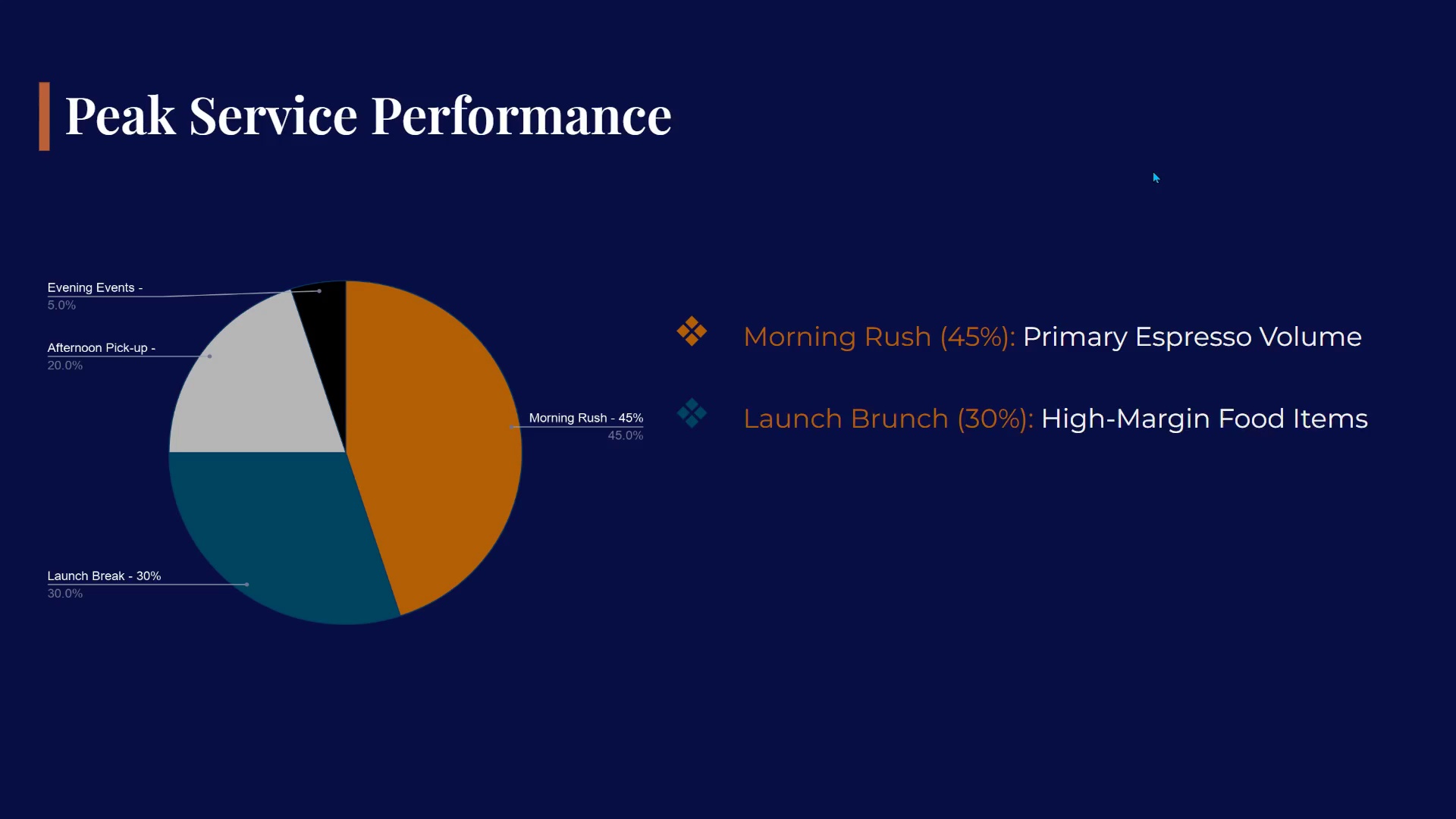 
key(ArrowRight)
 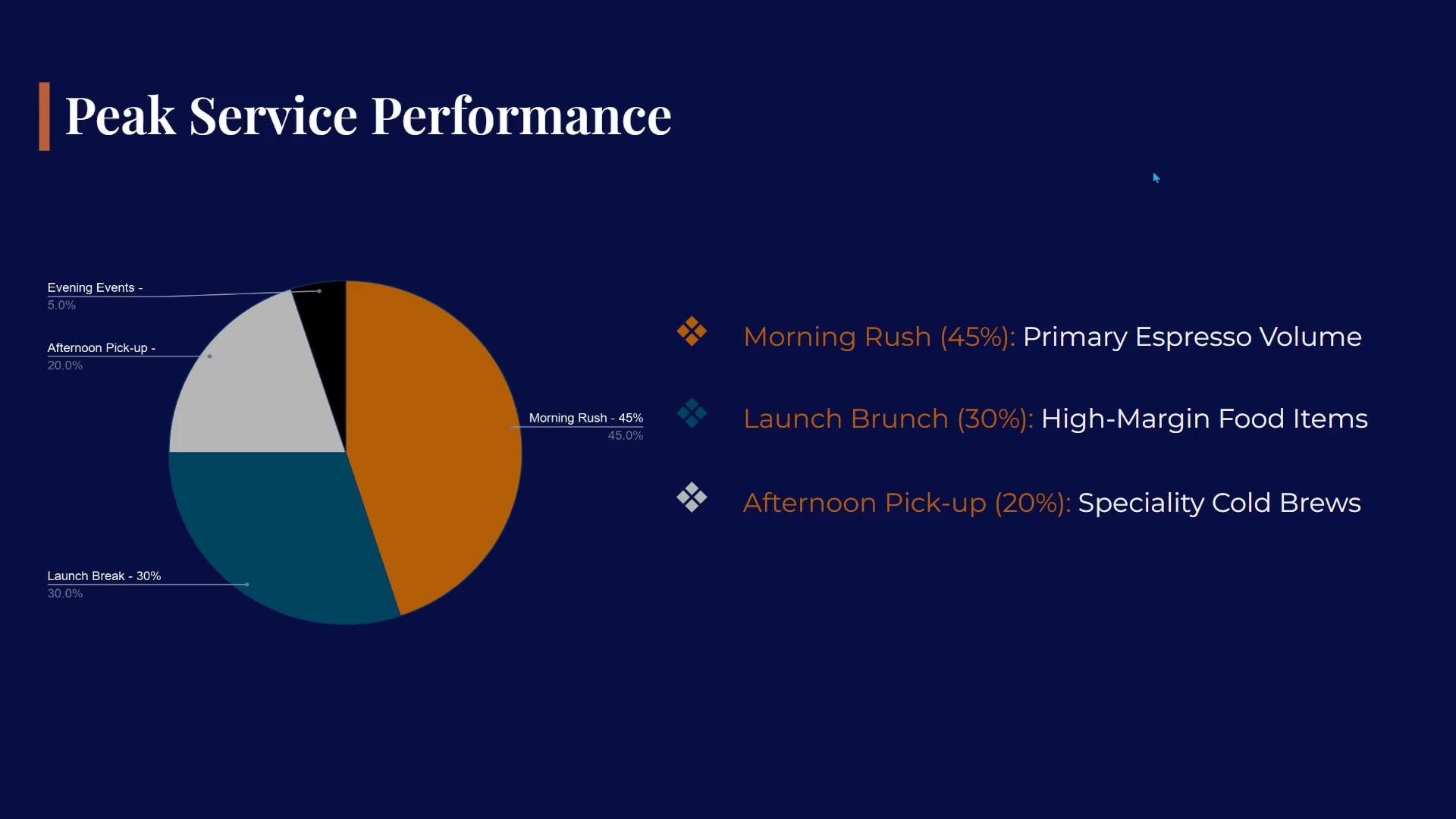 
key(ArrowRight)
 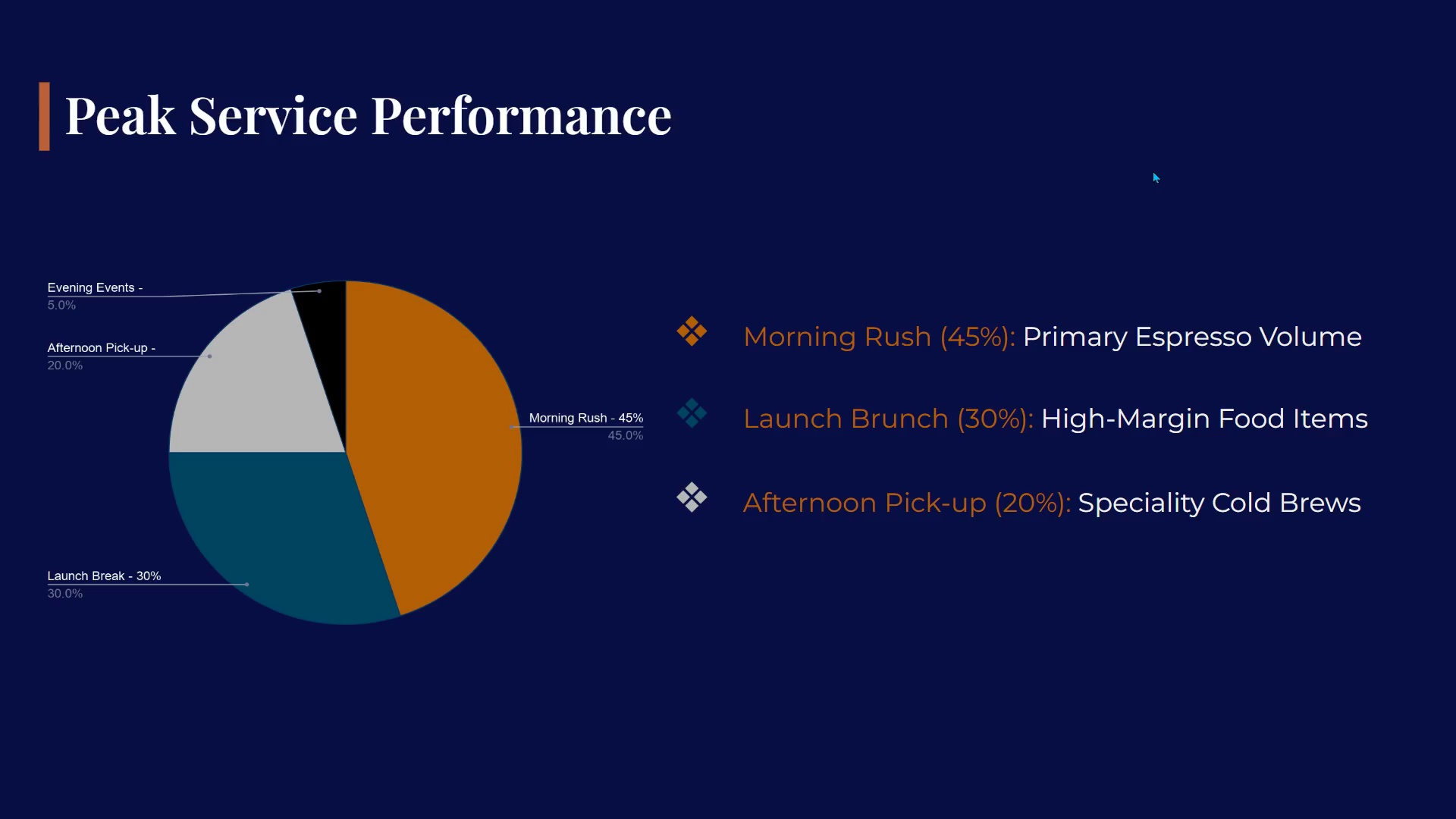 
key(ArrowRight)
 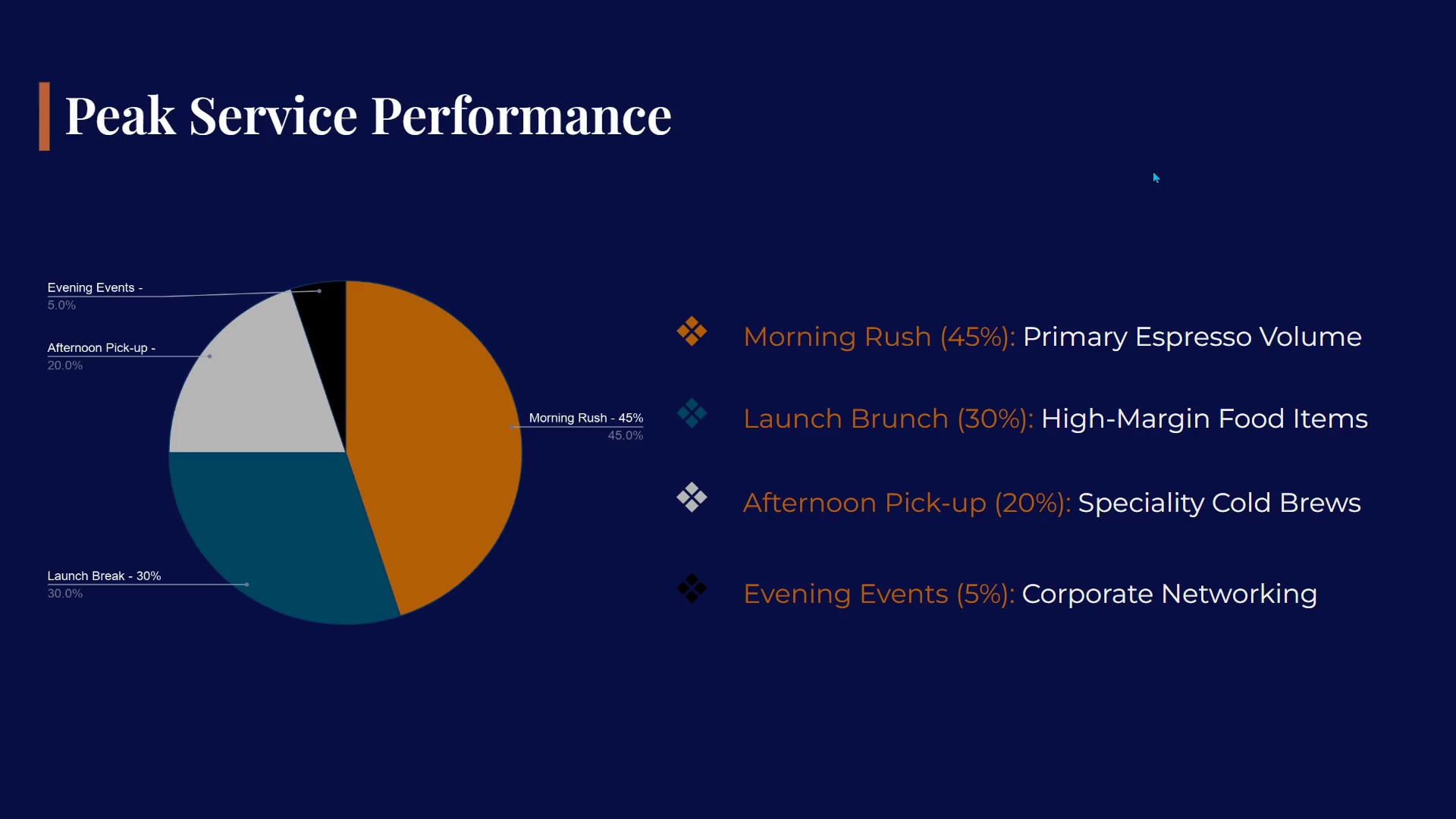 
key(ArrowRight)
 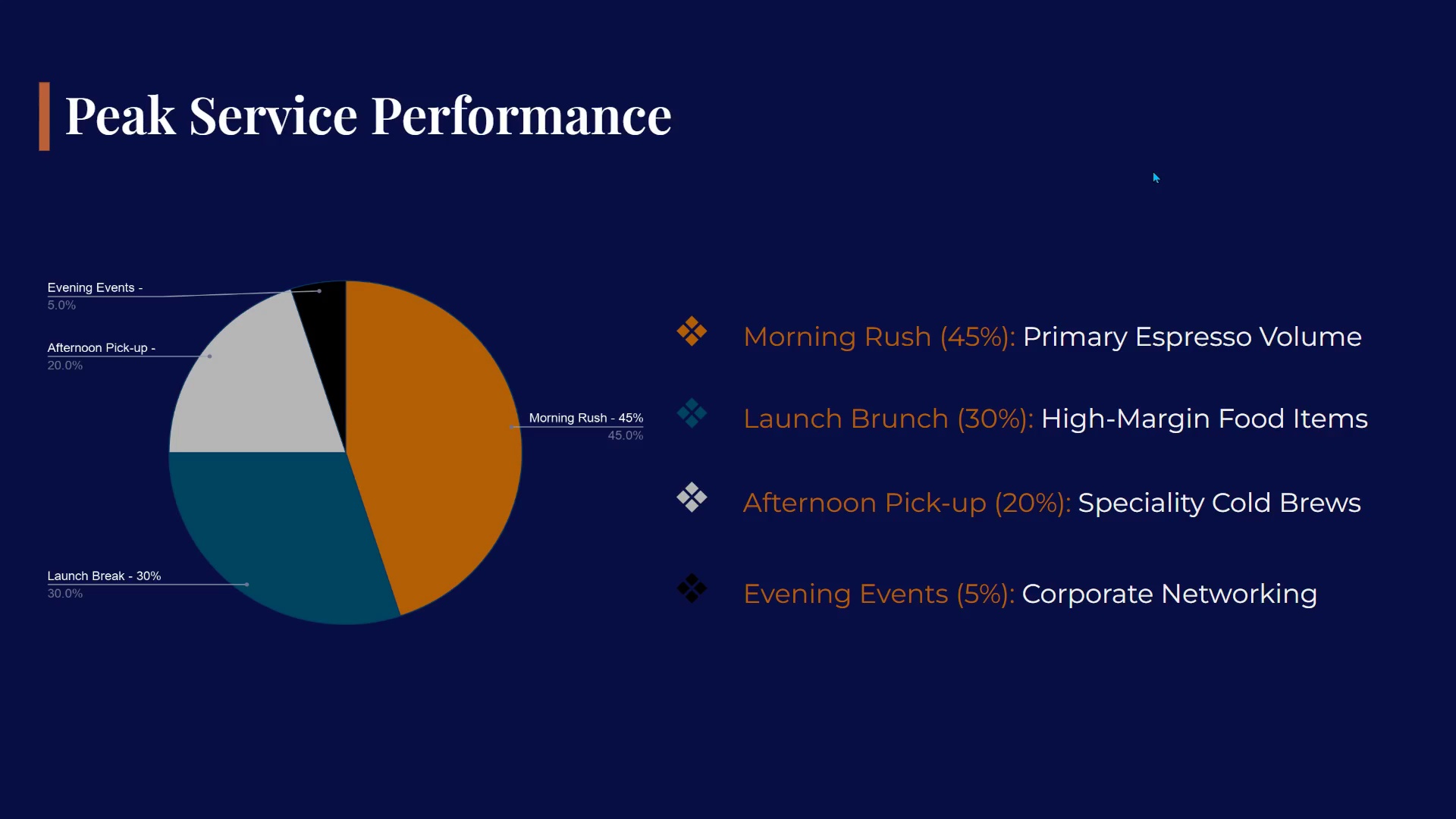 
key(ArrowRight)
 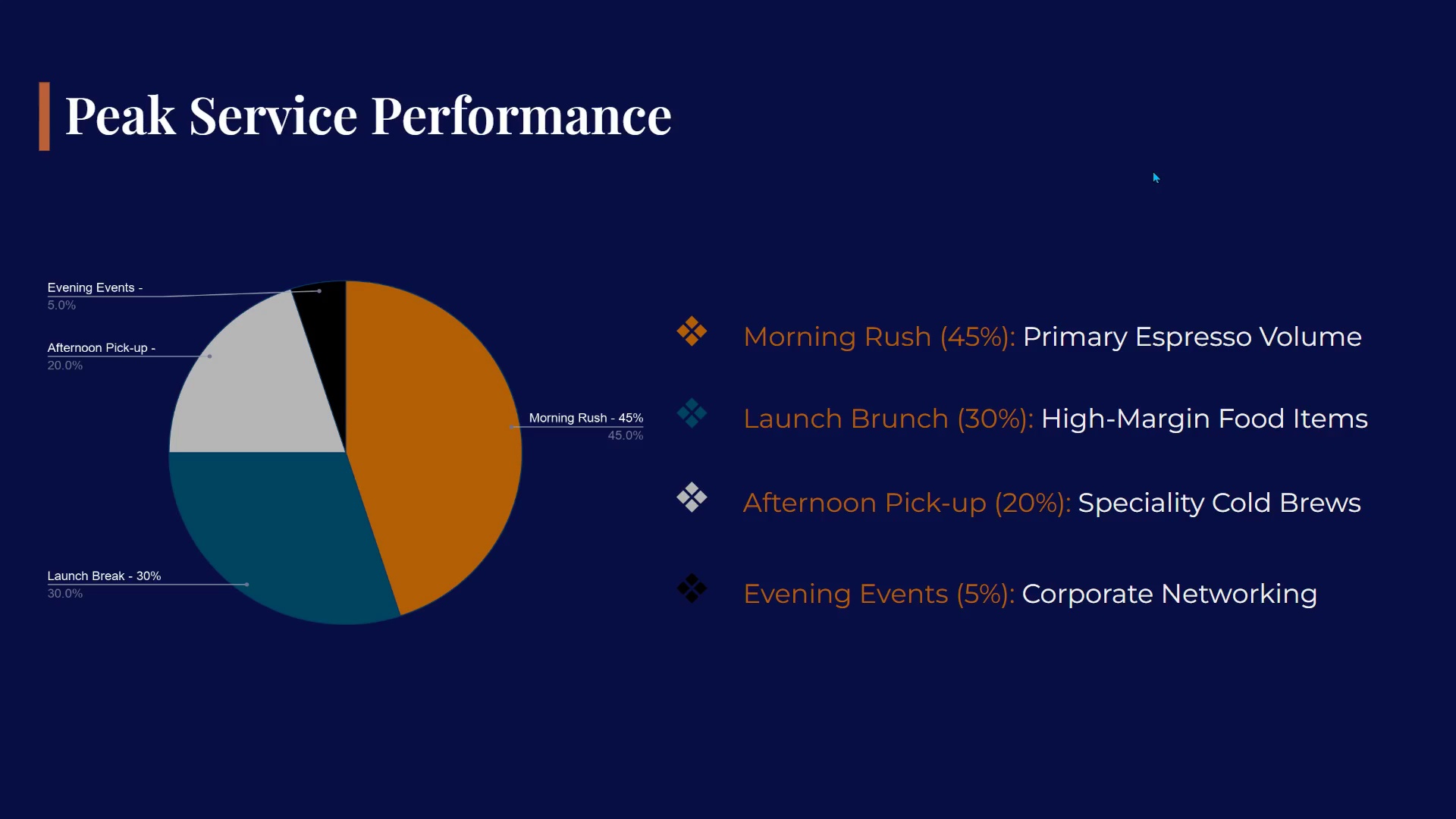 
key(Escape)
 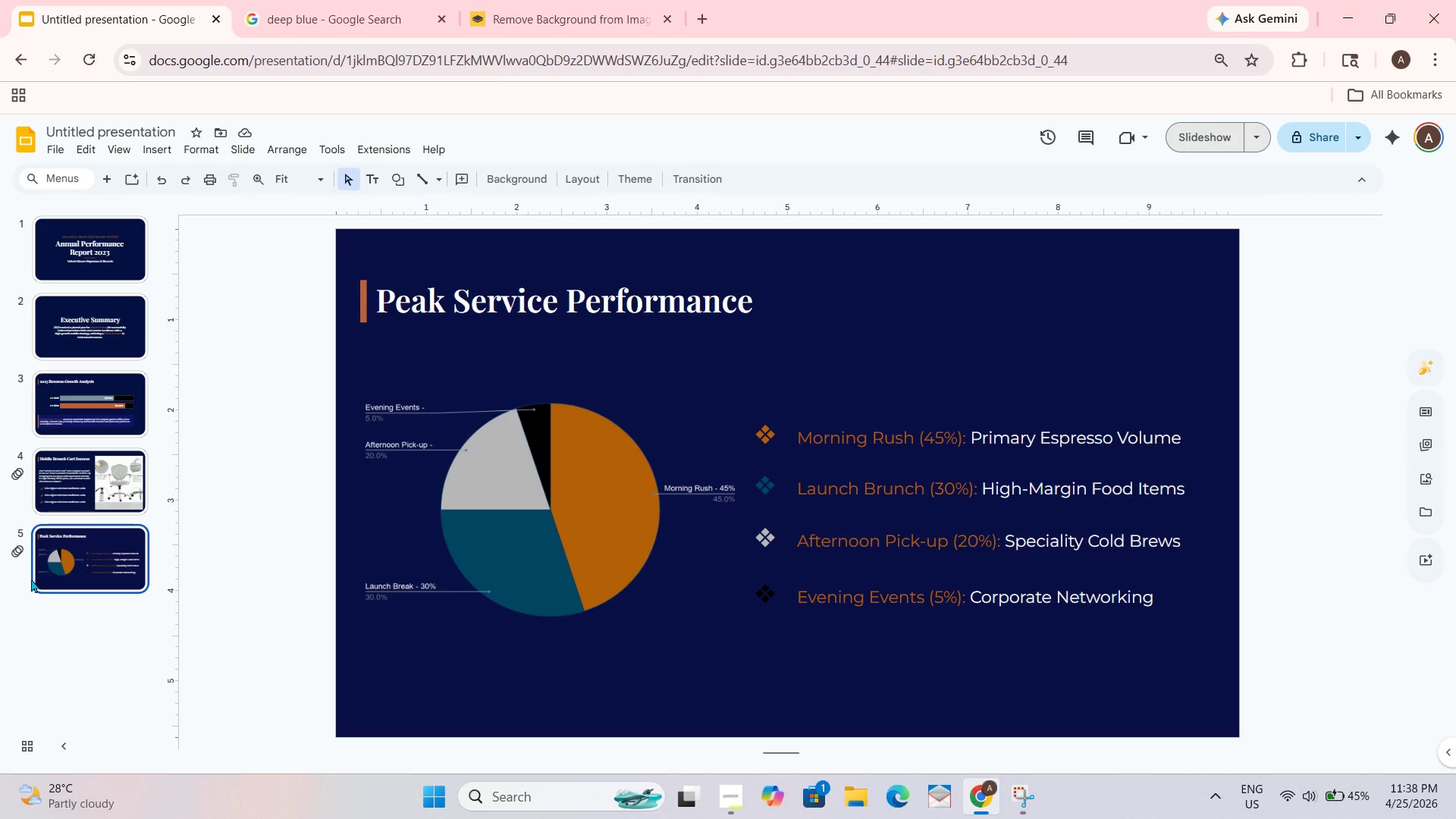 
left_click([60, 560])
 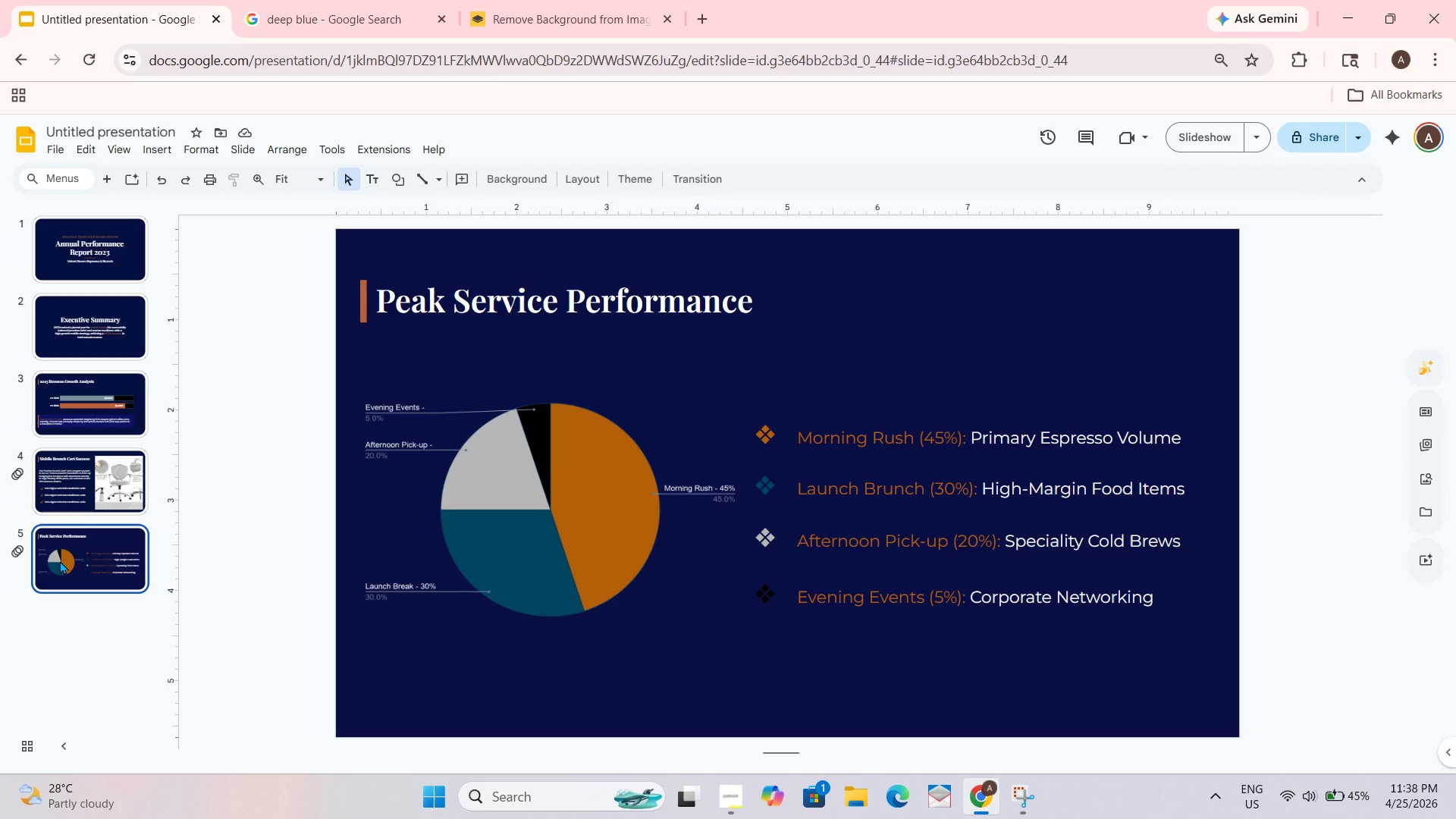 
key(Enter)
 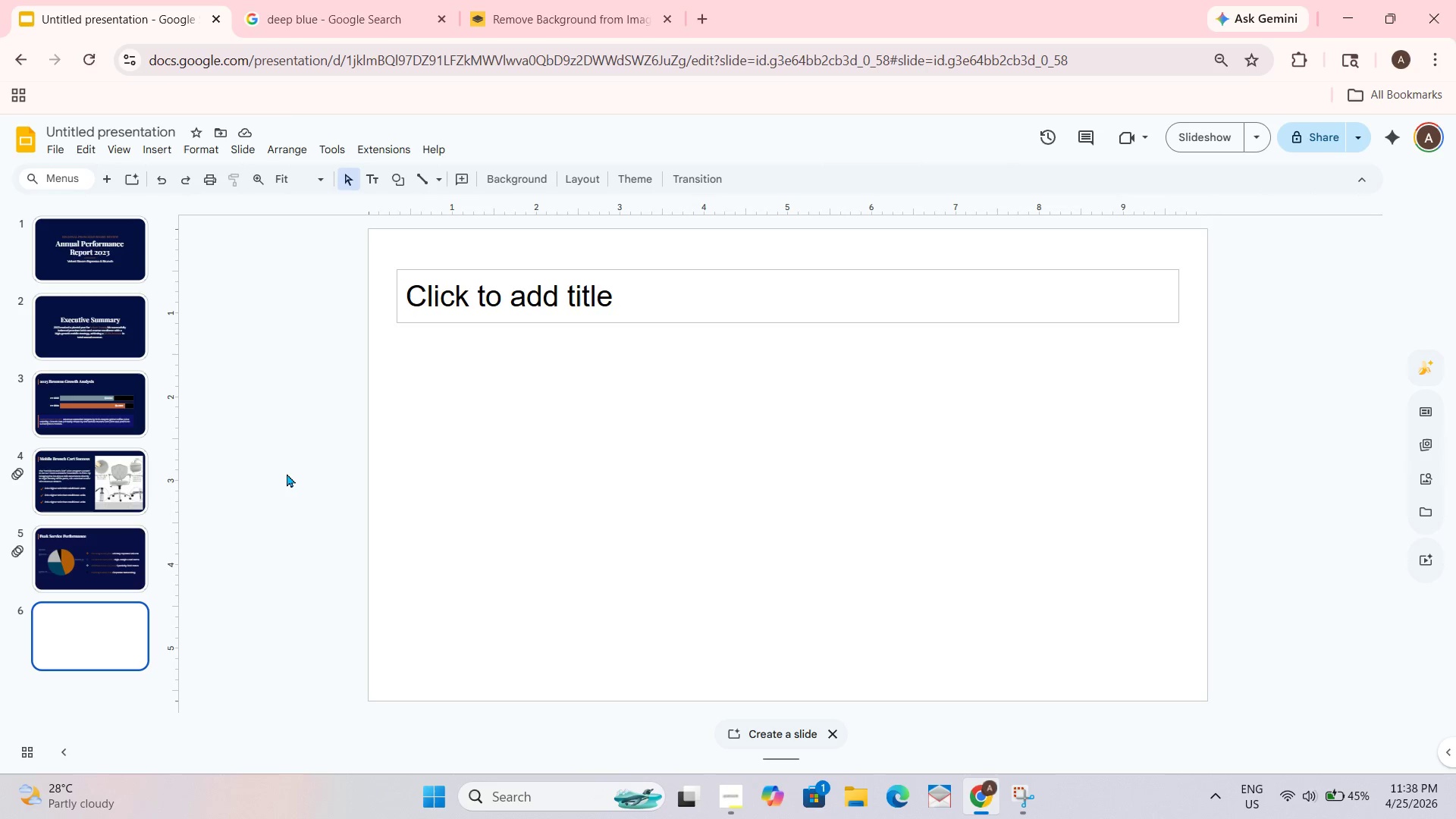 
wait(12.03)
 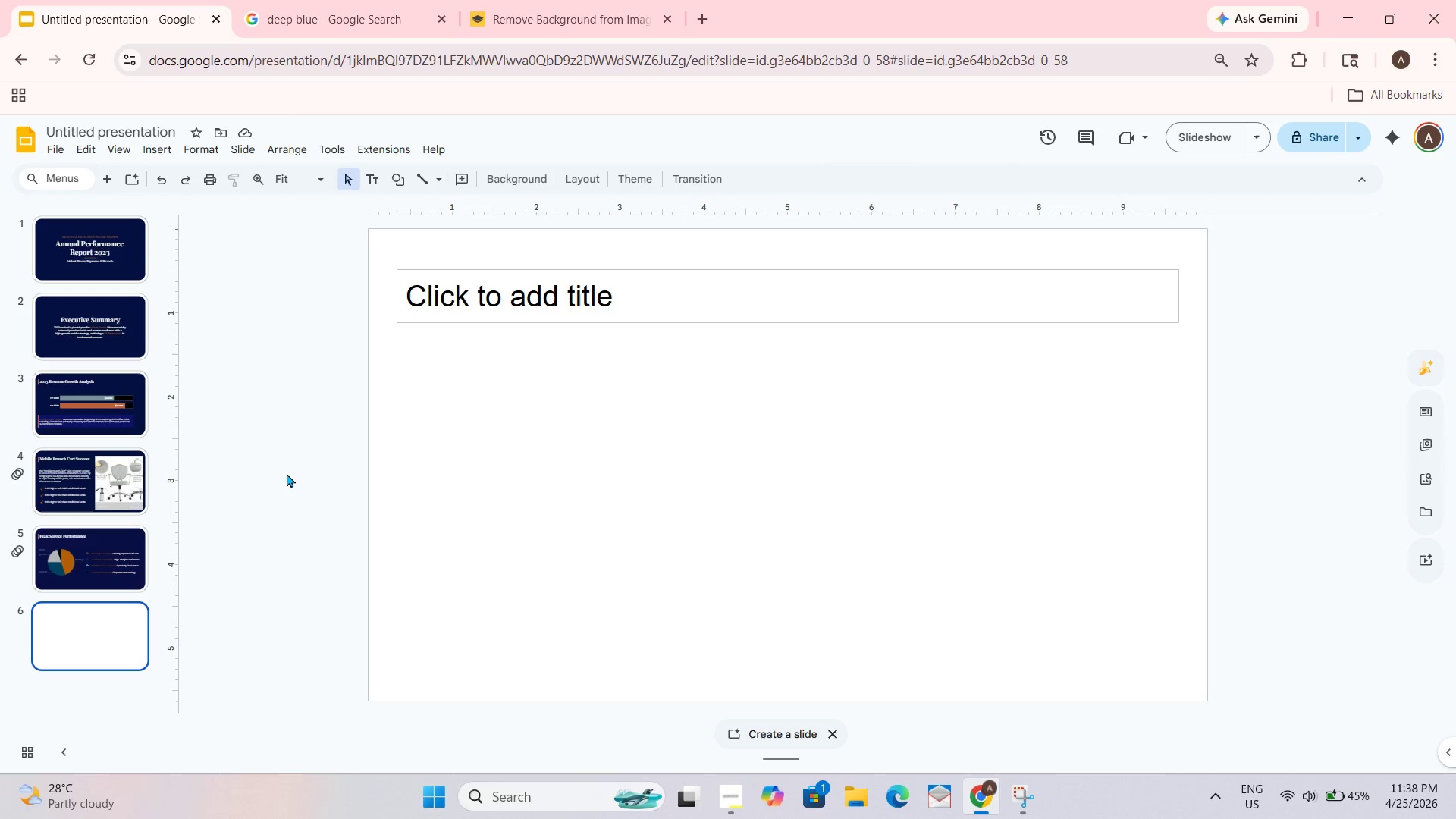 
left_click([119, 535])
 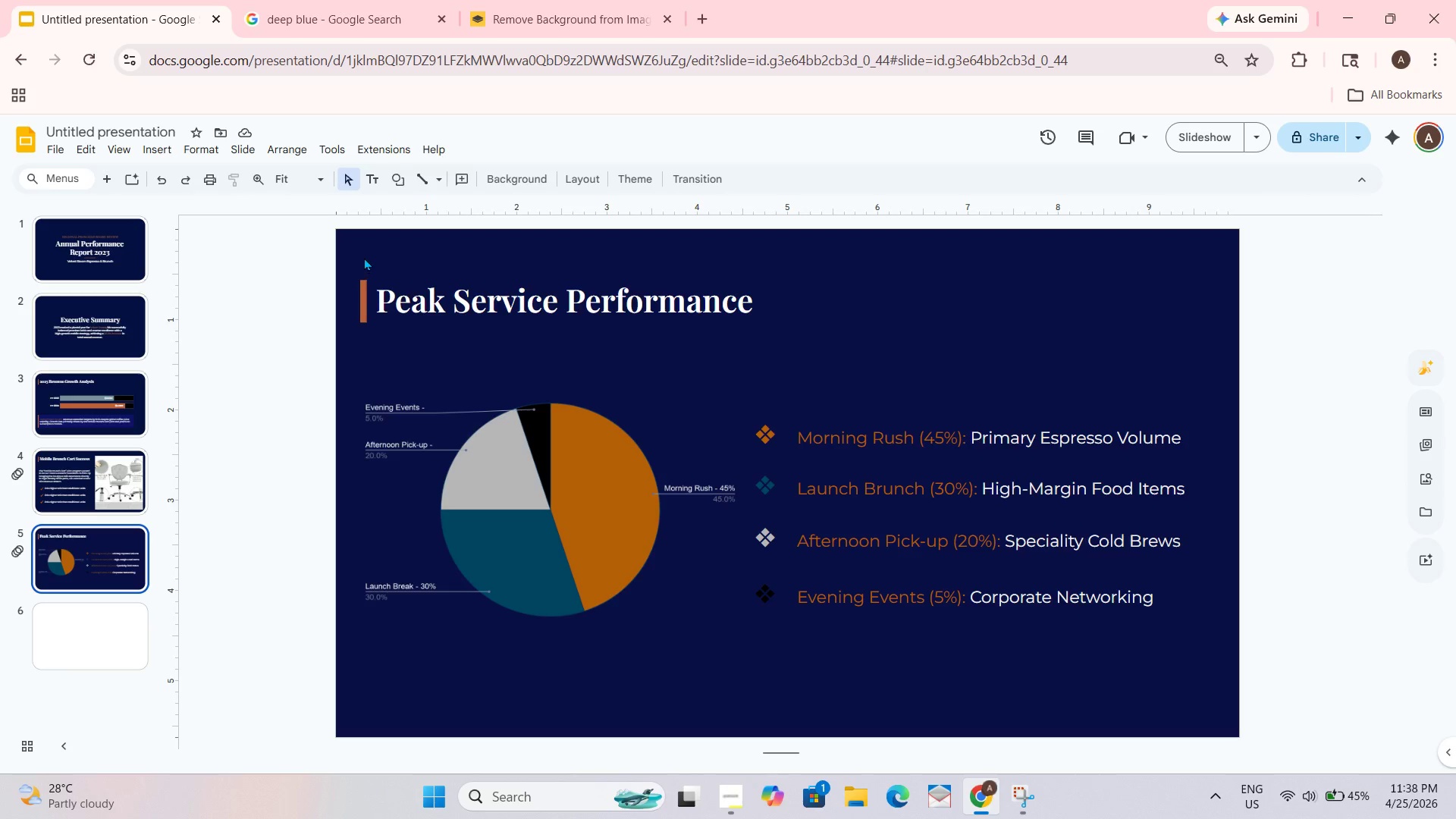 
left_click_drag(start_coordinate=[364, 246], to_coordinate=[465, 318])
 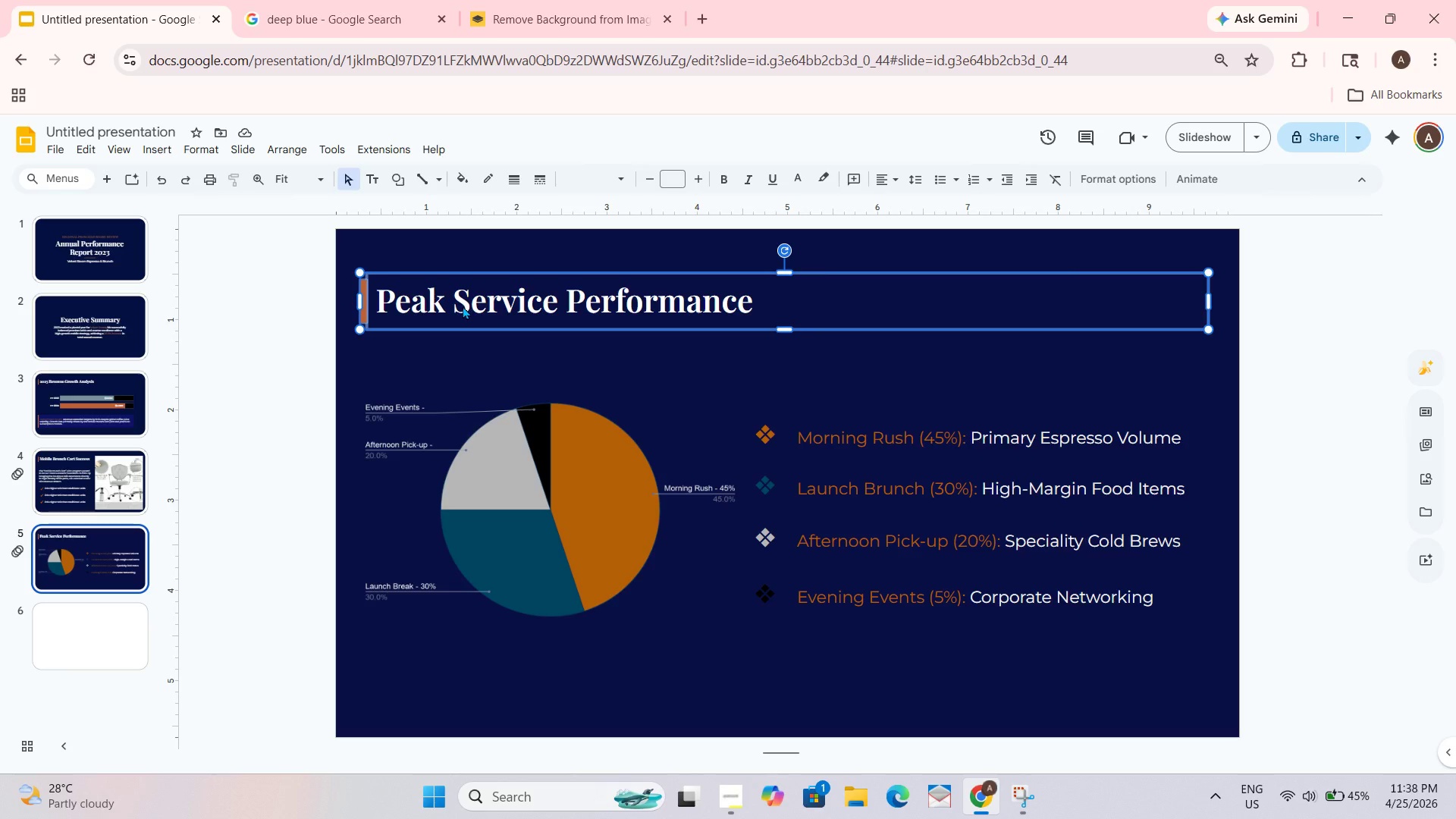 
key(Control+C)
 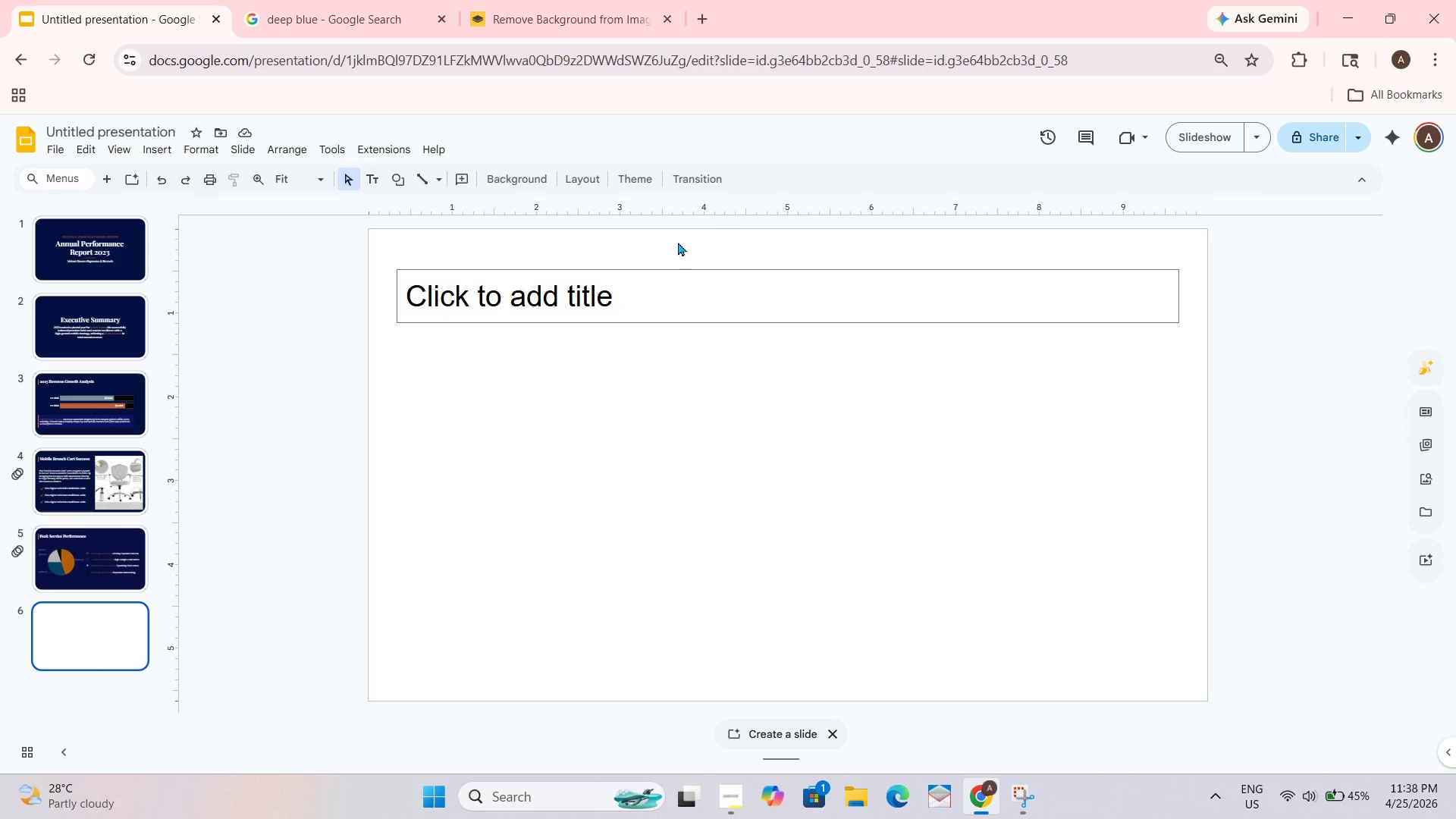 
key(Control+ControlLeft)
 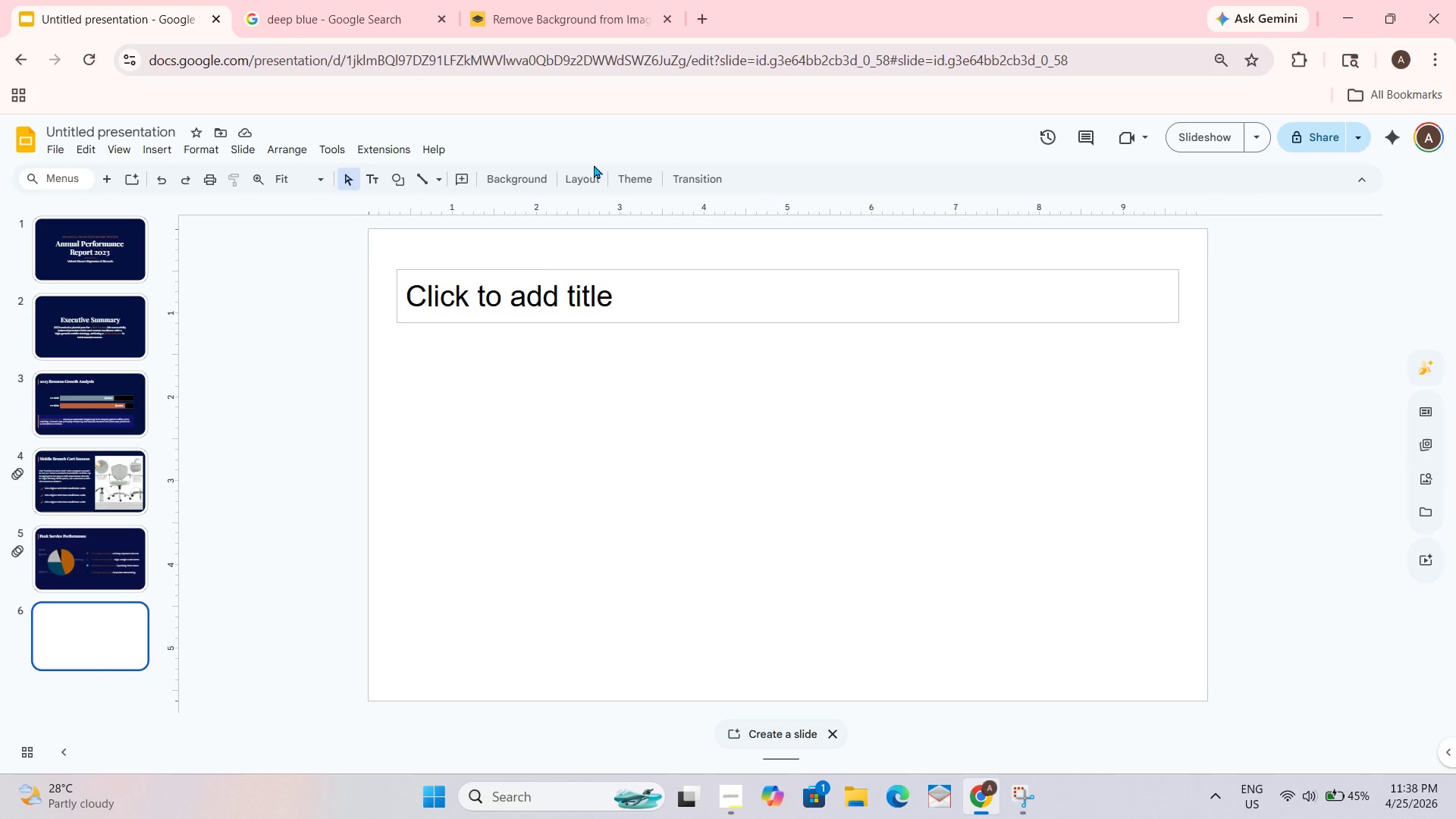 
key(Control+V)
 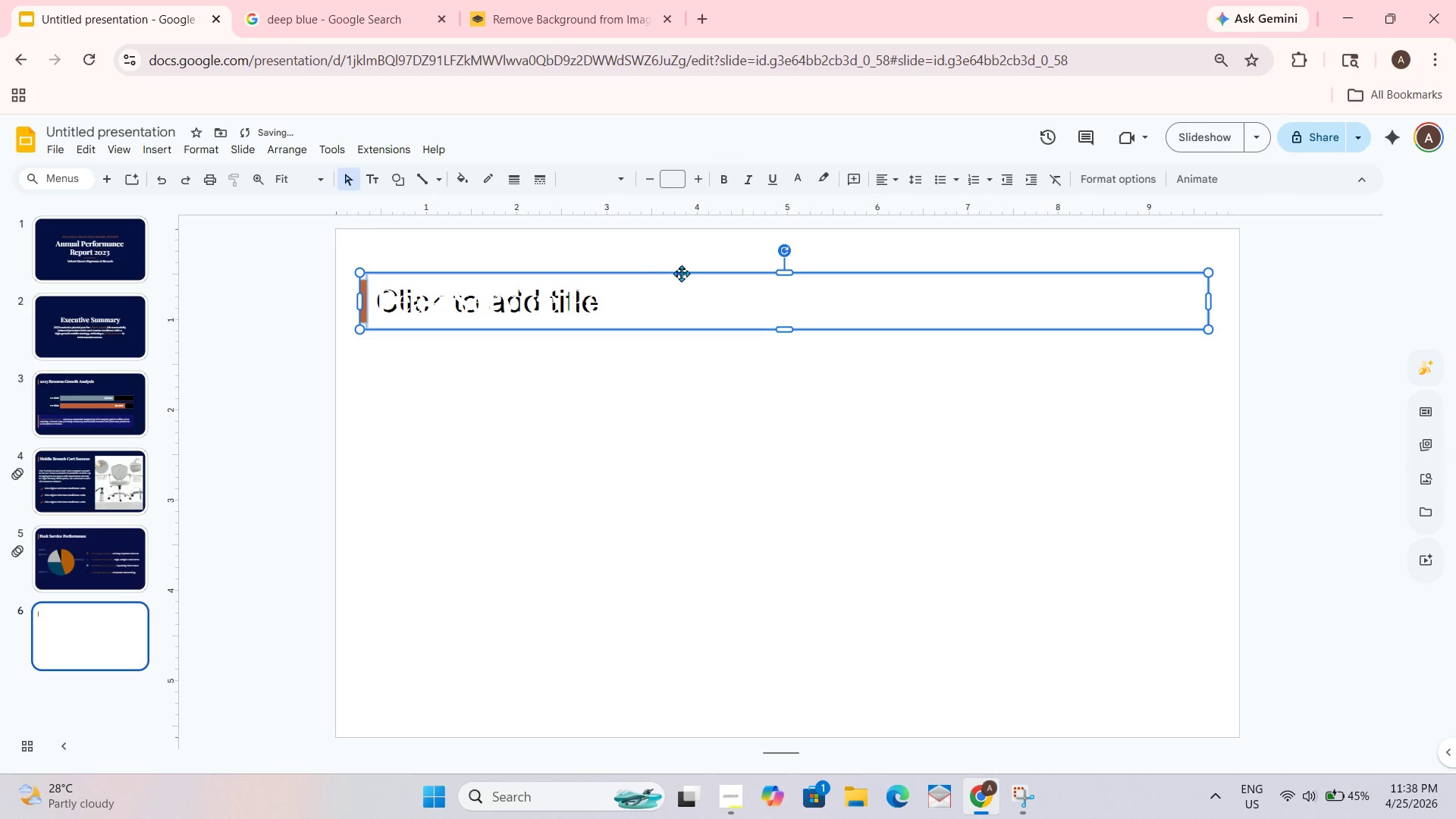 
key(Control+Z)
 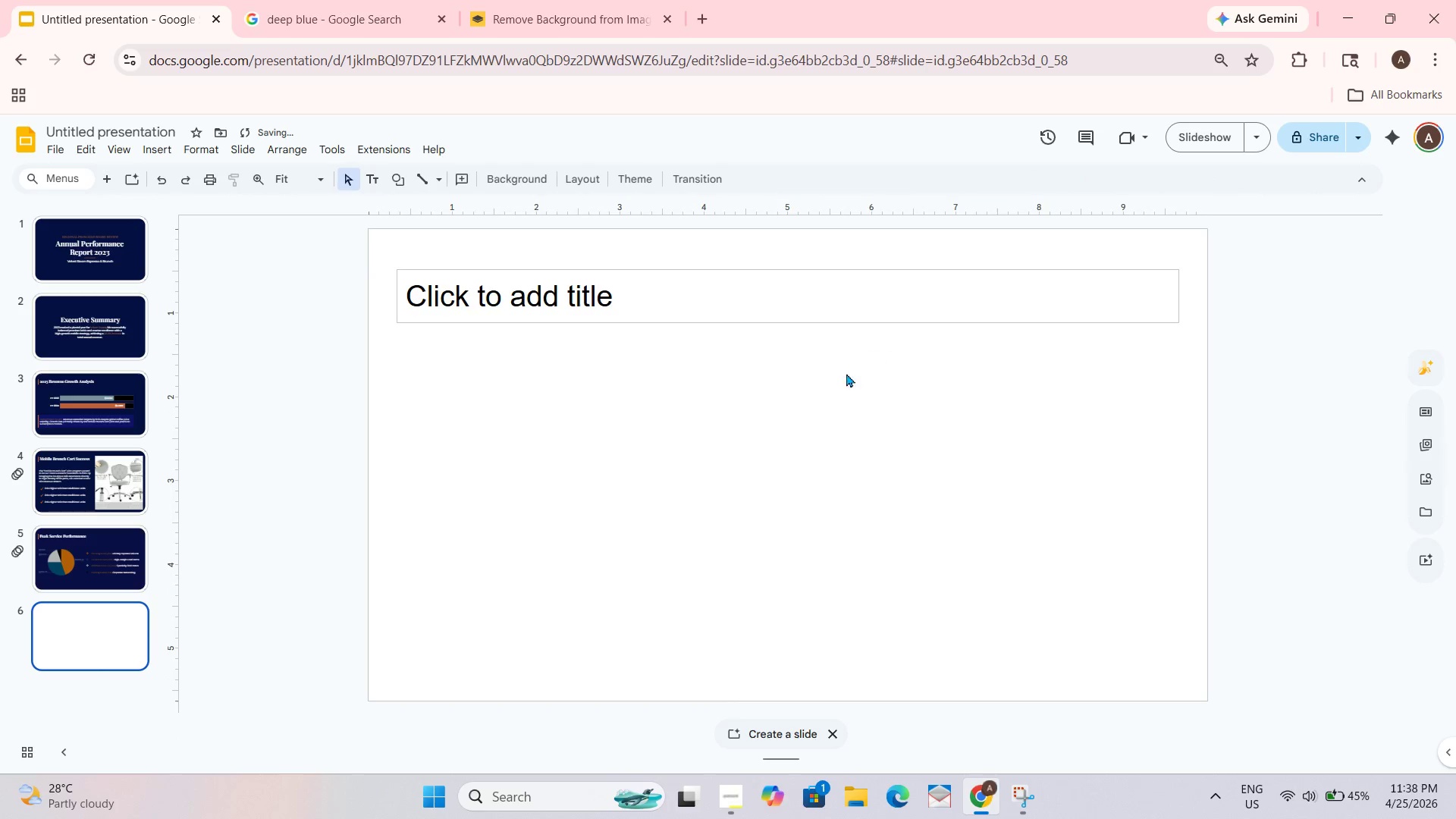 
left_click_drag(start_coordinate=[825, 386], to_coordinate=[825, 240])
 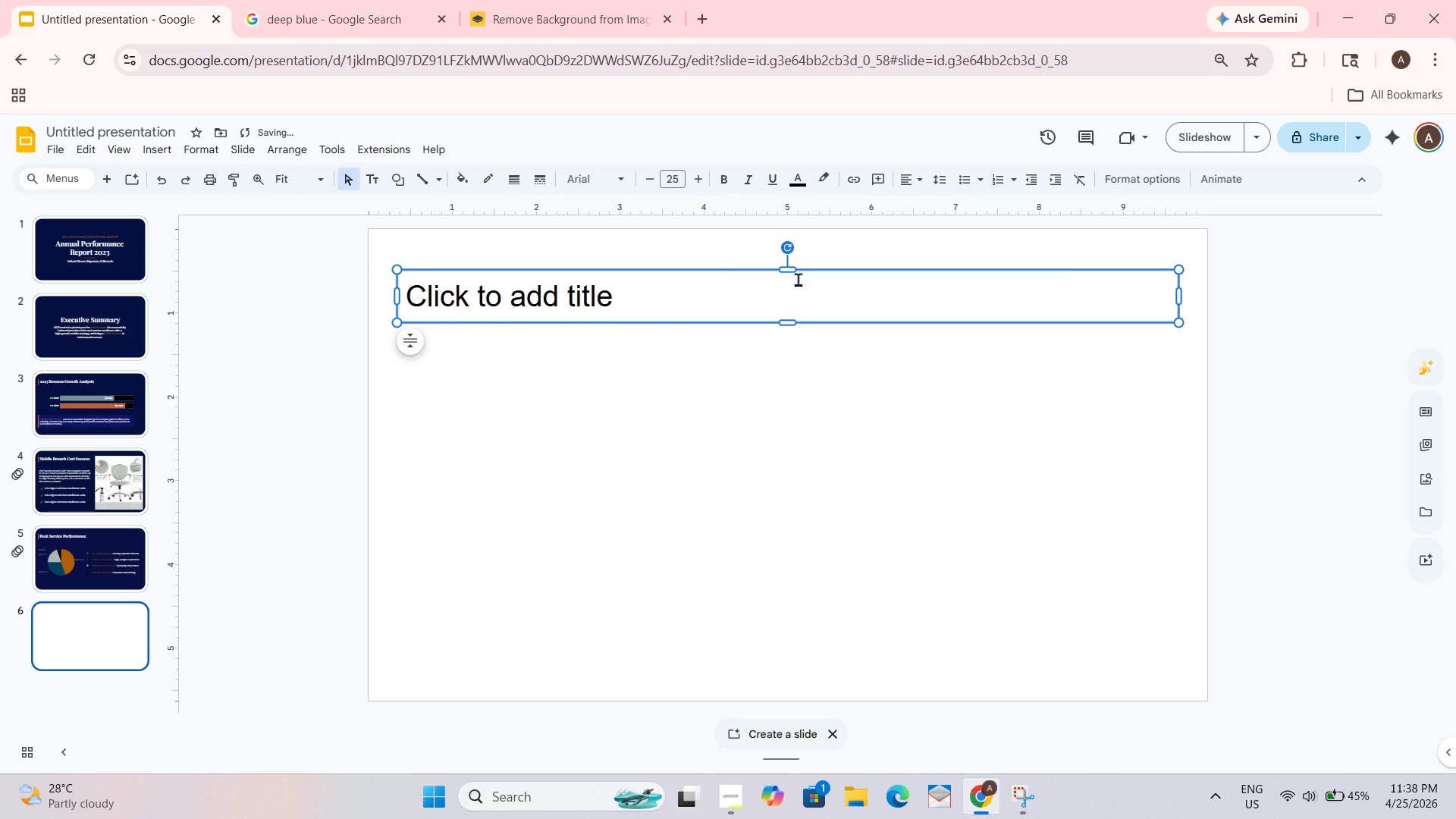 
key(Delete)
 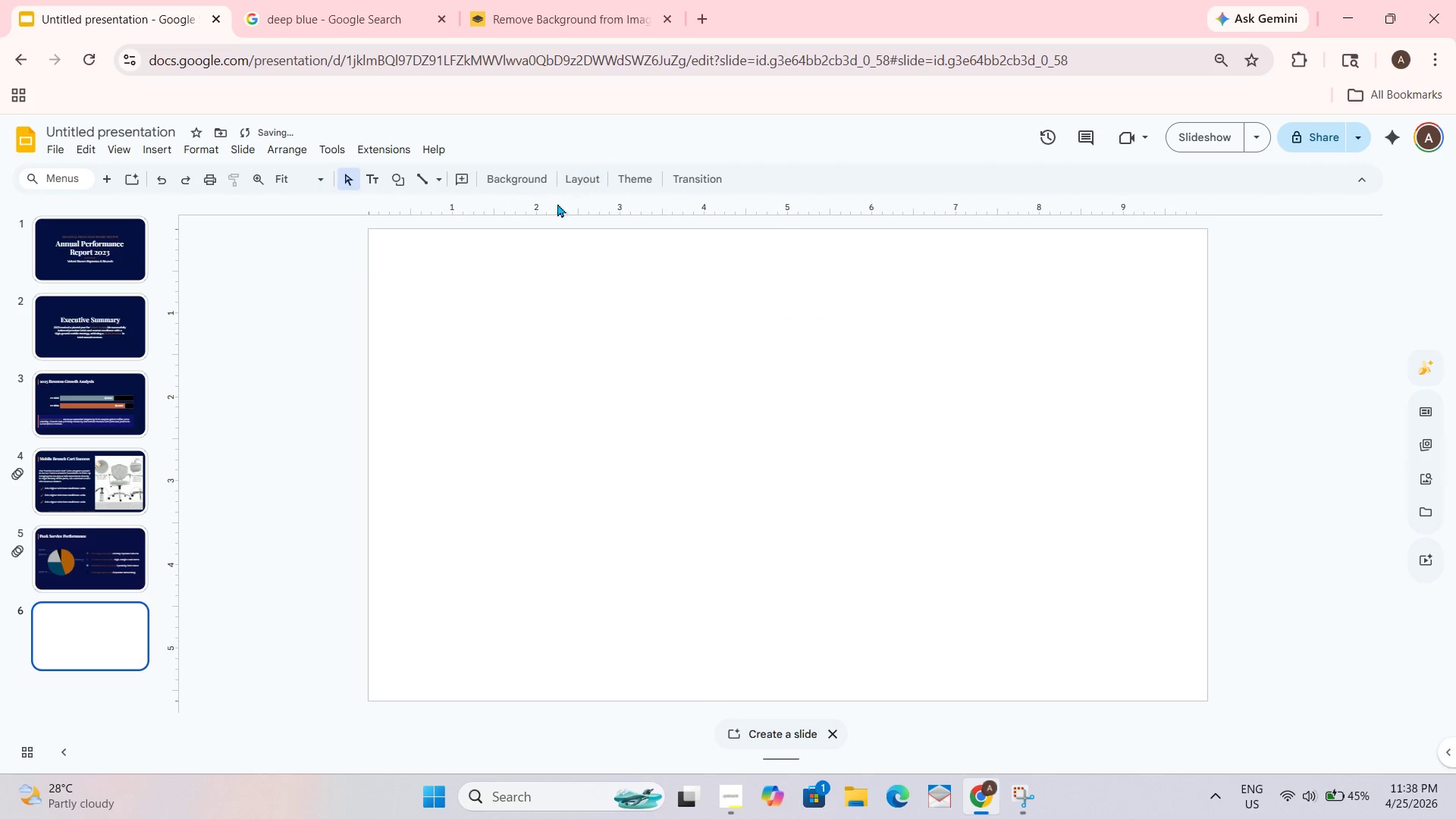 
key(Control+V)
 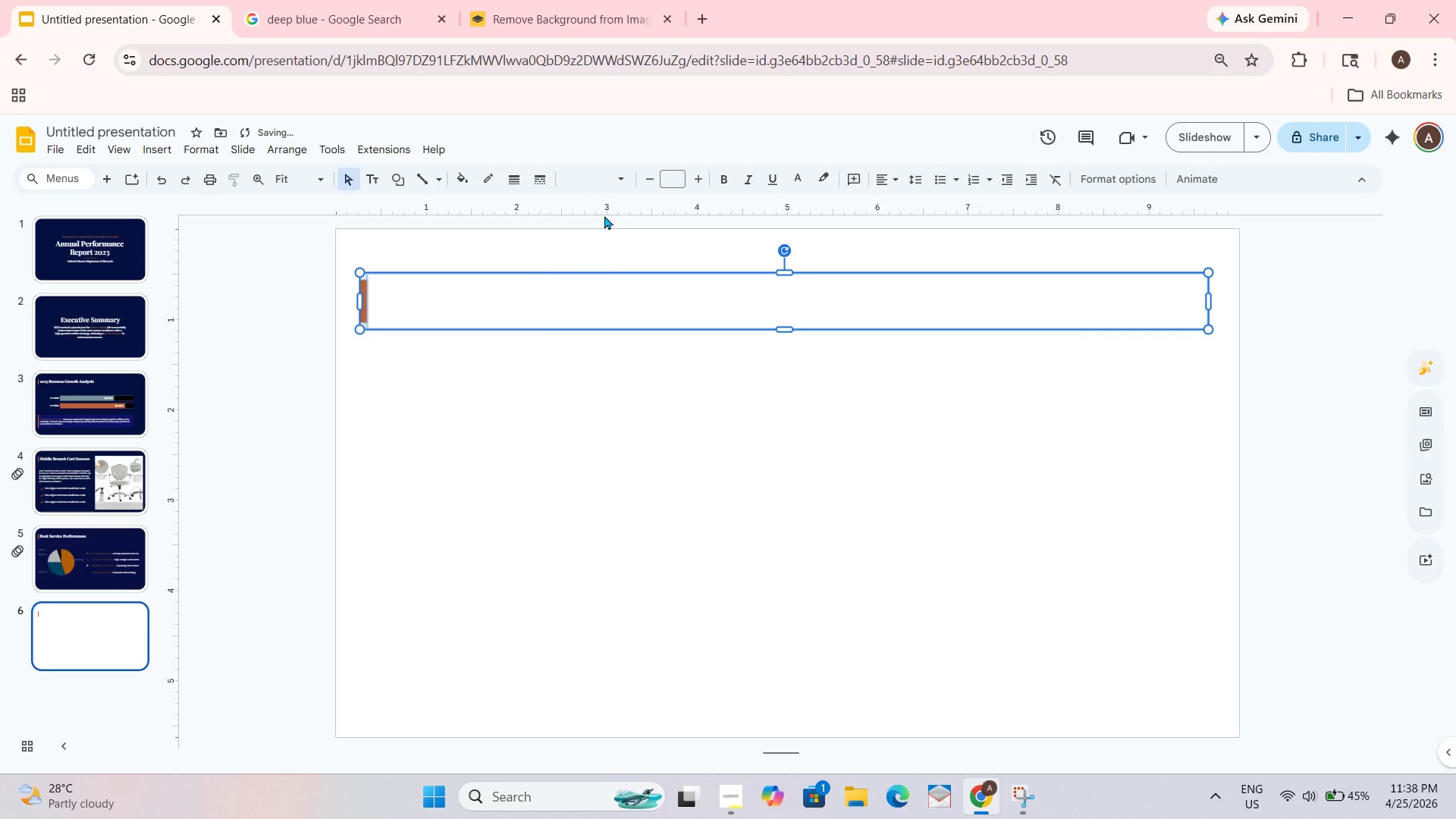 
left_click_drag(start_coordinate=[623, 502], to_coordinate=[626, 497])
 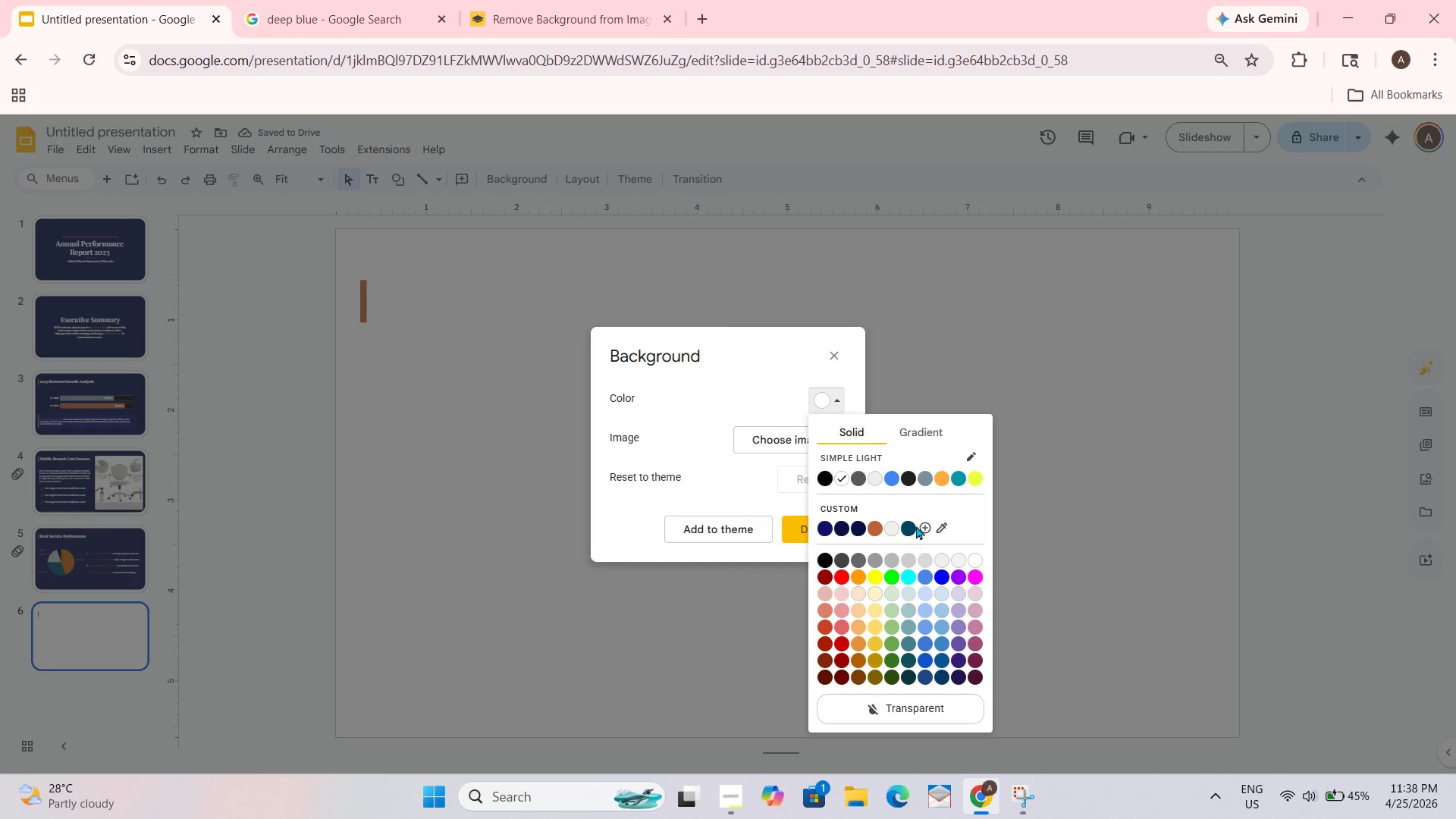 
left_click([846, 529])
 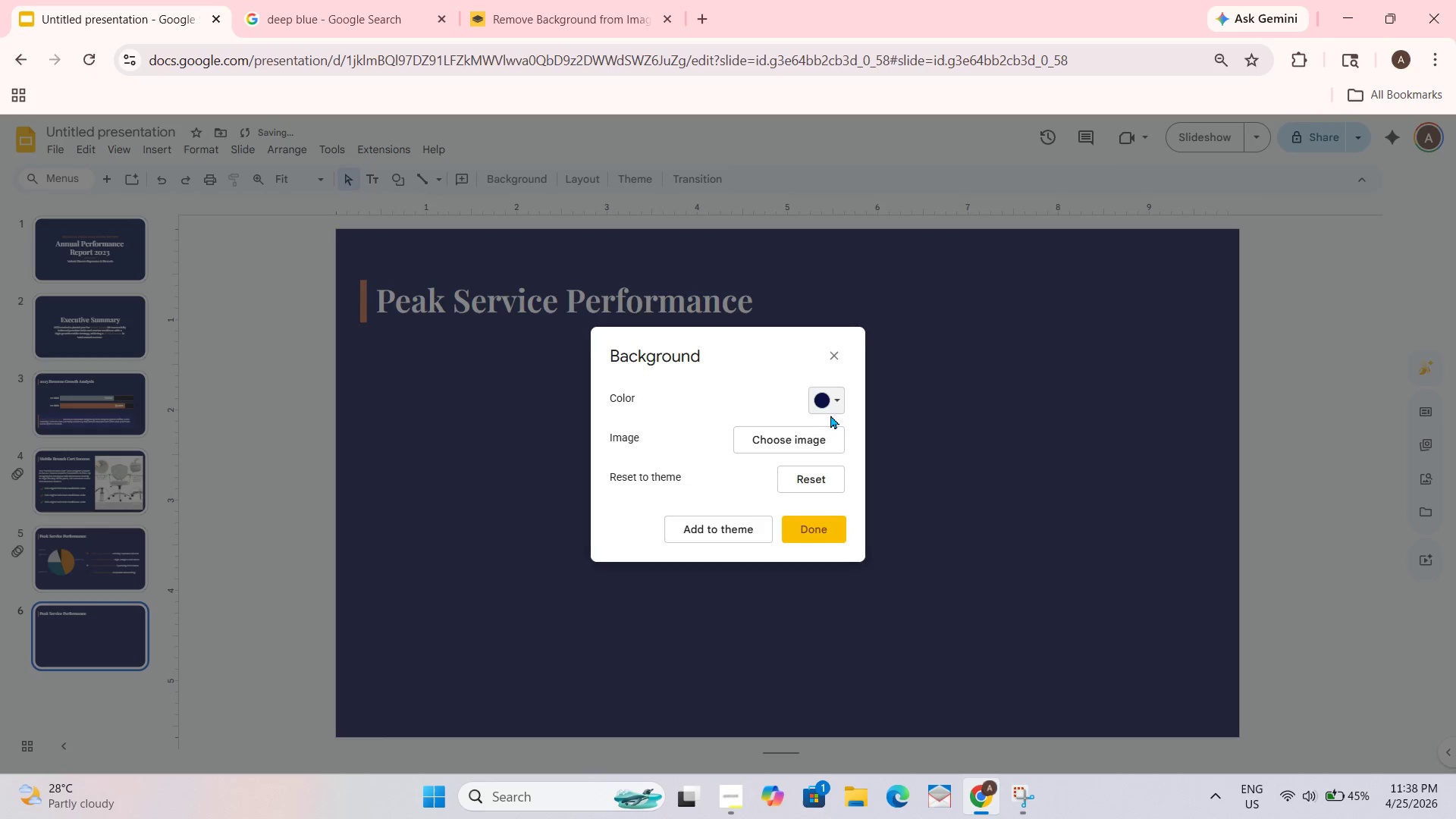 
double_click([831, 405])
 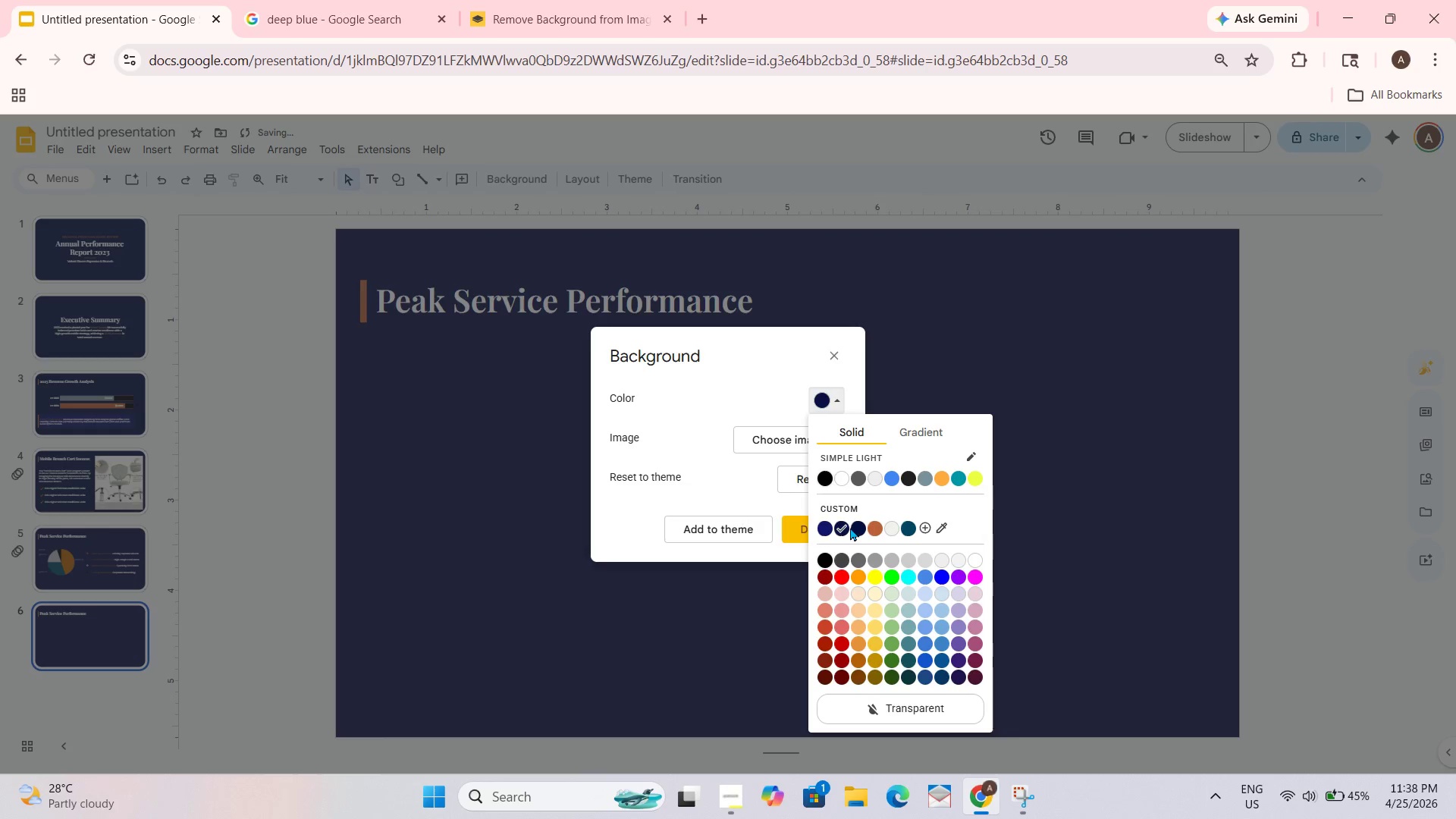 
left_click([858, 525])
 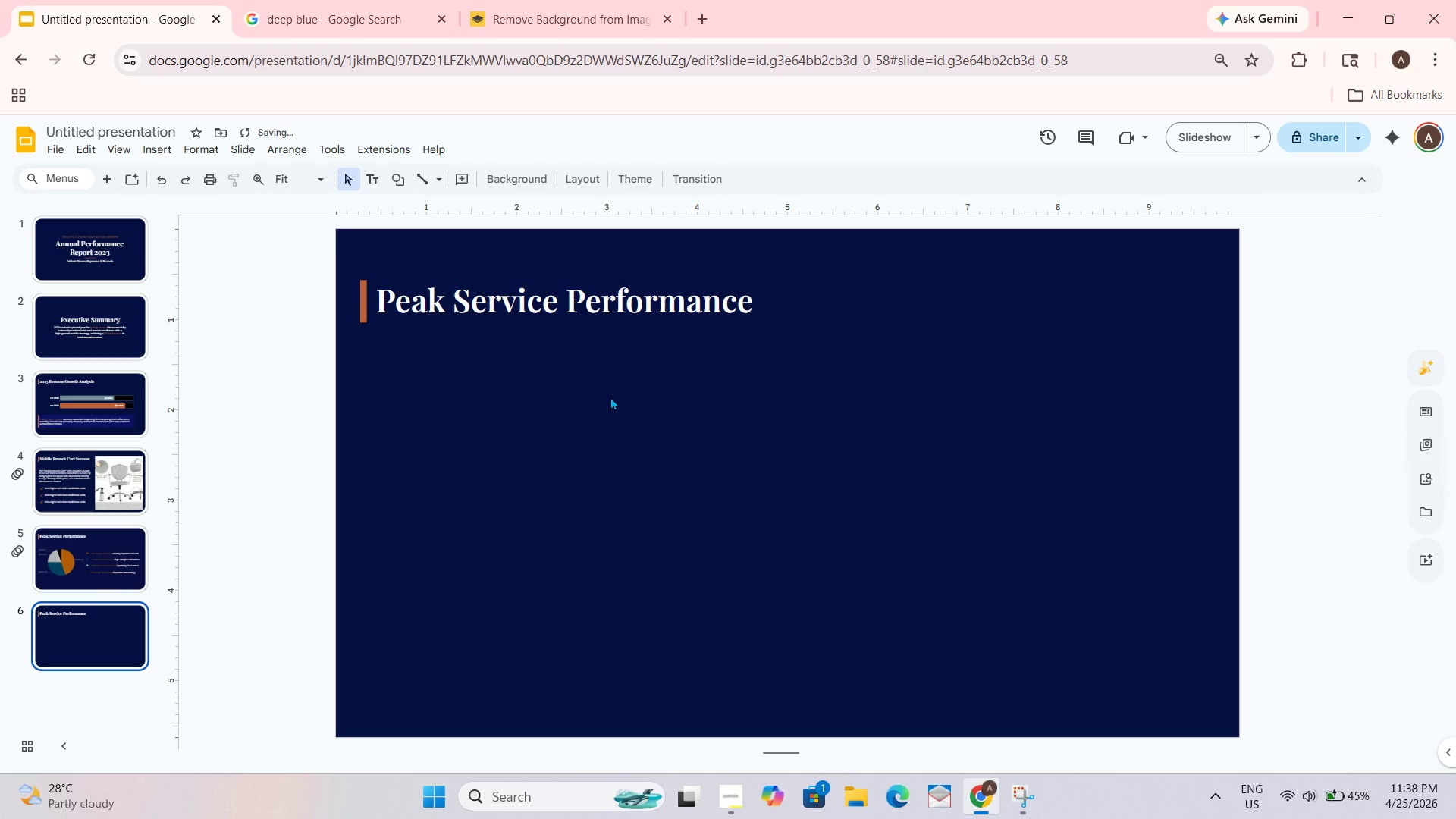 
key(Control+ControlLeft)
 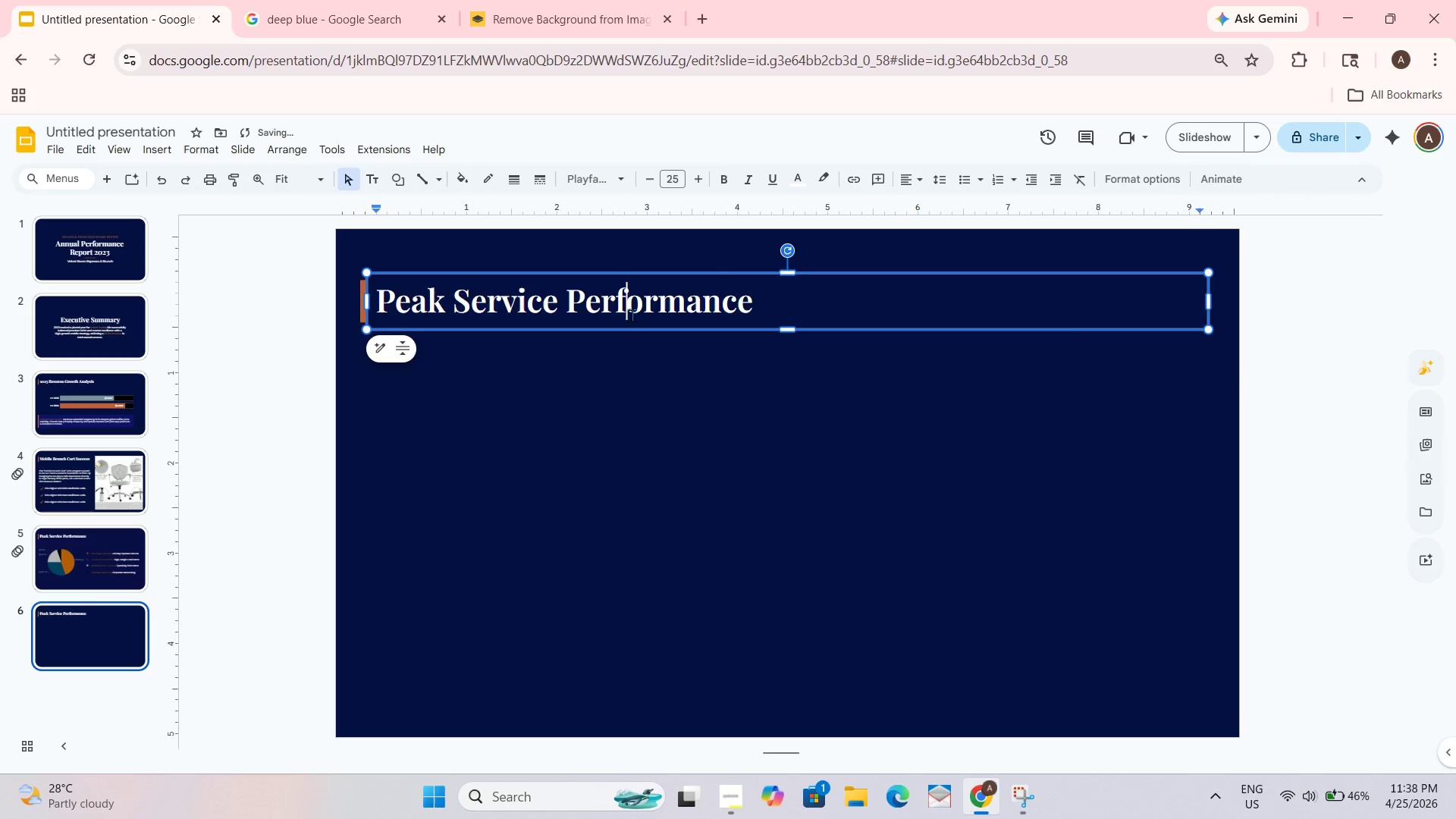 
key(Control+A)
 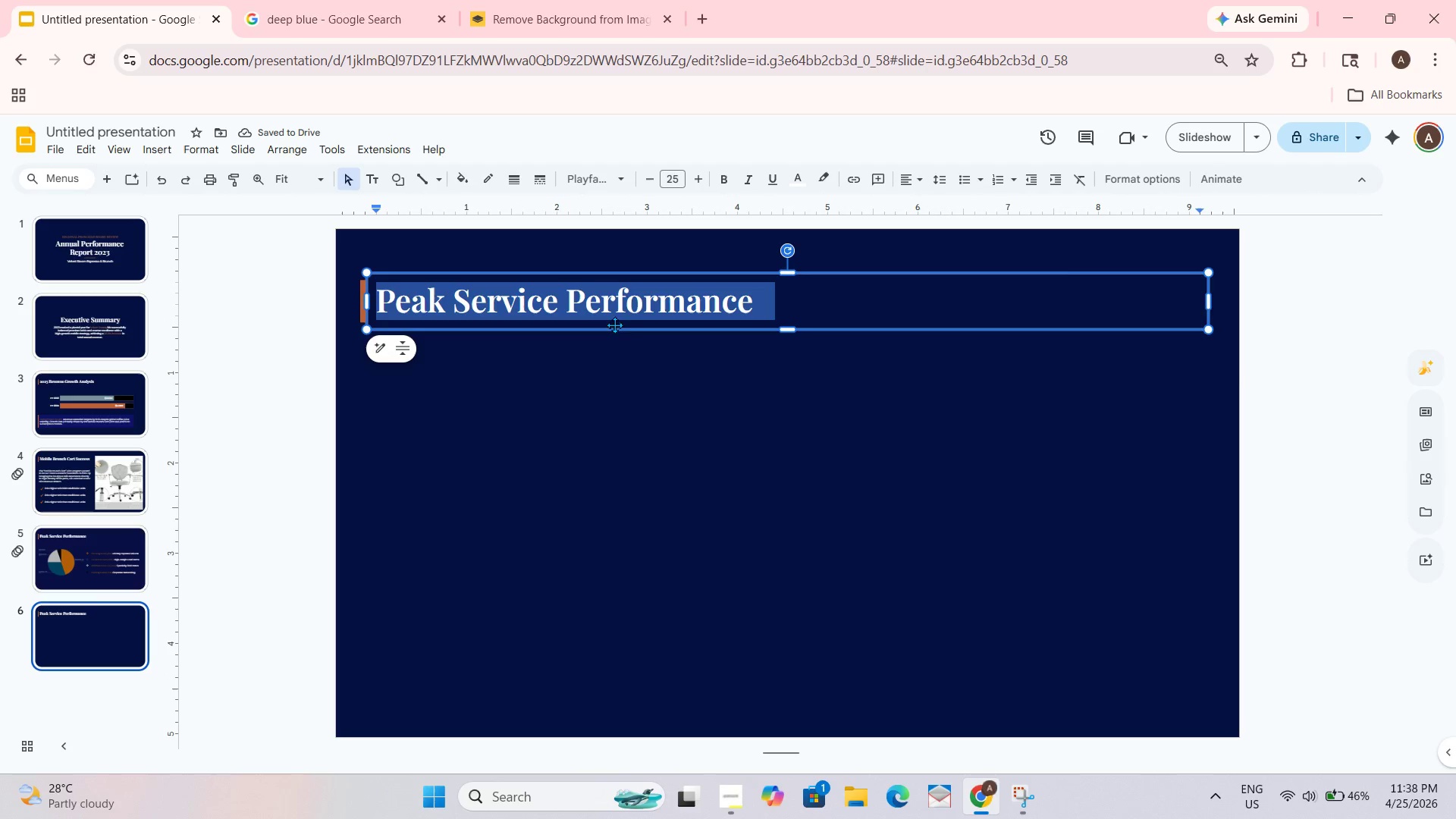 
type(Key )
 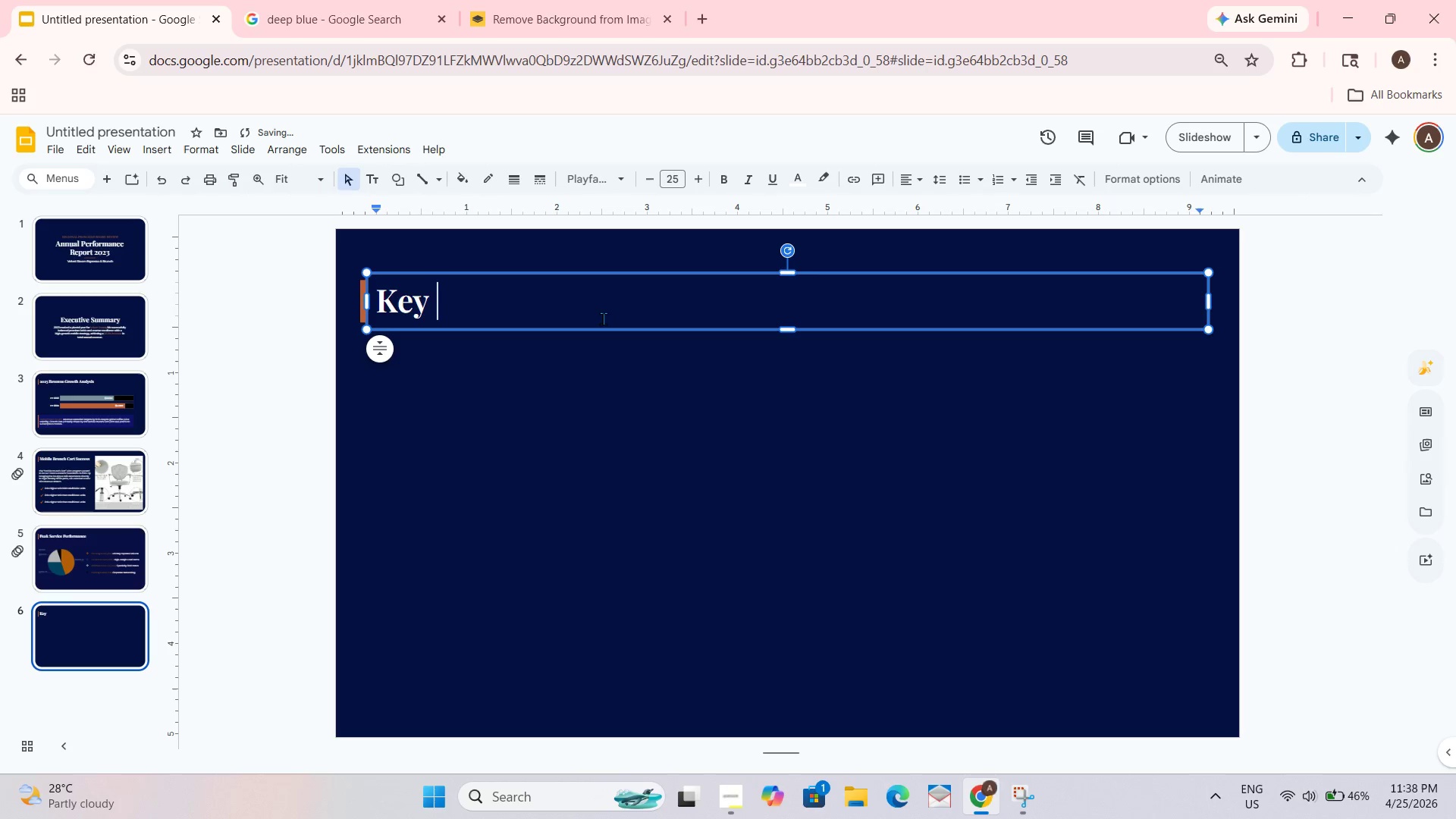 
type(B2B Catering Wins)
 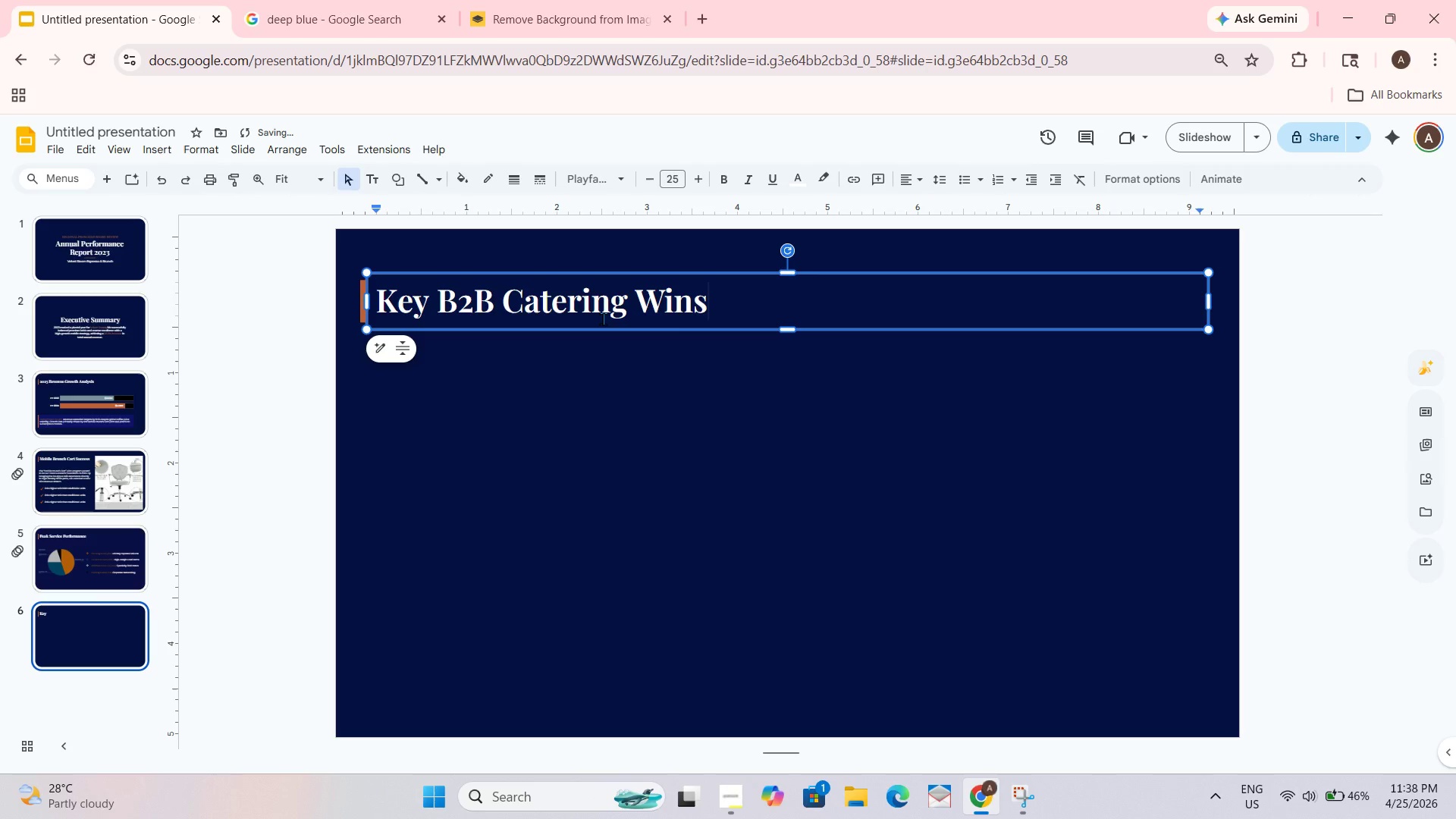 
left_click([608, 401])
 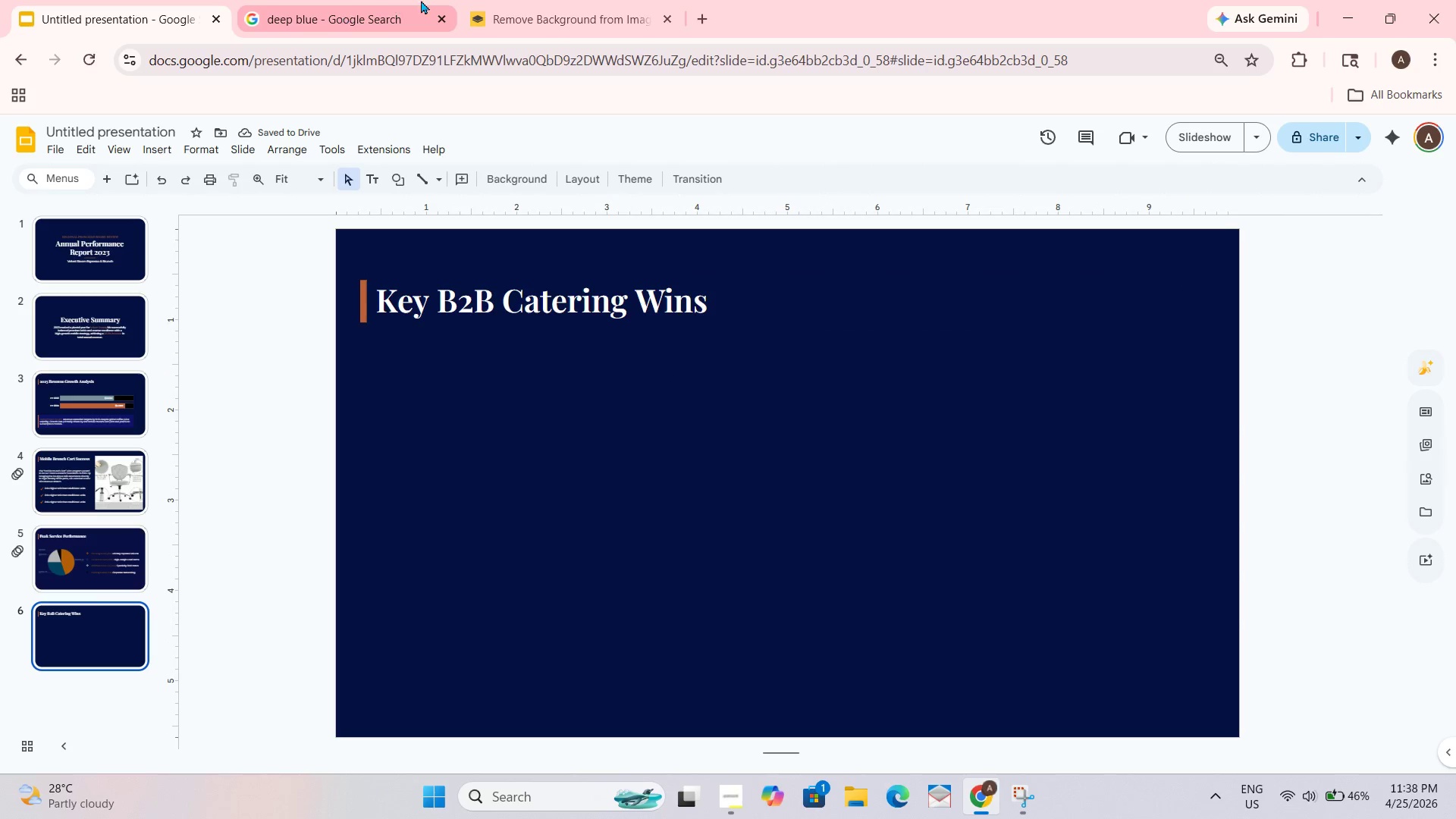 
left_click([366, 0])
 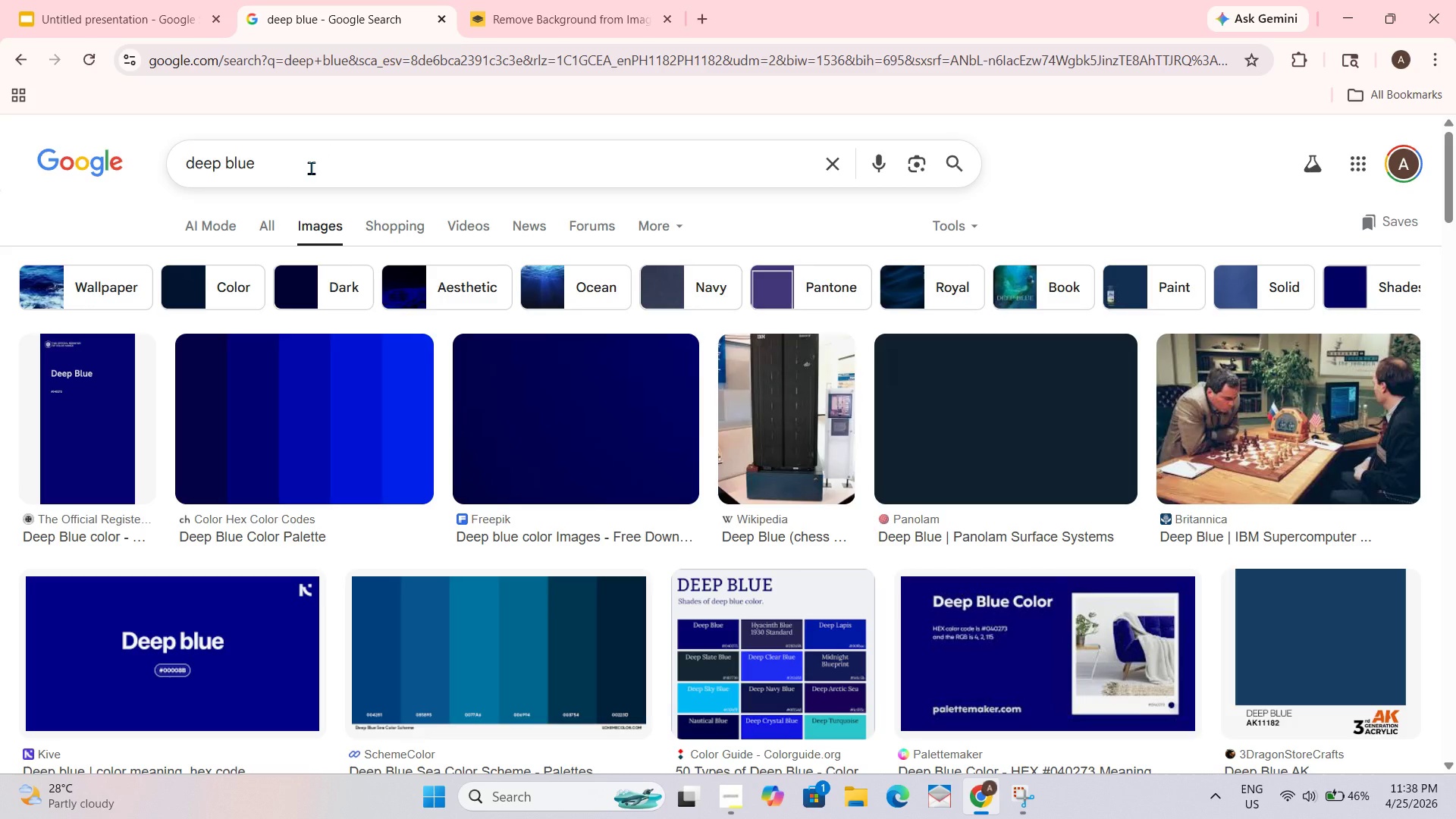 
left_click_drag(start_coordinate=[309, 160], to_coordinate=[39, 164])
 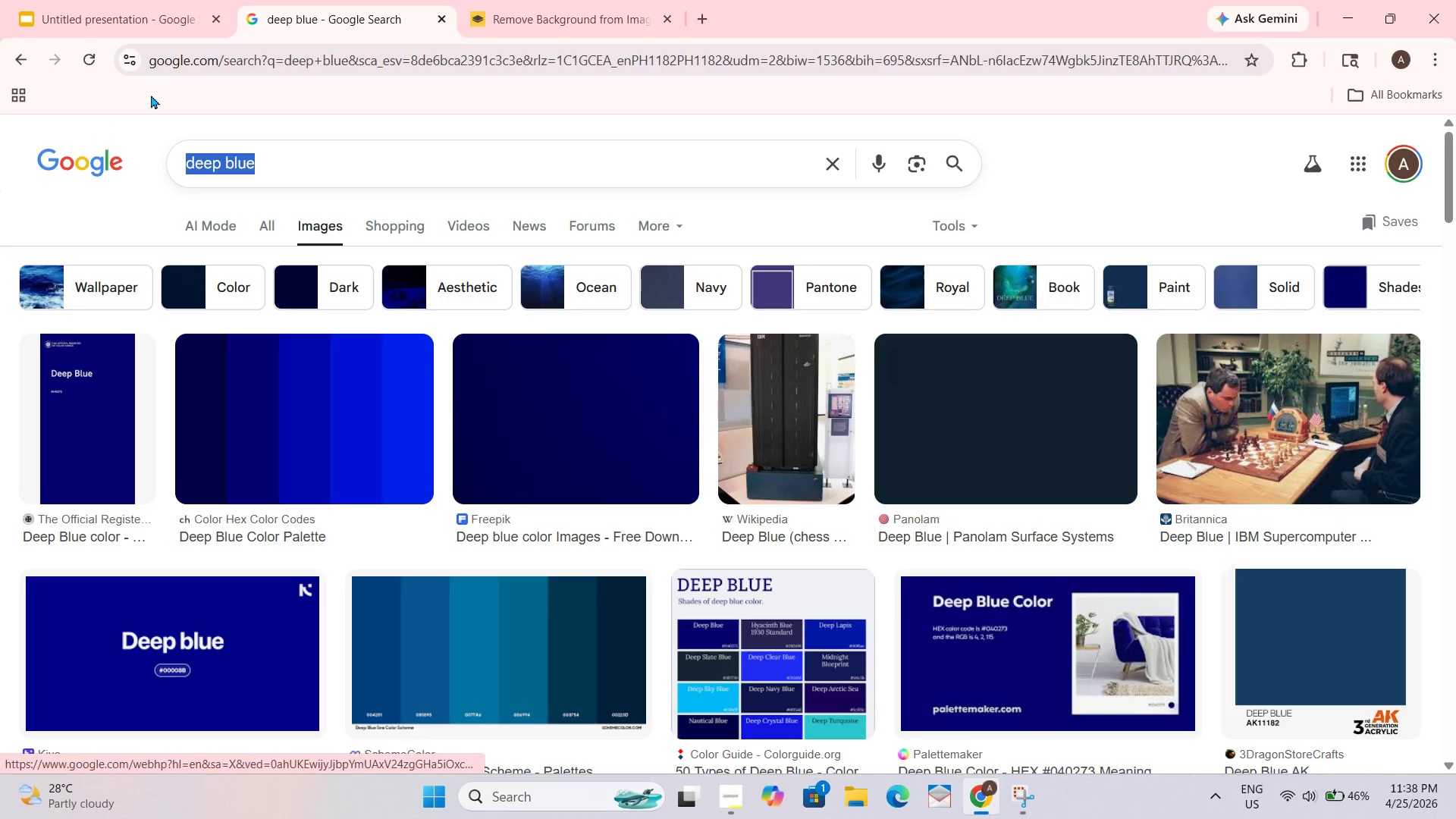 
hold_key(key=ShiftLeft, duration=0.31)
 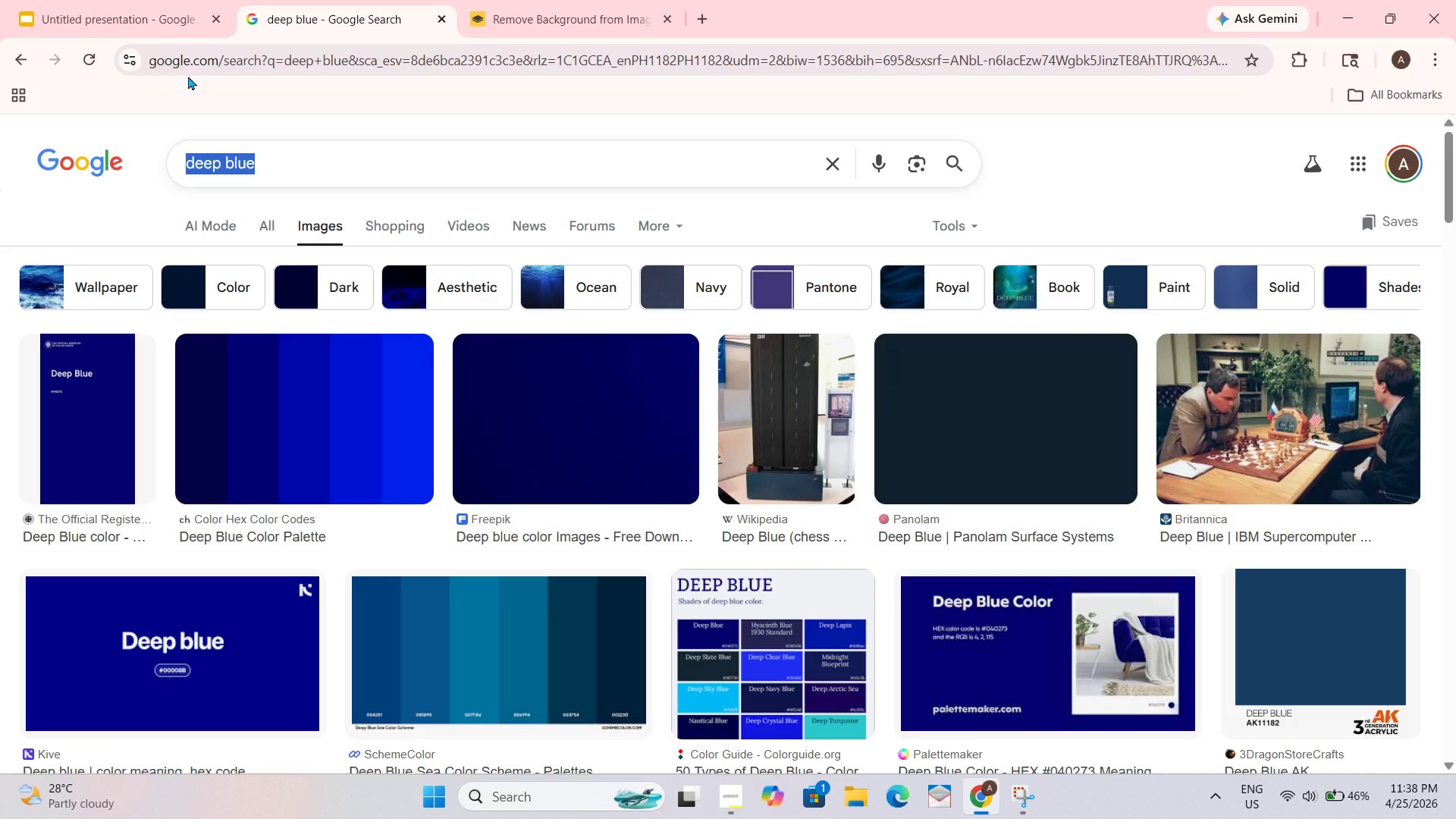 
type(CPU chip orange icon)
 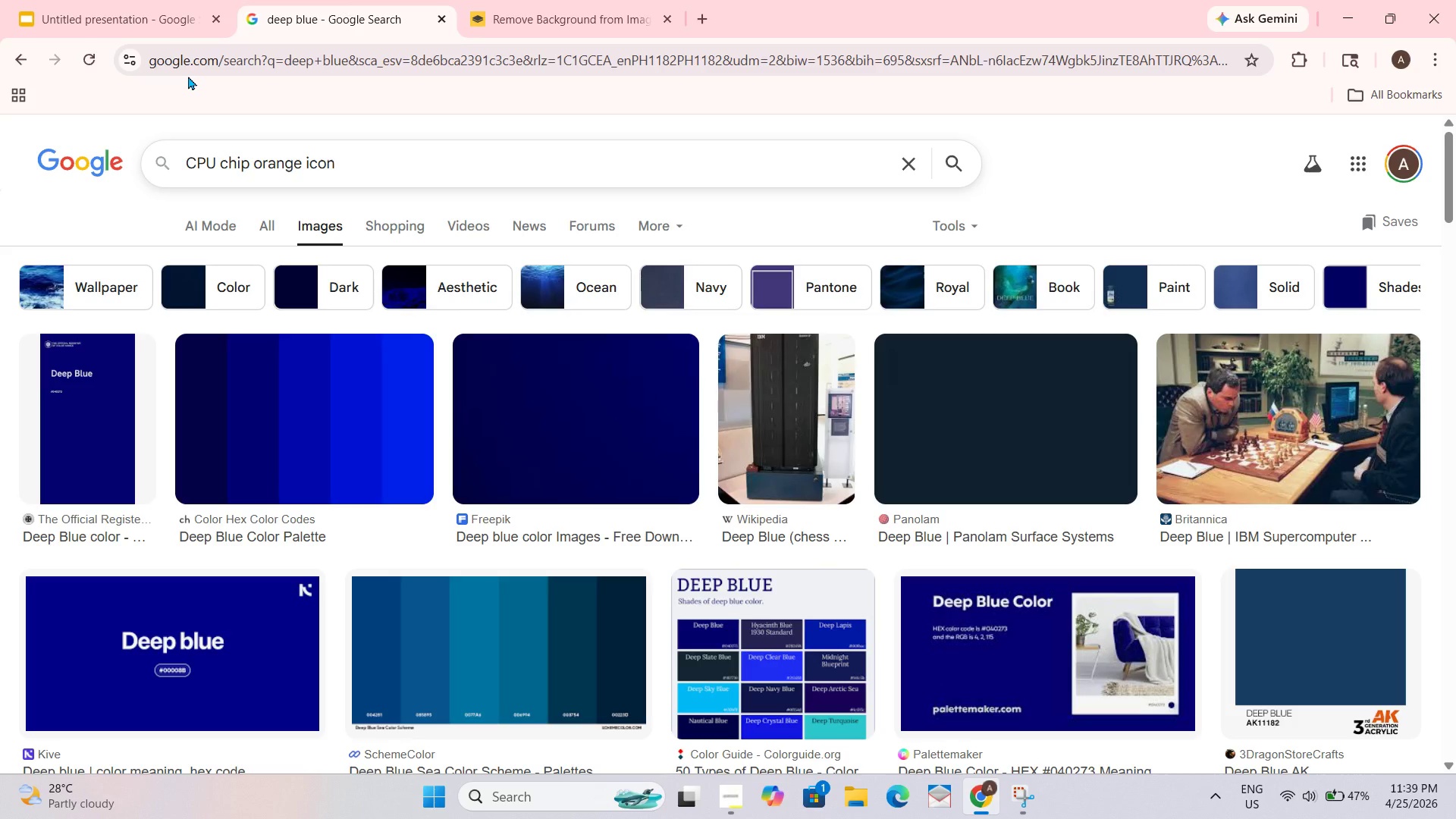 
key(Enter)
 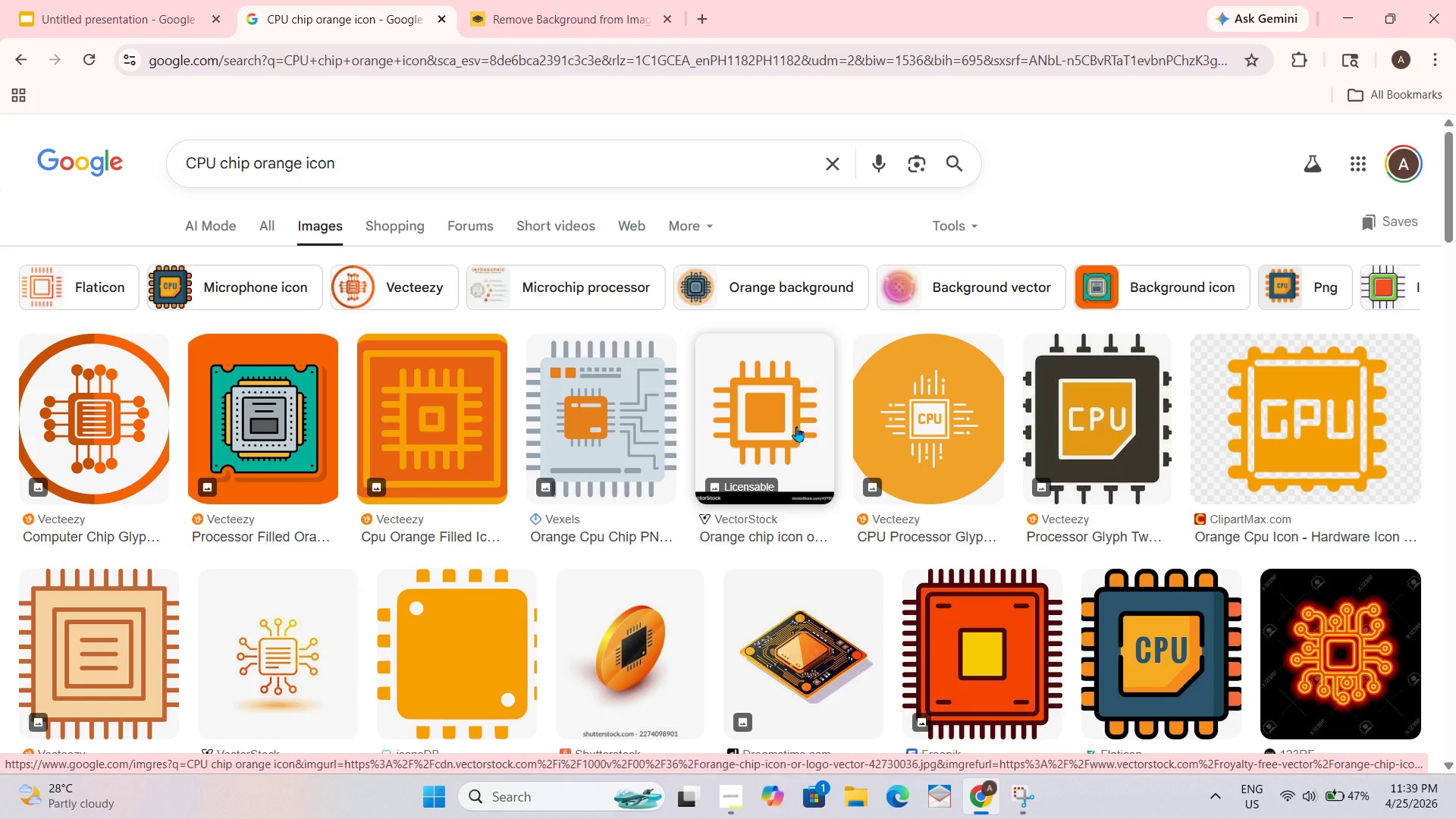 
wait(6.16)
 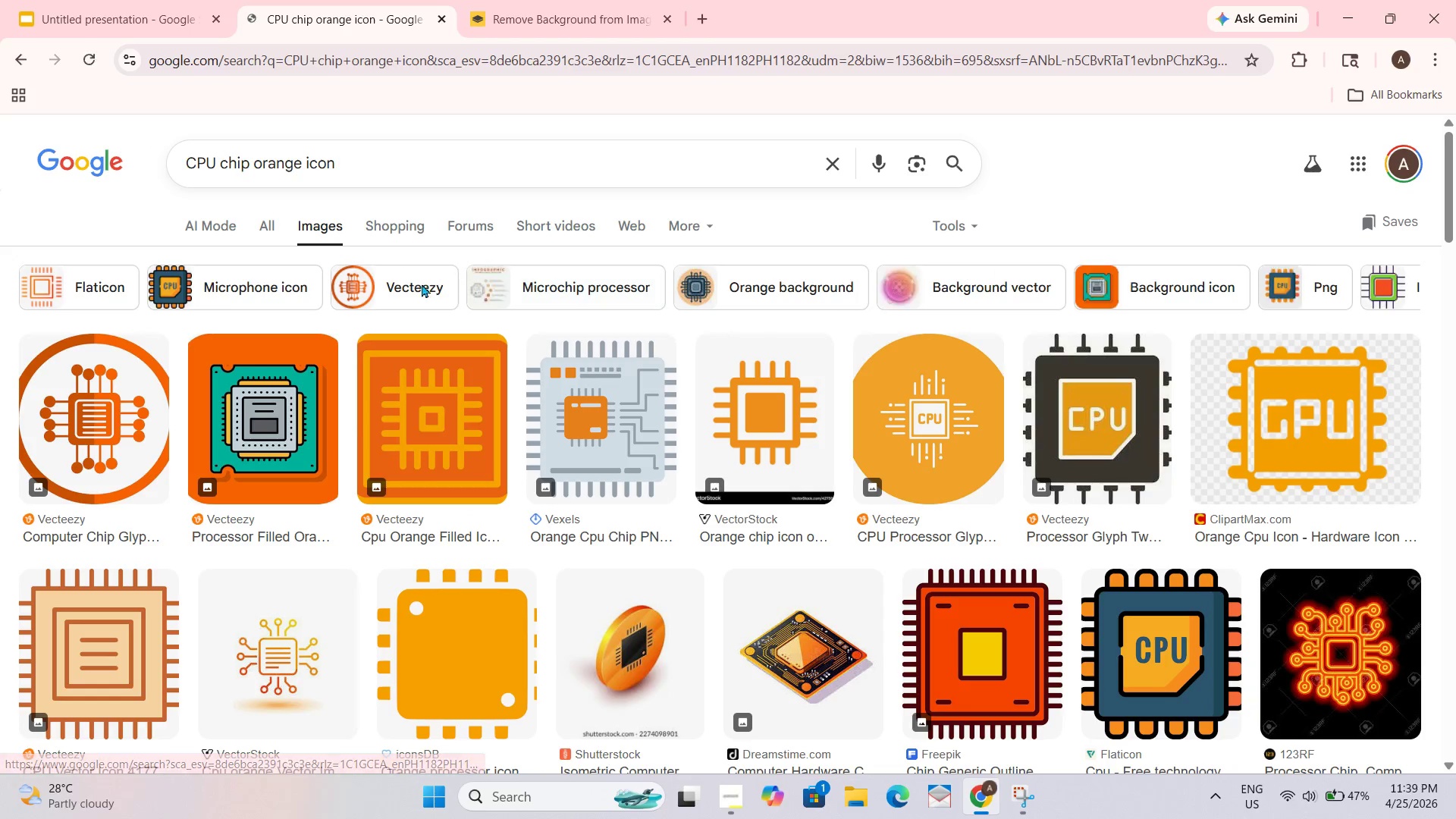 
scroll: coordinate [603, 578], scroll_direction: down, amount: 9.0
 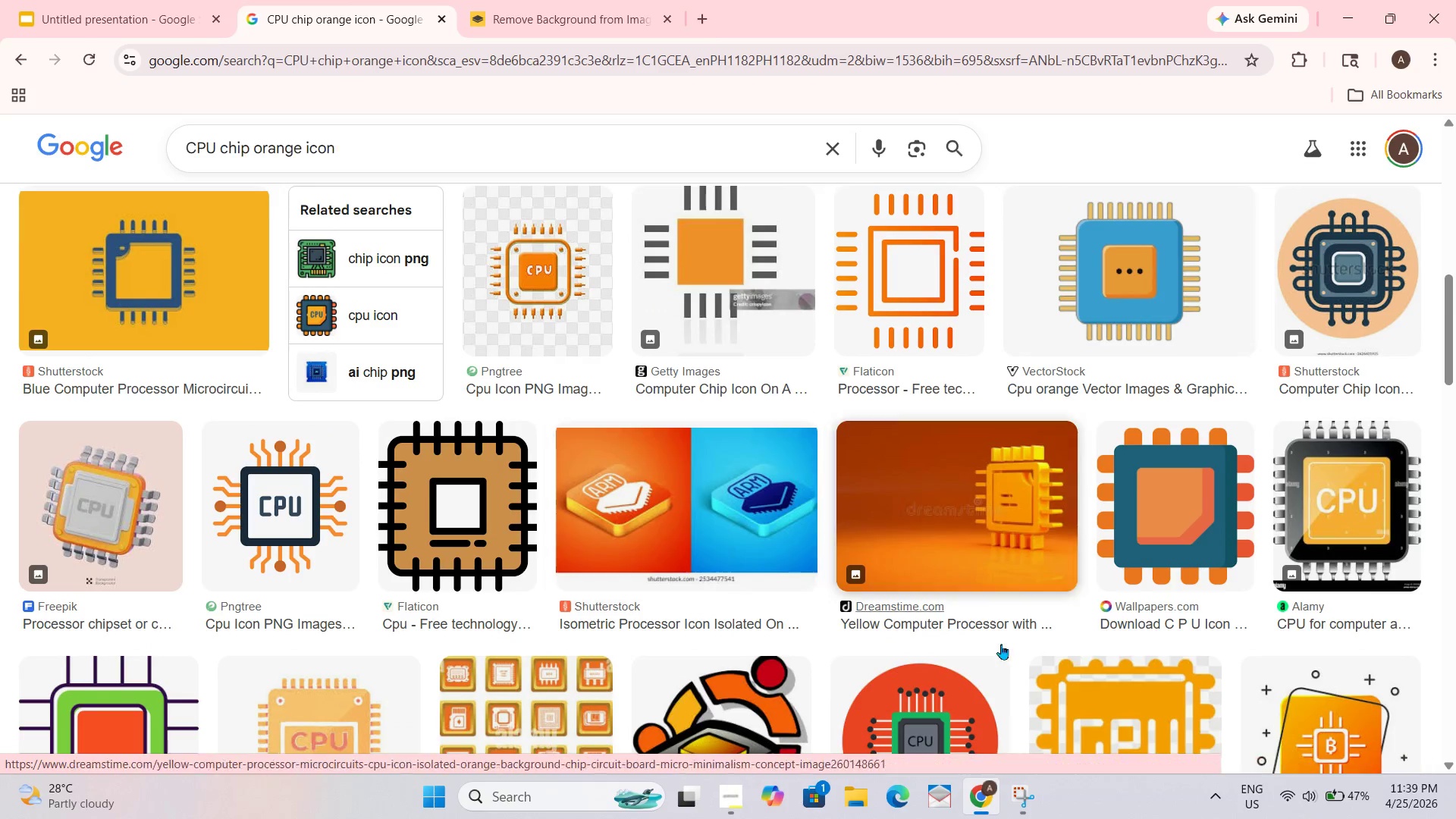 
scroll: coordinate [722, 406], scroll_direction: up, amount: 10.0
 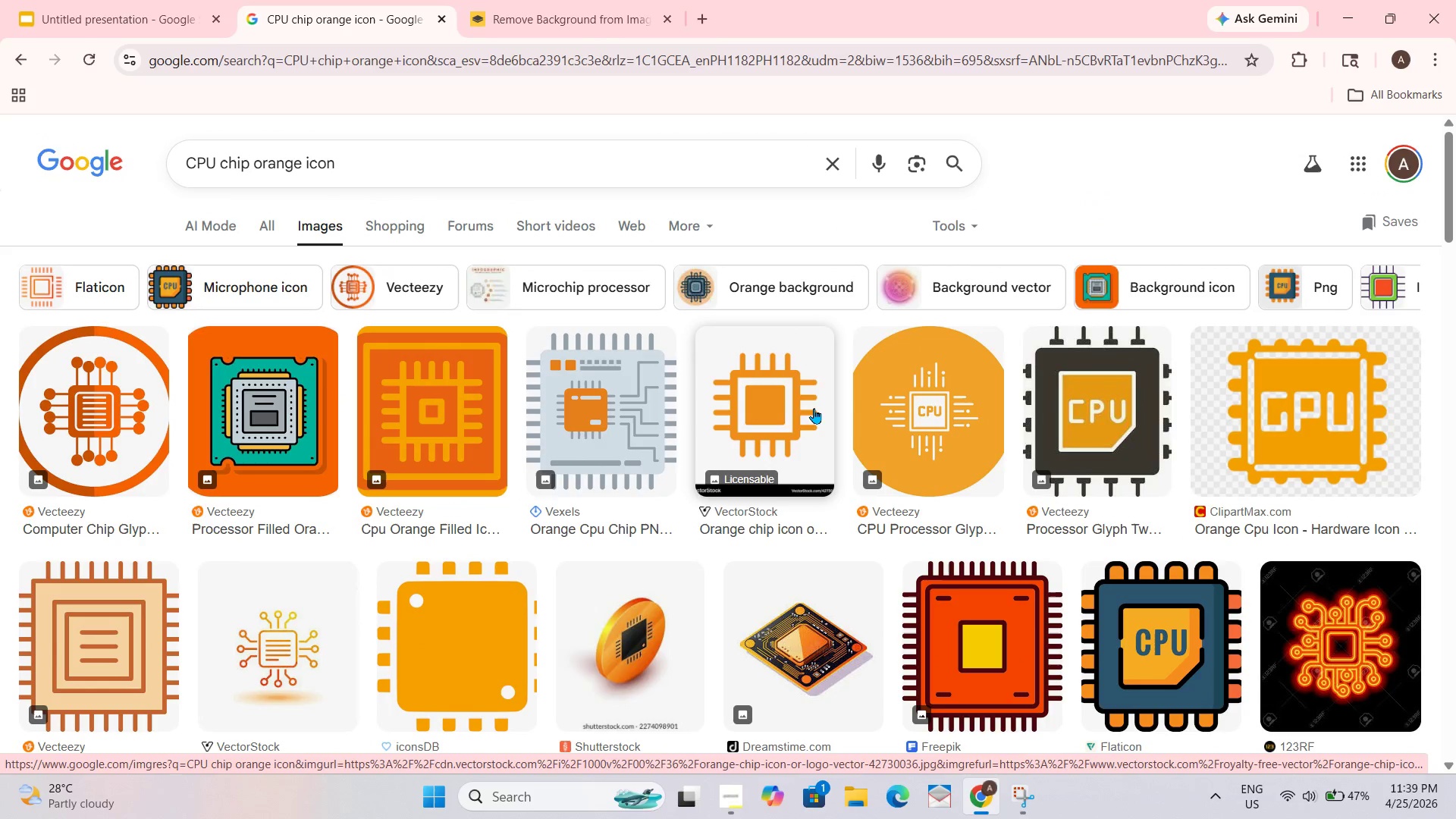 
left_click([810, 406])
 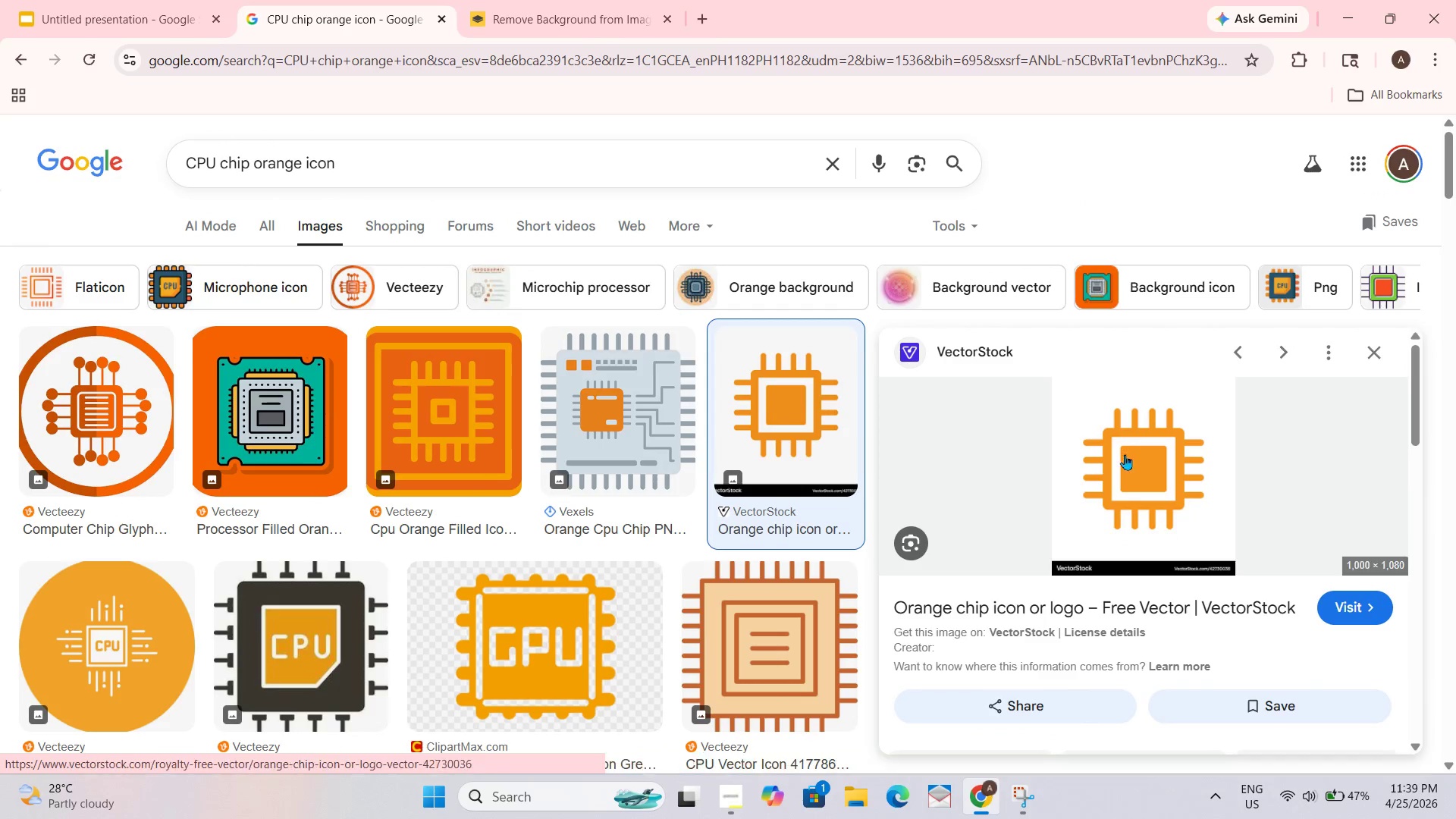 
right_click([1148, 454])
 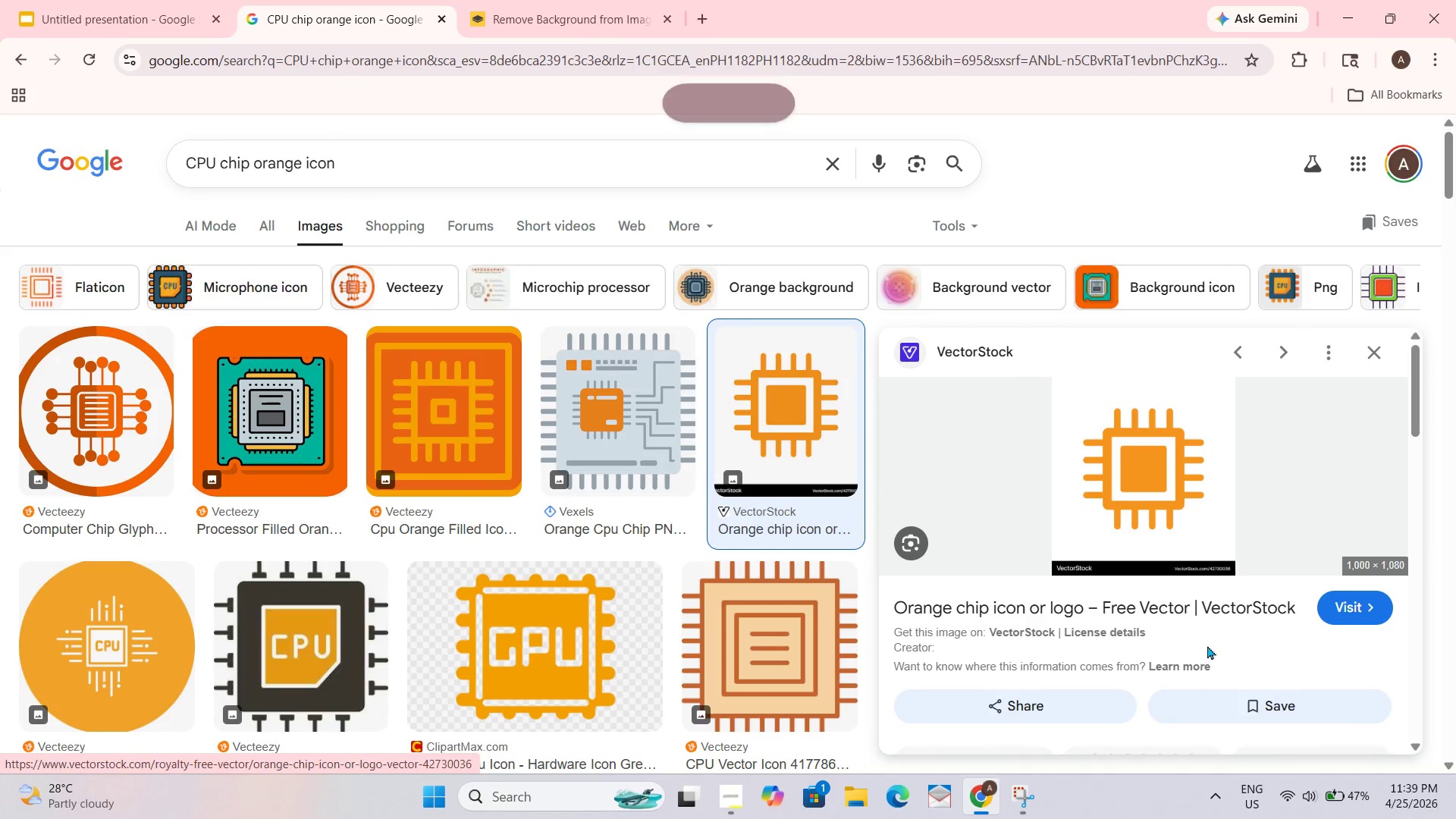 
left_click([574, 0])
 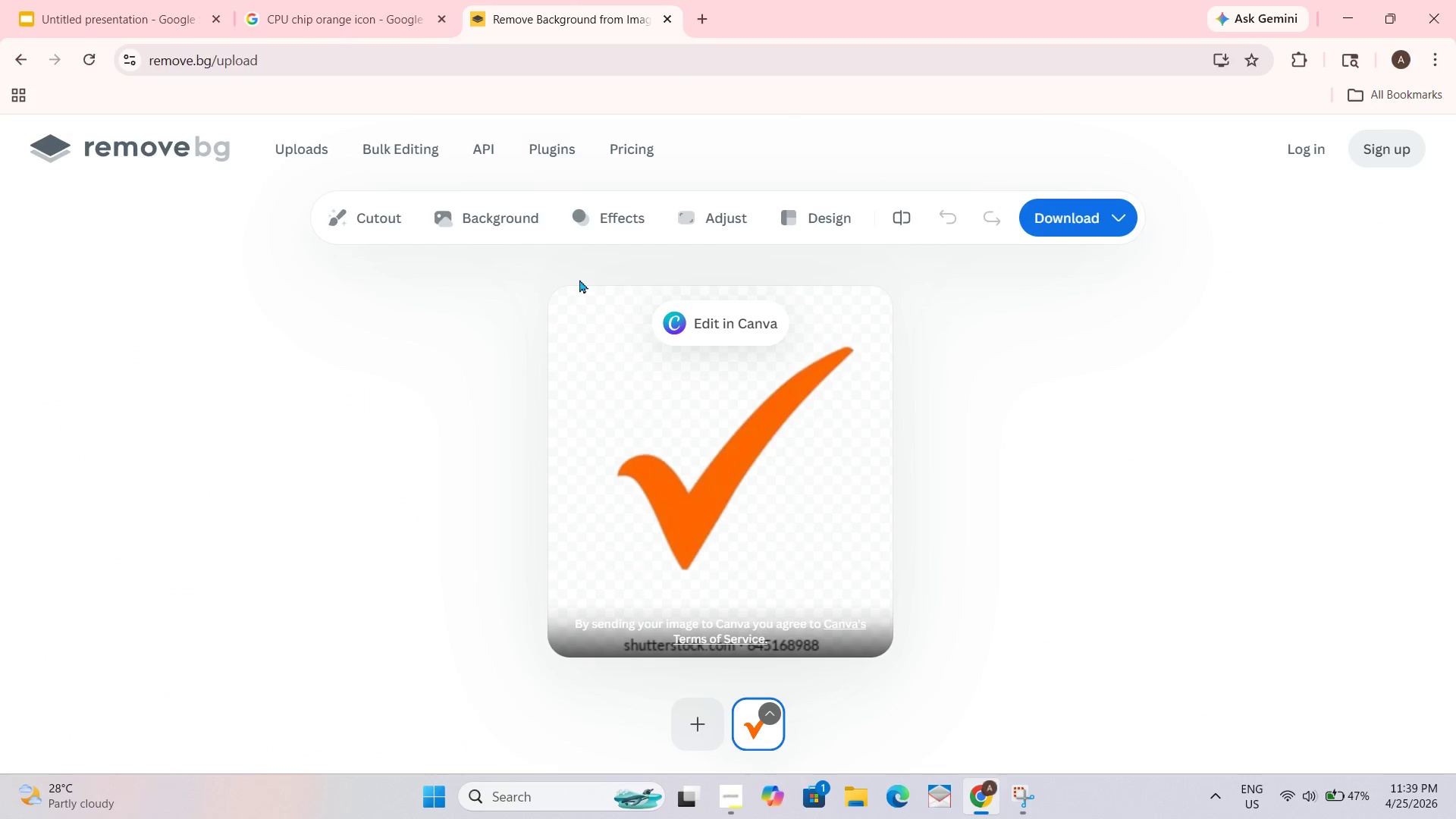 
key(Control+V)
 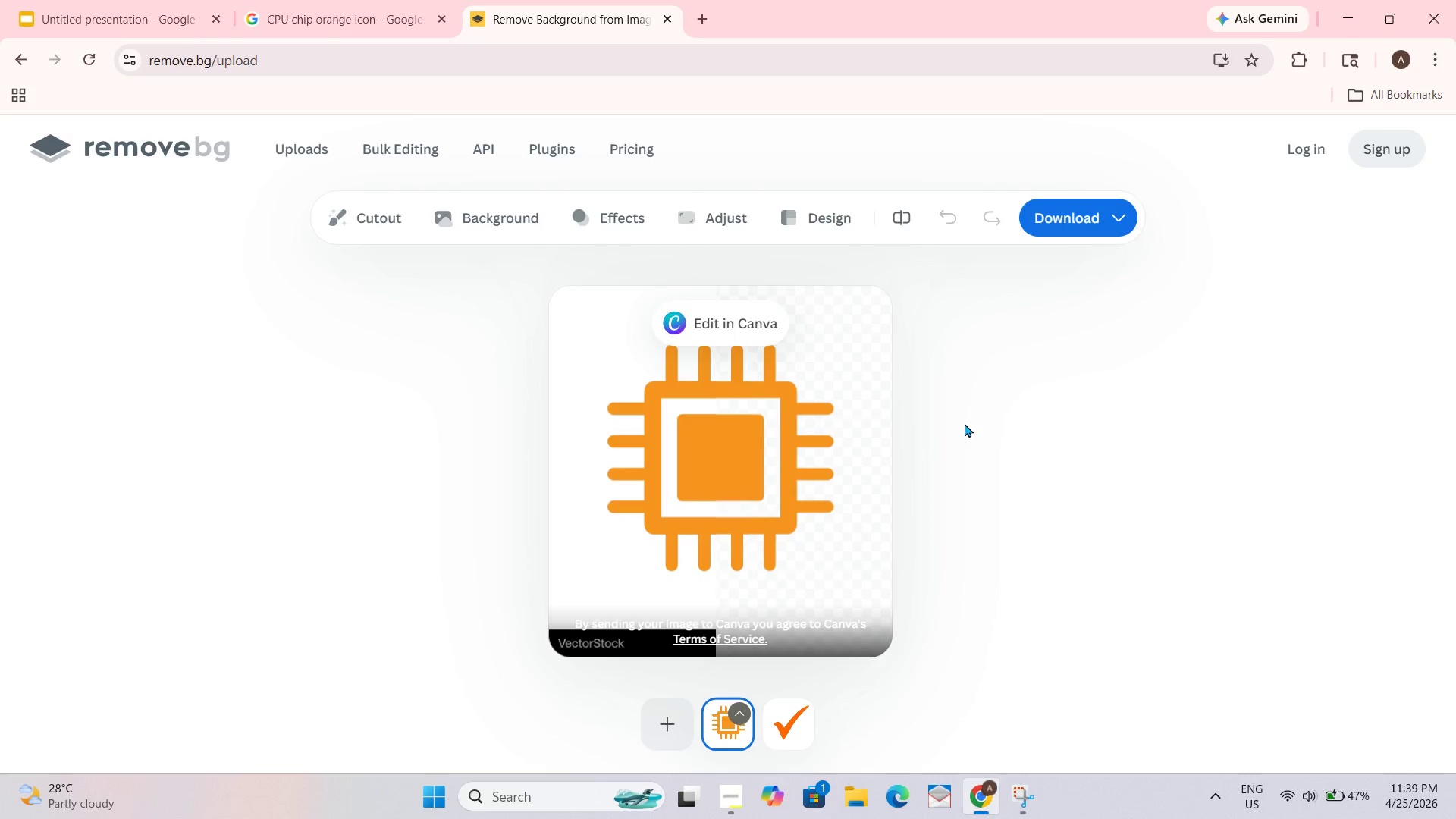 
wait(7.48)
 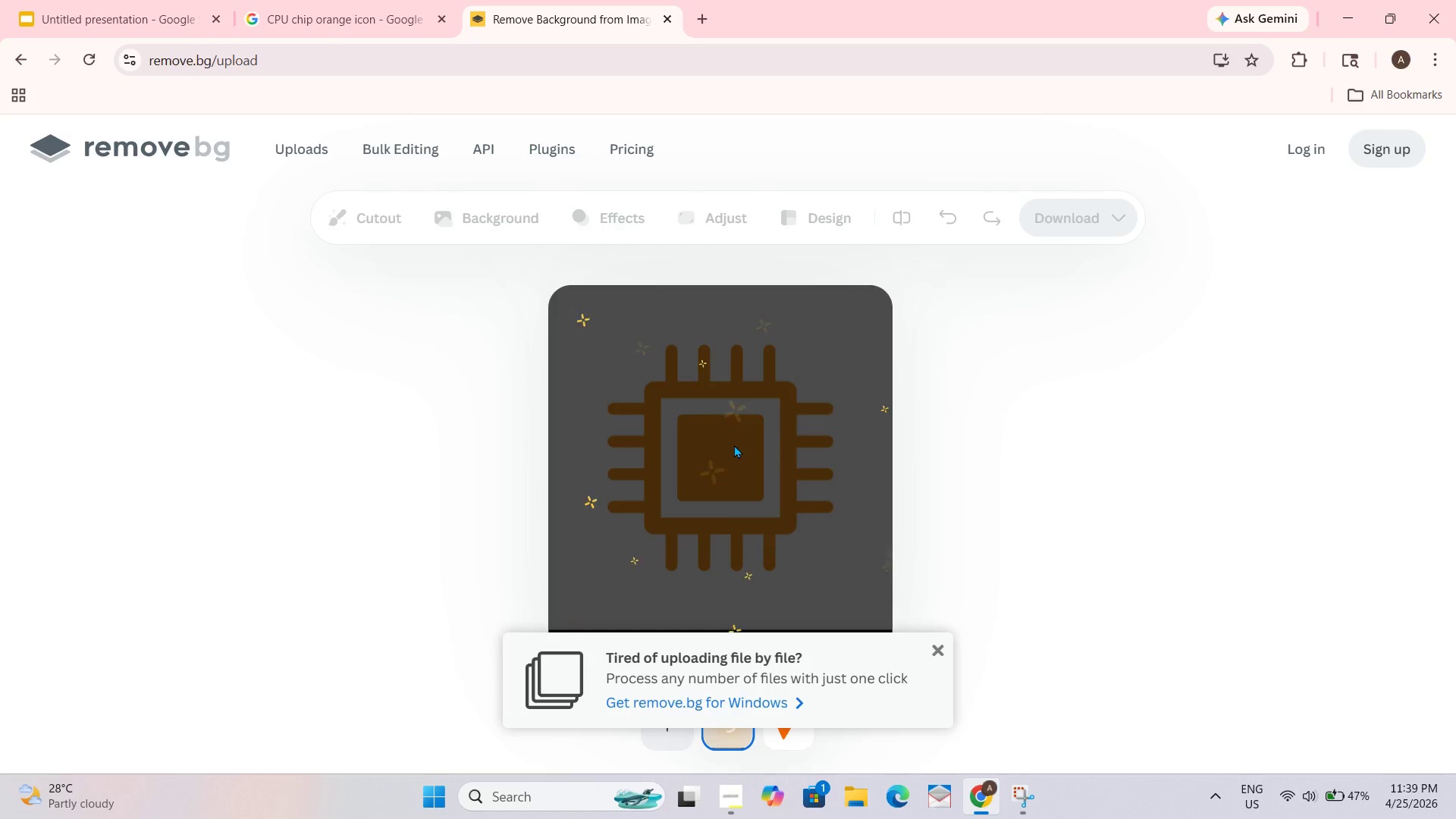 
right_click([875, 391])
 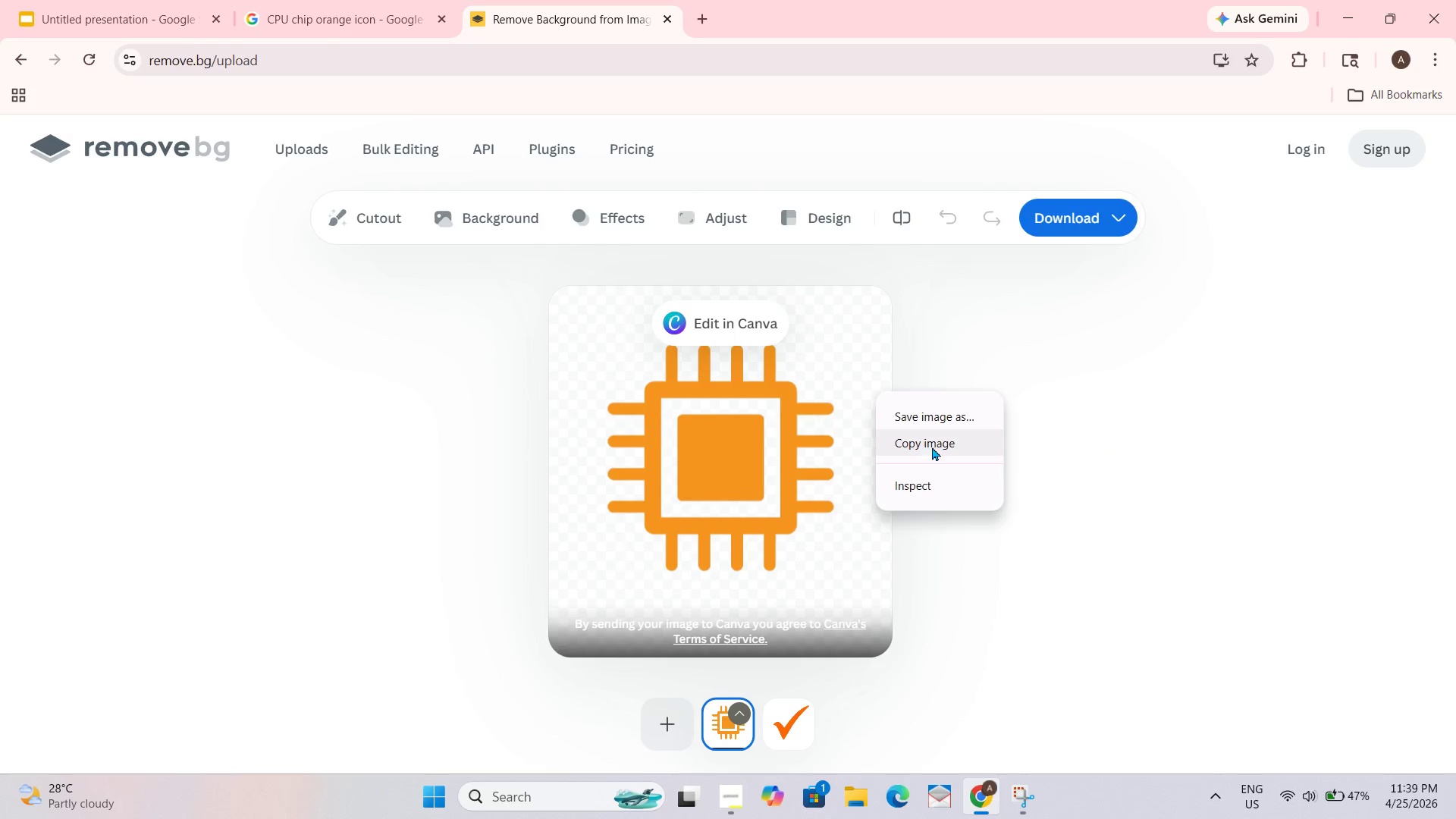 
left_click([932, 444])
 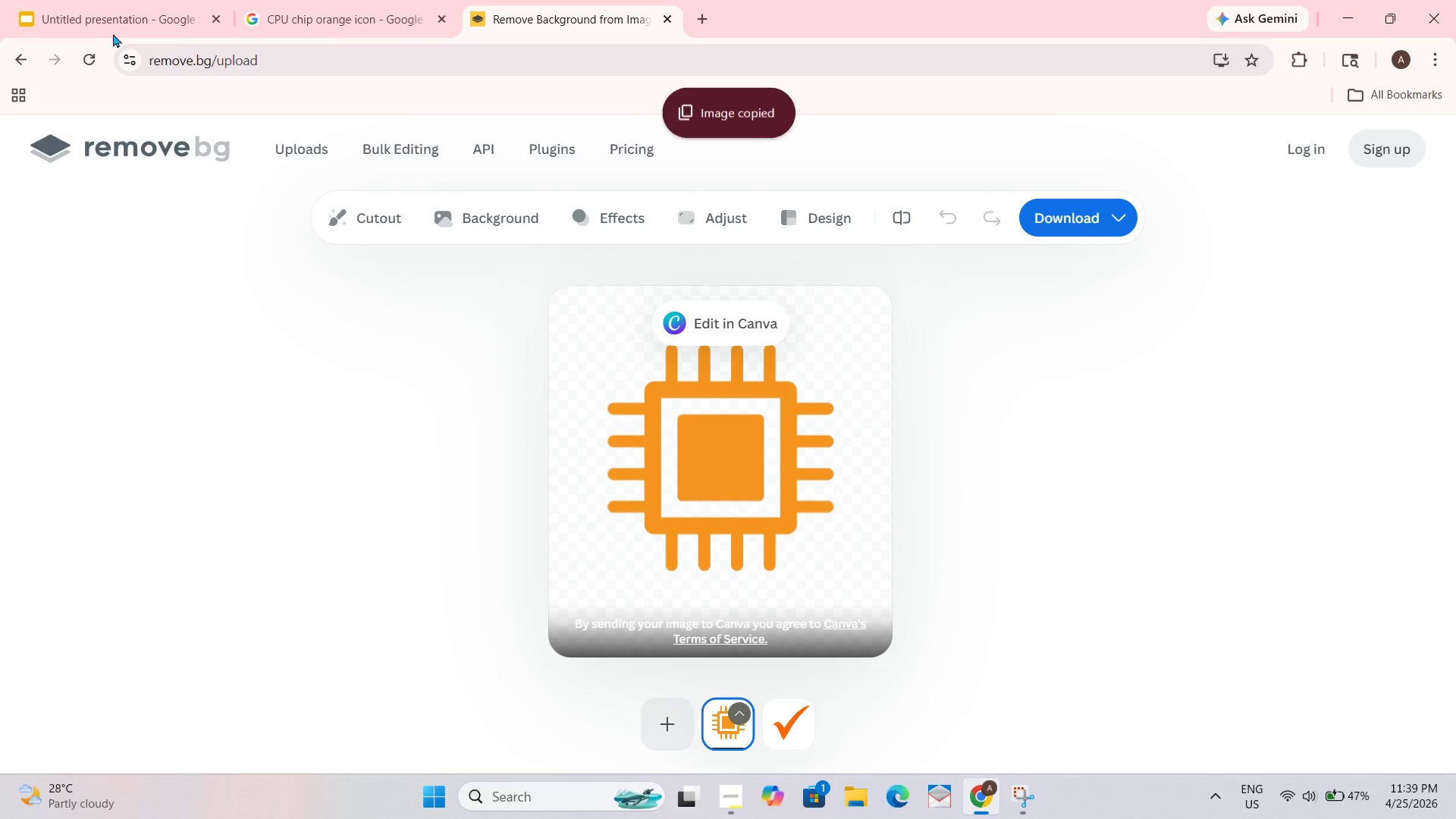 
left_click([79, 0])
 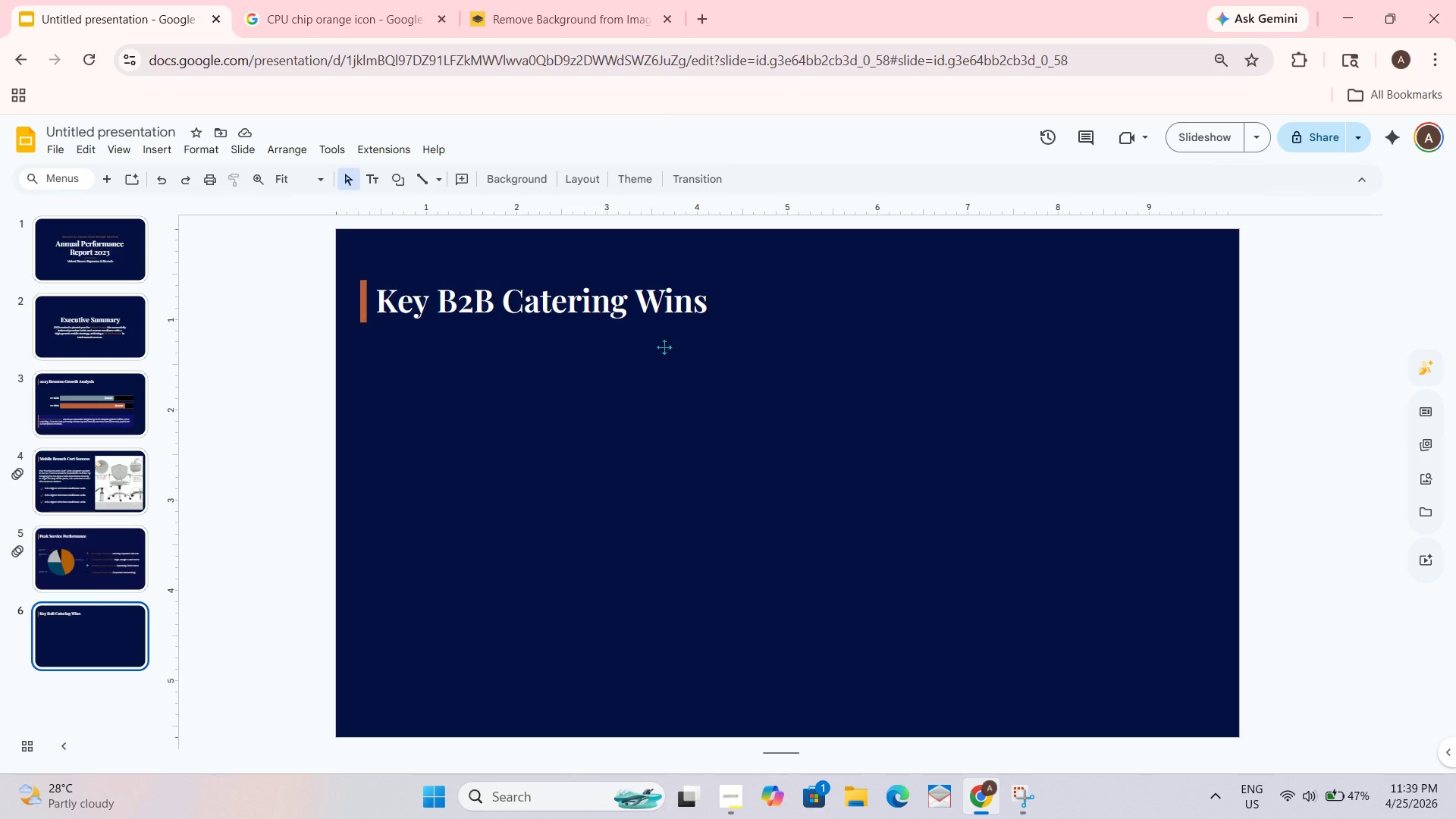 
key(Control+ControlLeft)
 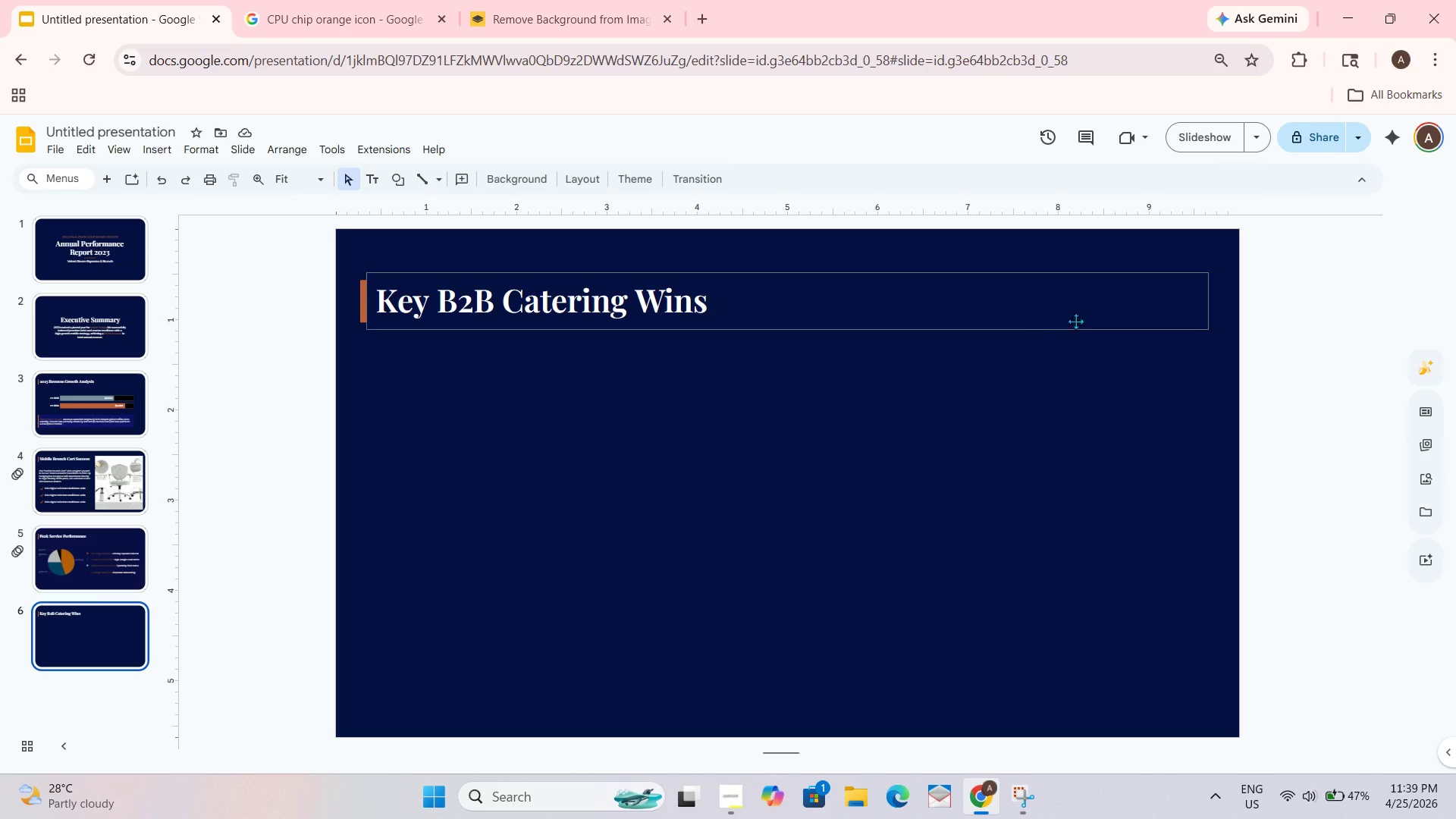 
key(Control+V)
 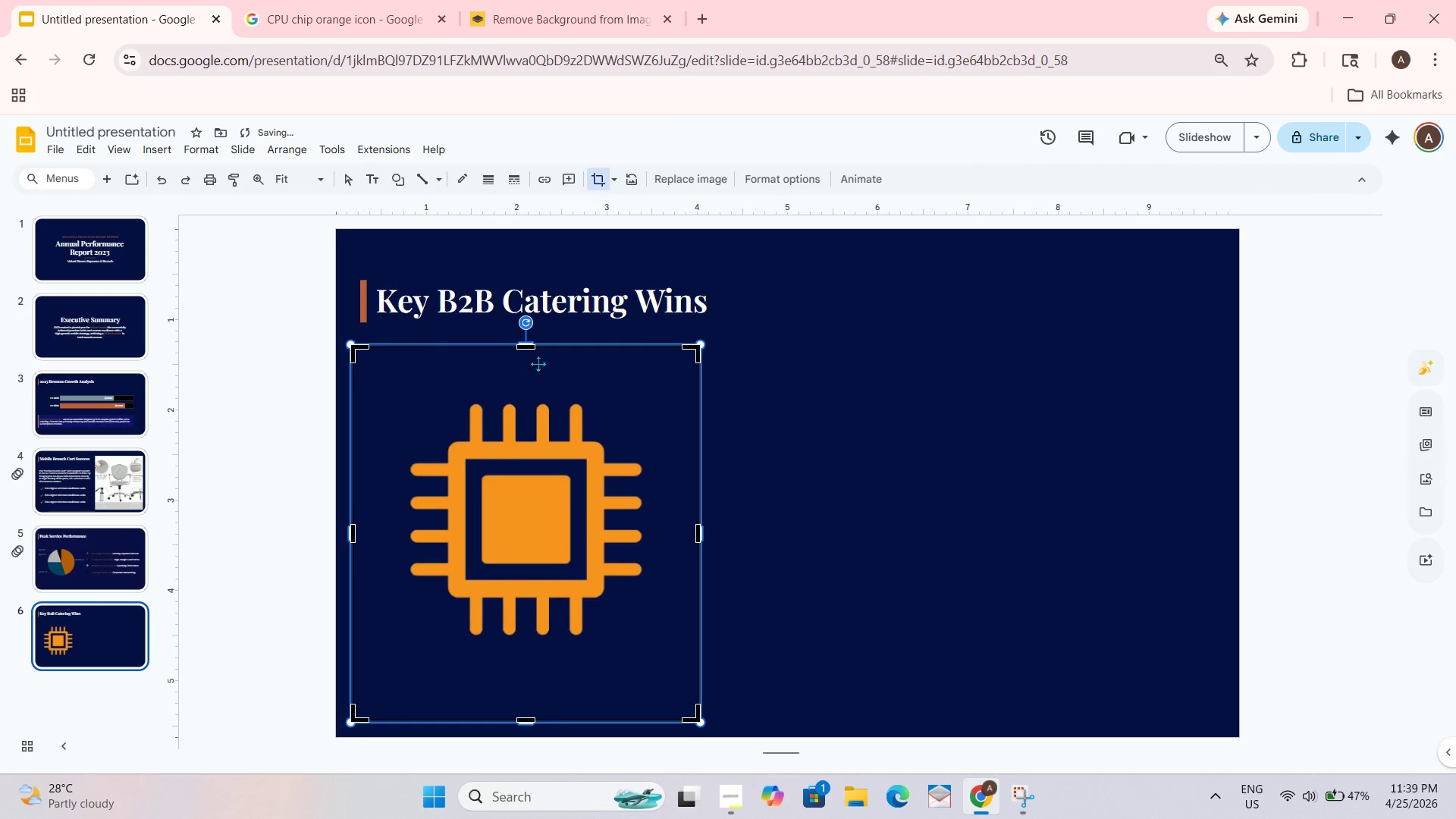 
left_click_drag(start_coordinate=[525, 346], to_coordinate=[525, 391])
 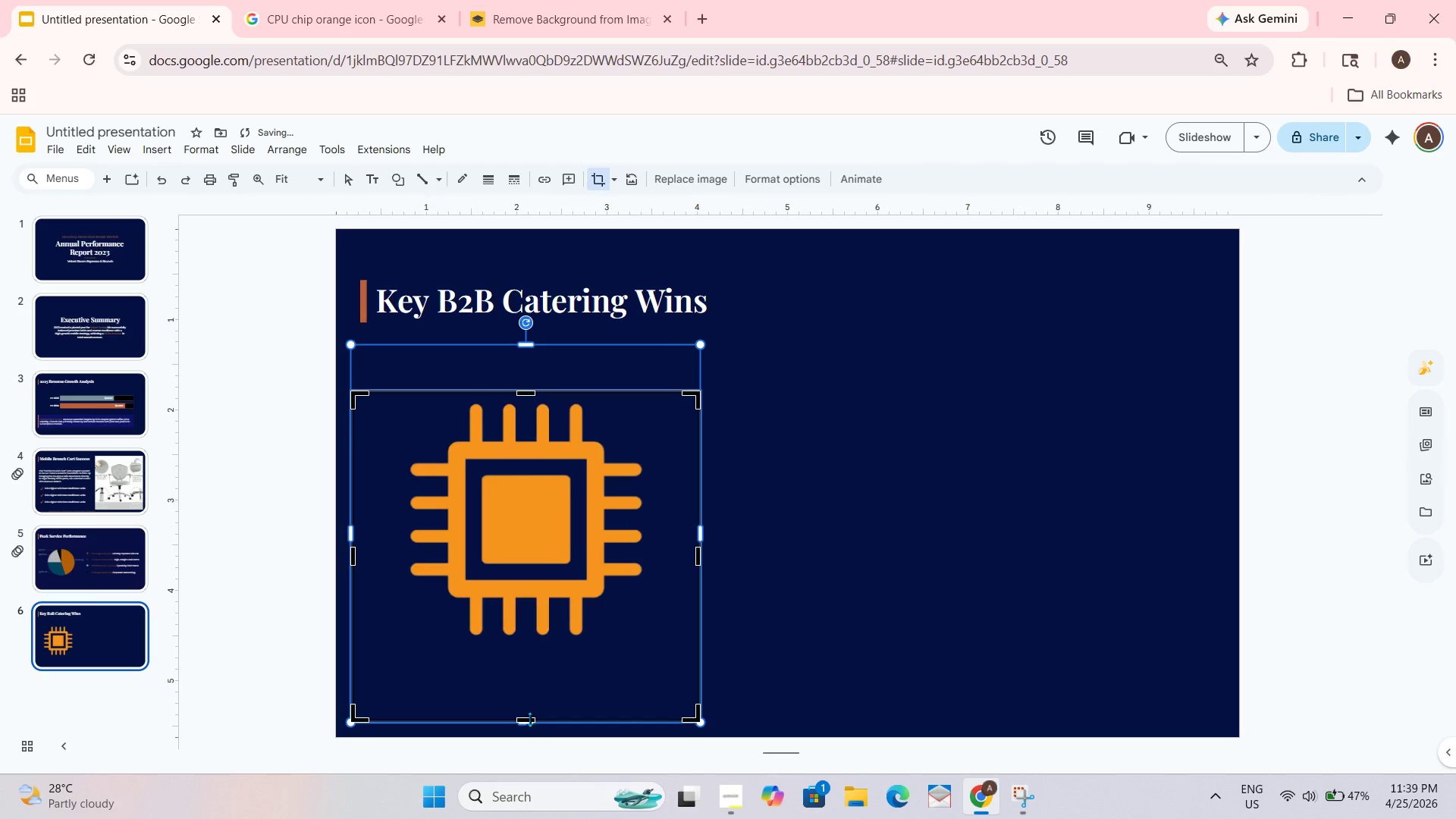 
left_click_drag(start_coordinate=[530, 717], to_coordinate=[537, 670])
 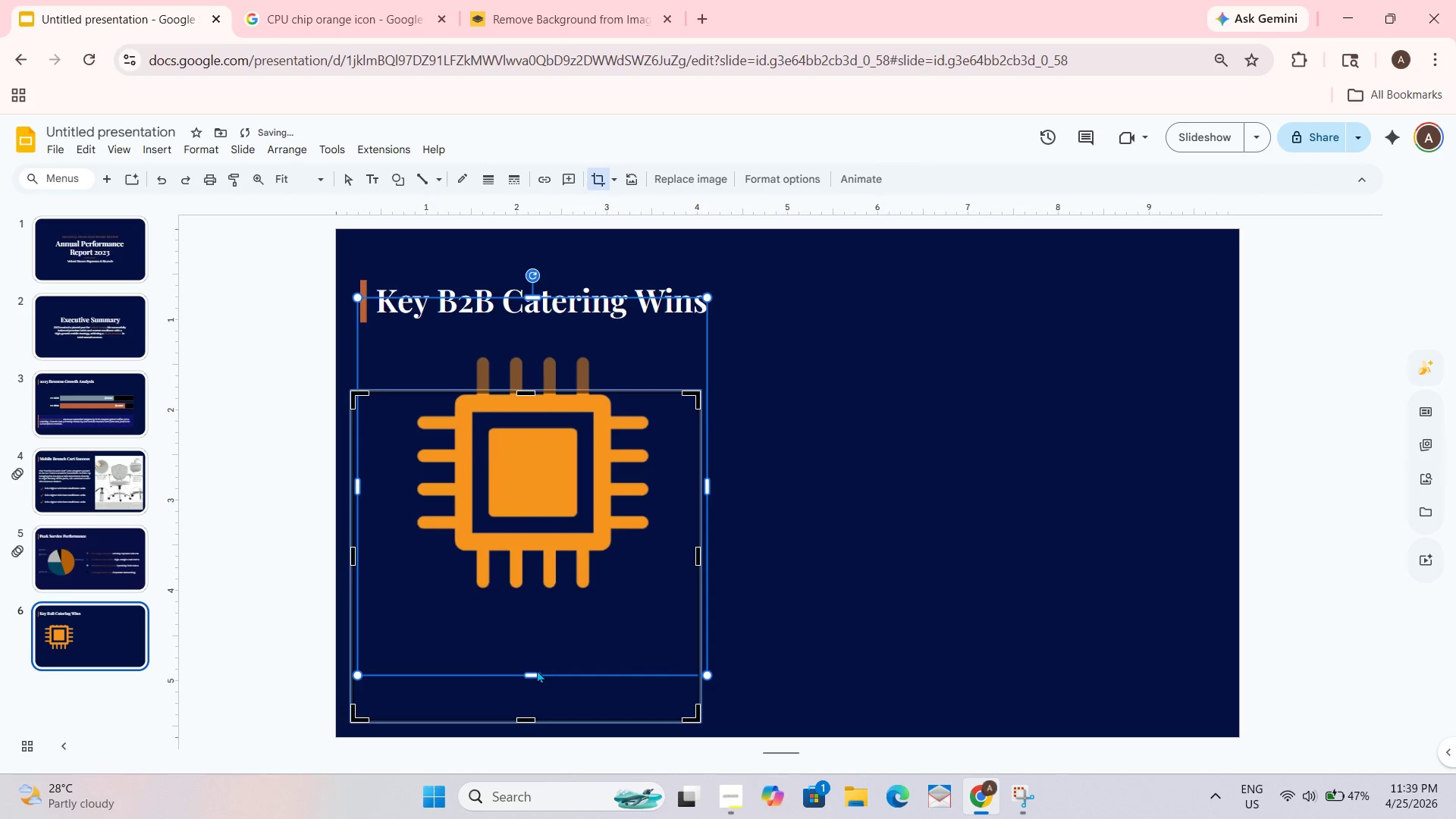 
key(Control+Z)
 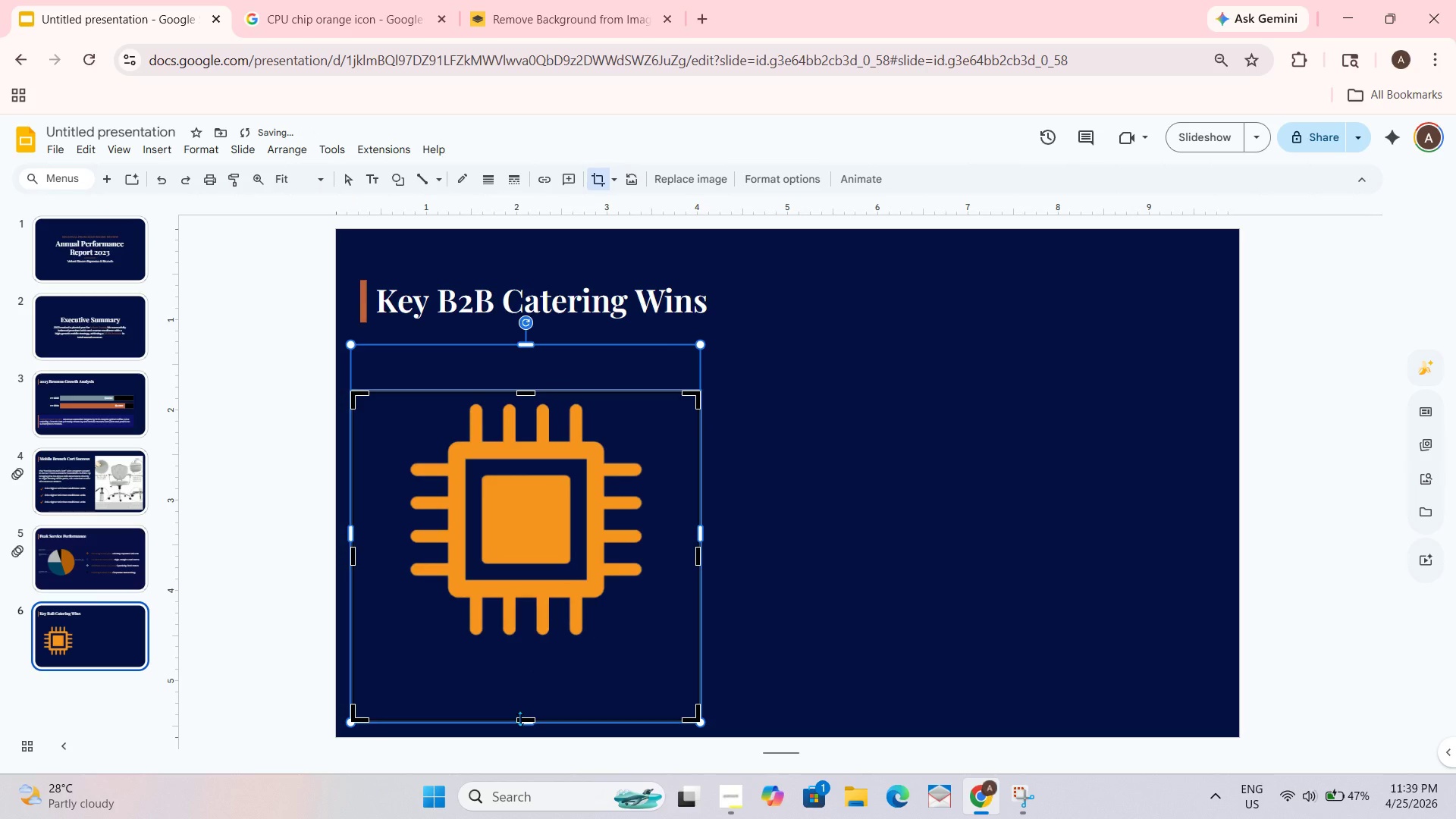 
left_click_drag(start_coordinate=[520, 718], to_coordinate=[538, 648])
 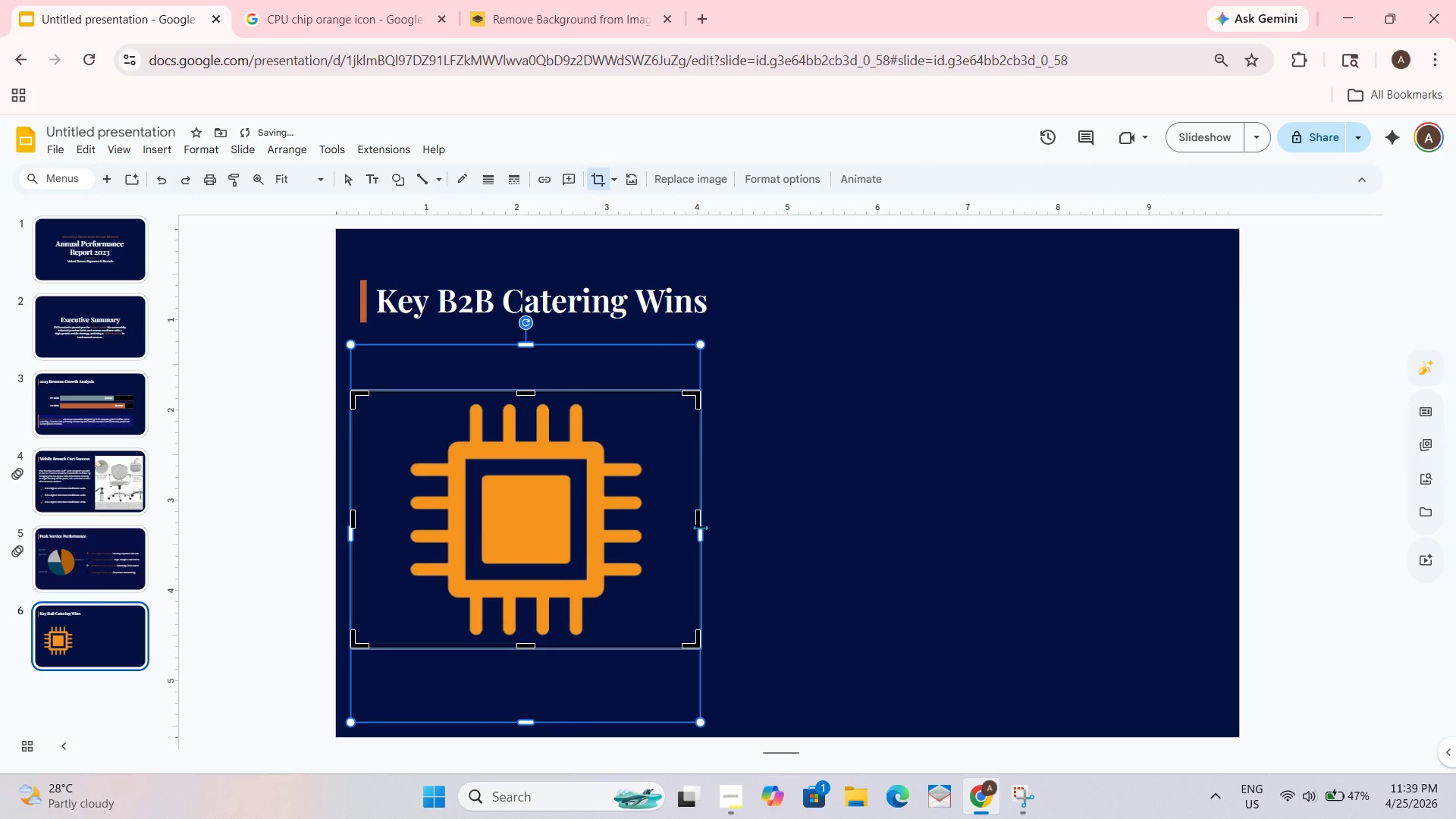 
left_click_drag(start_coordinate=[700, 522], to_coordinate=[650, 521])
 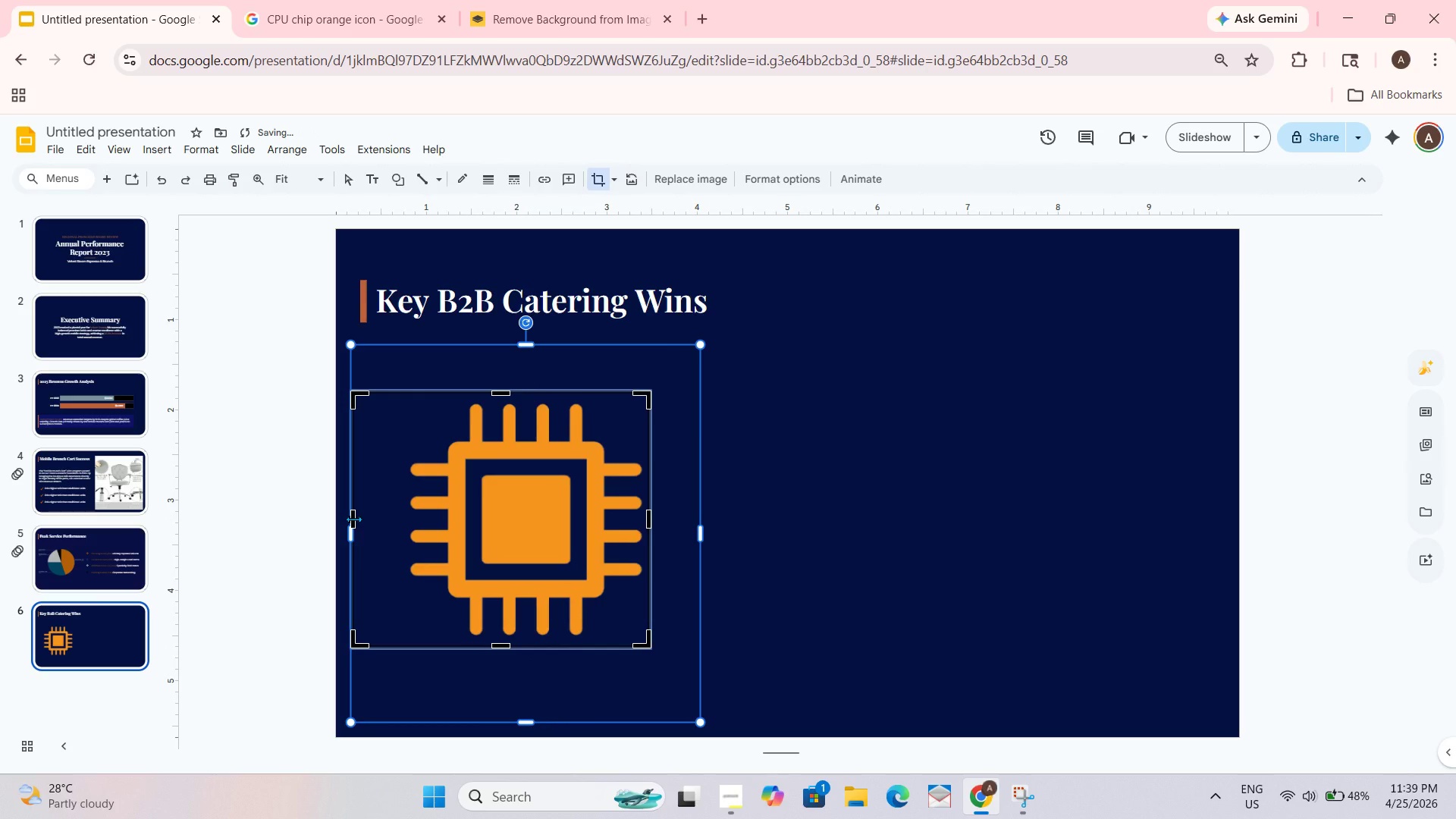 
left_click_drag(start_coordinate=[353, 519], to_coordinate=[400, 519])
 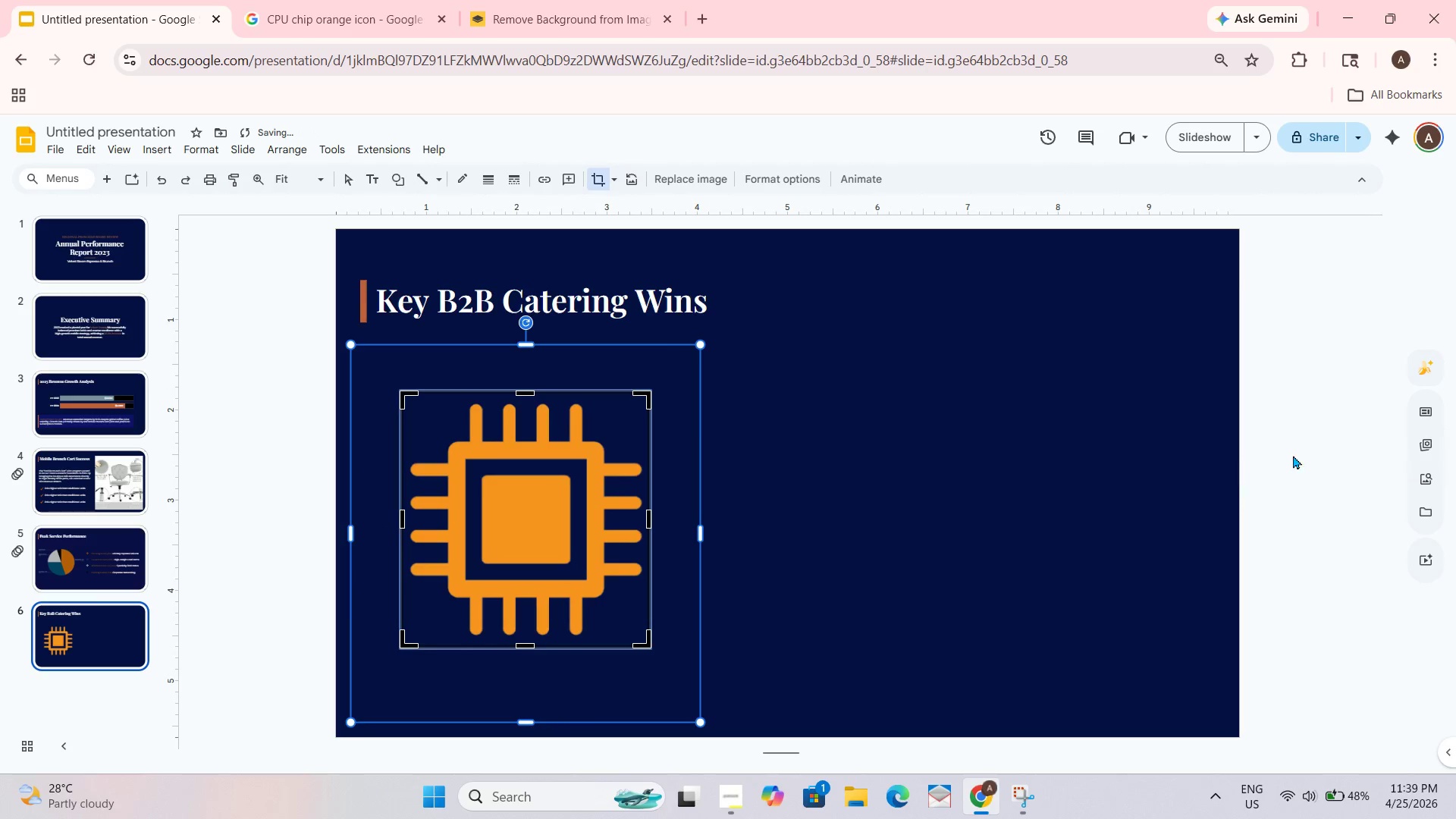 
left_click([1310, 451])
 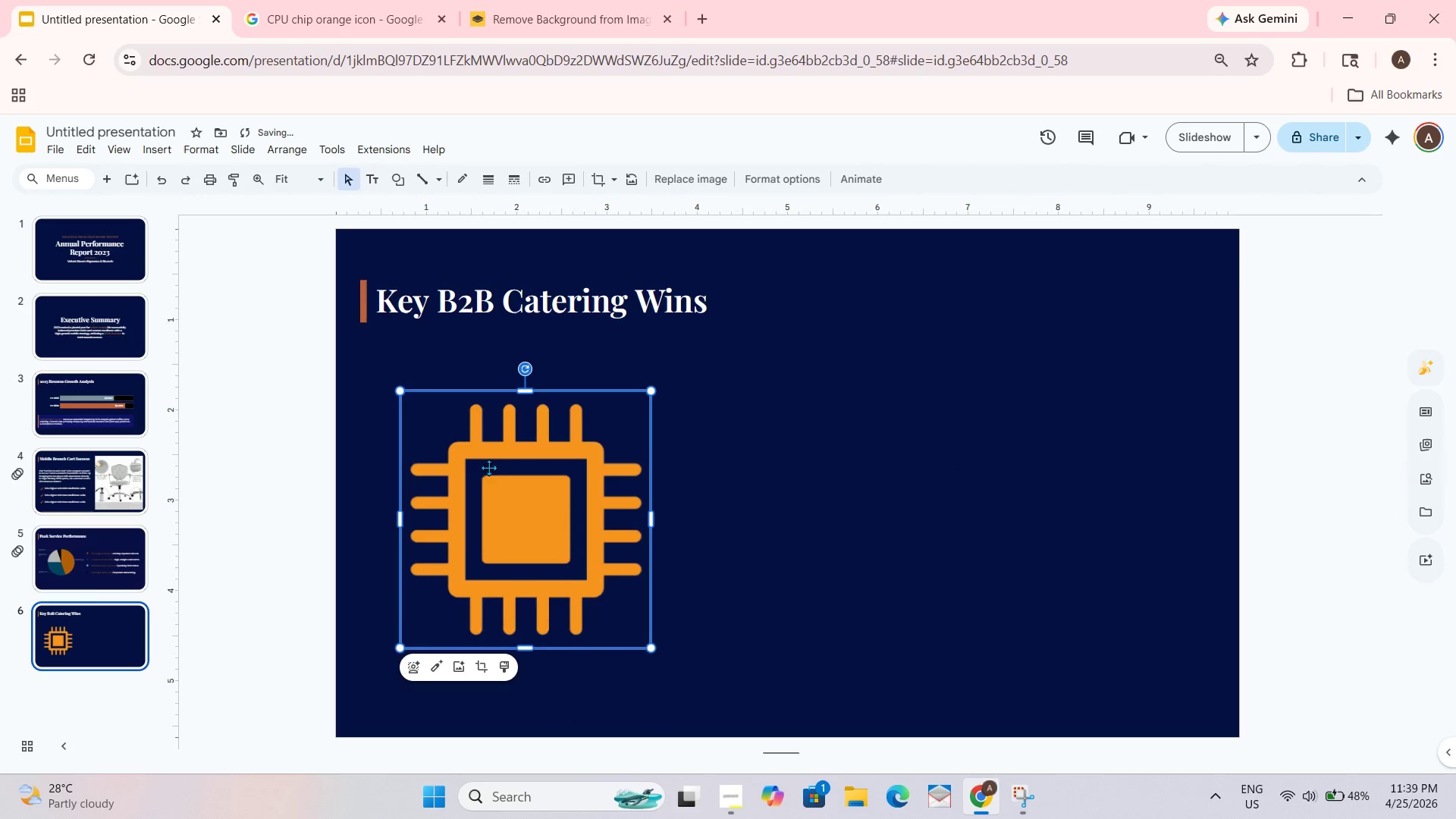 
left_click_drag(start_coordinate=[518, 500], to_coordinate=[882, 374])
 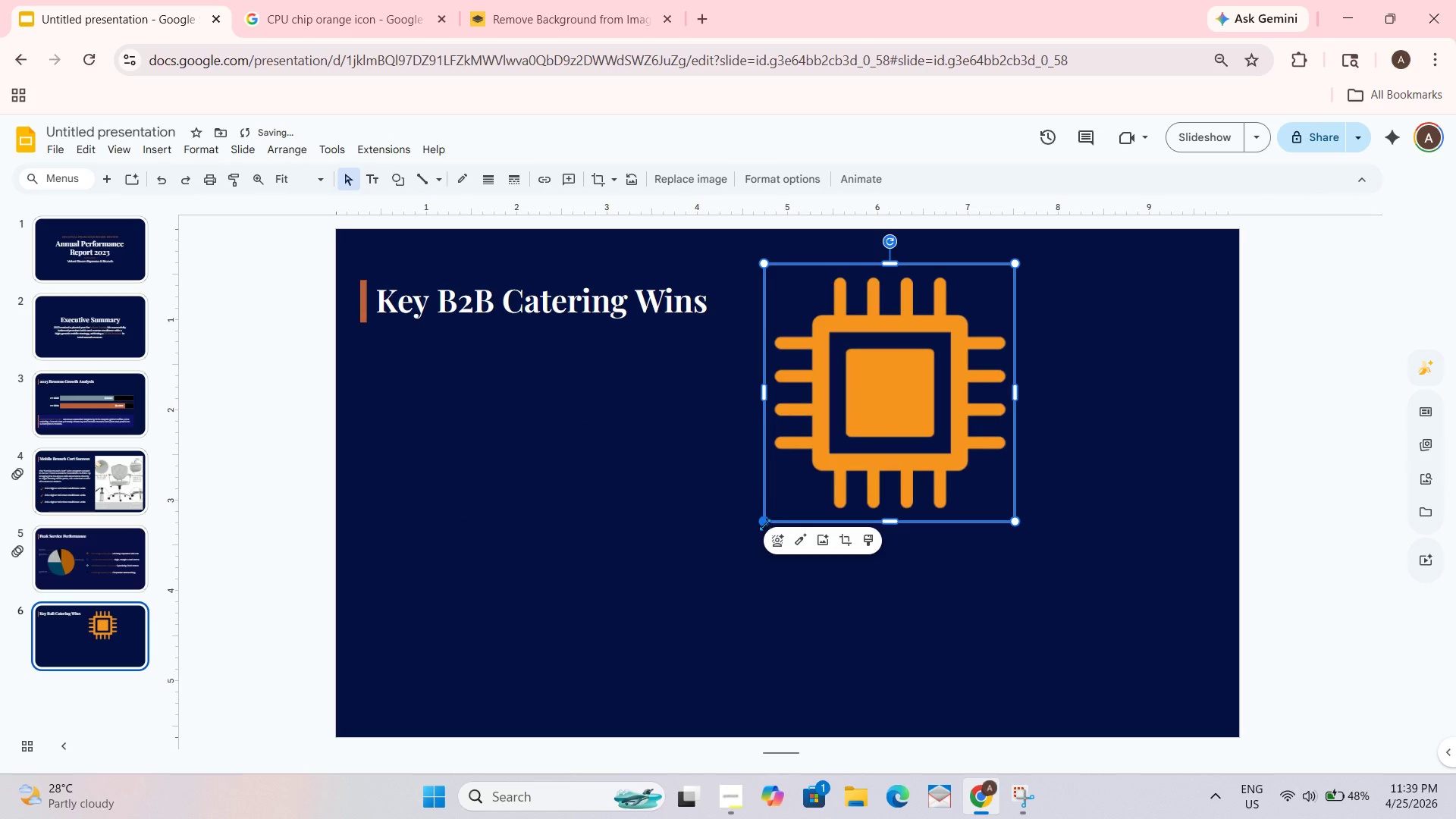 
left_click_drag(start_coordinate=[765, 525], to_coordinate=[947, 272])
 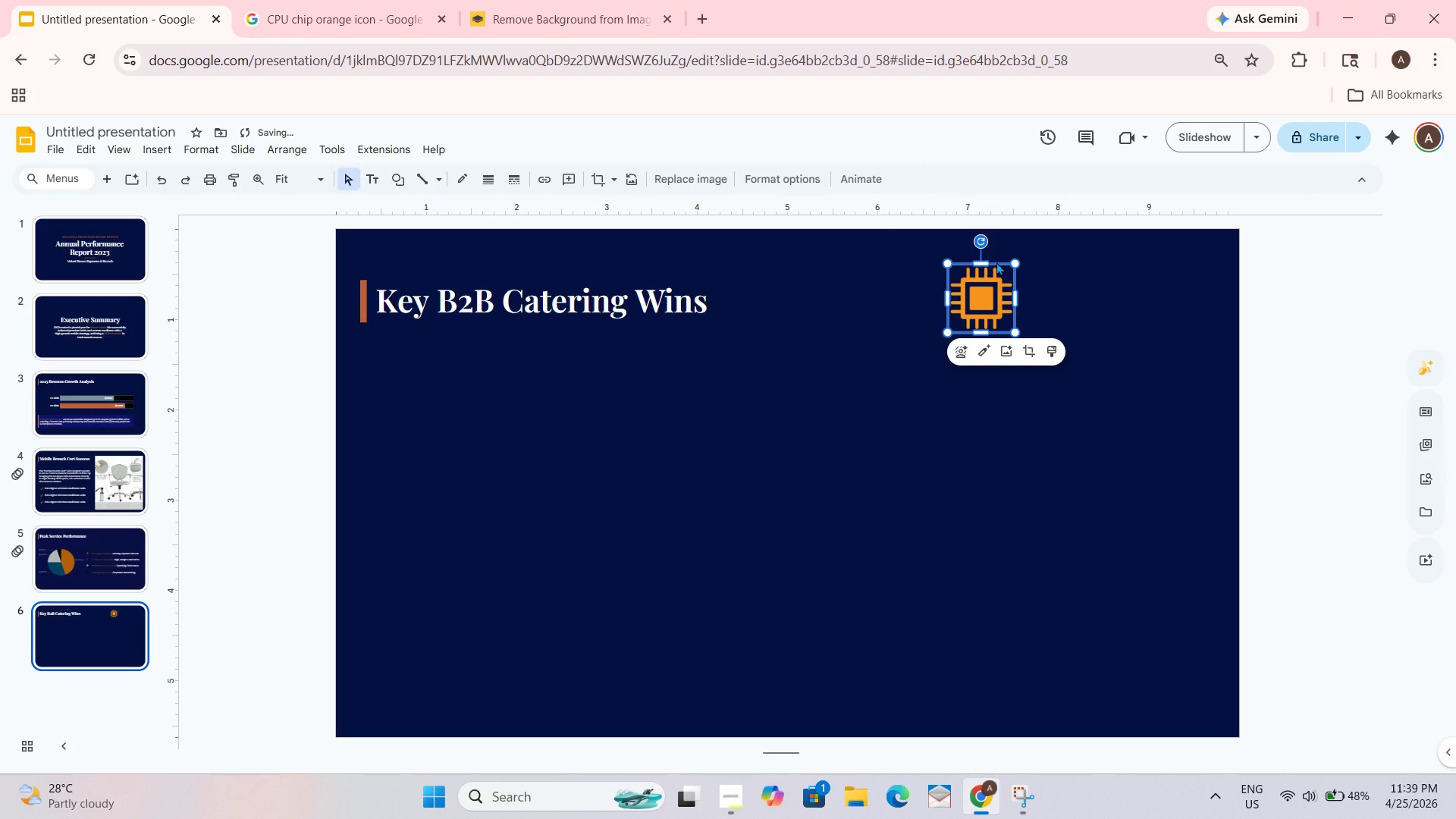 
left_click_drag(start_coordinate=[1016, 262], to_coordinate=[997, 293])
 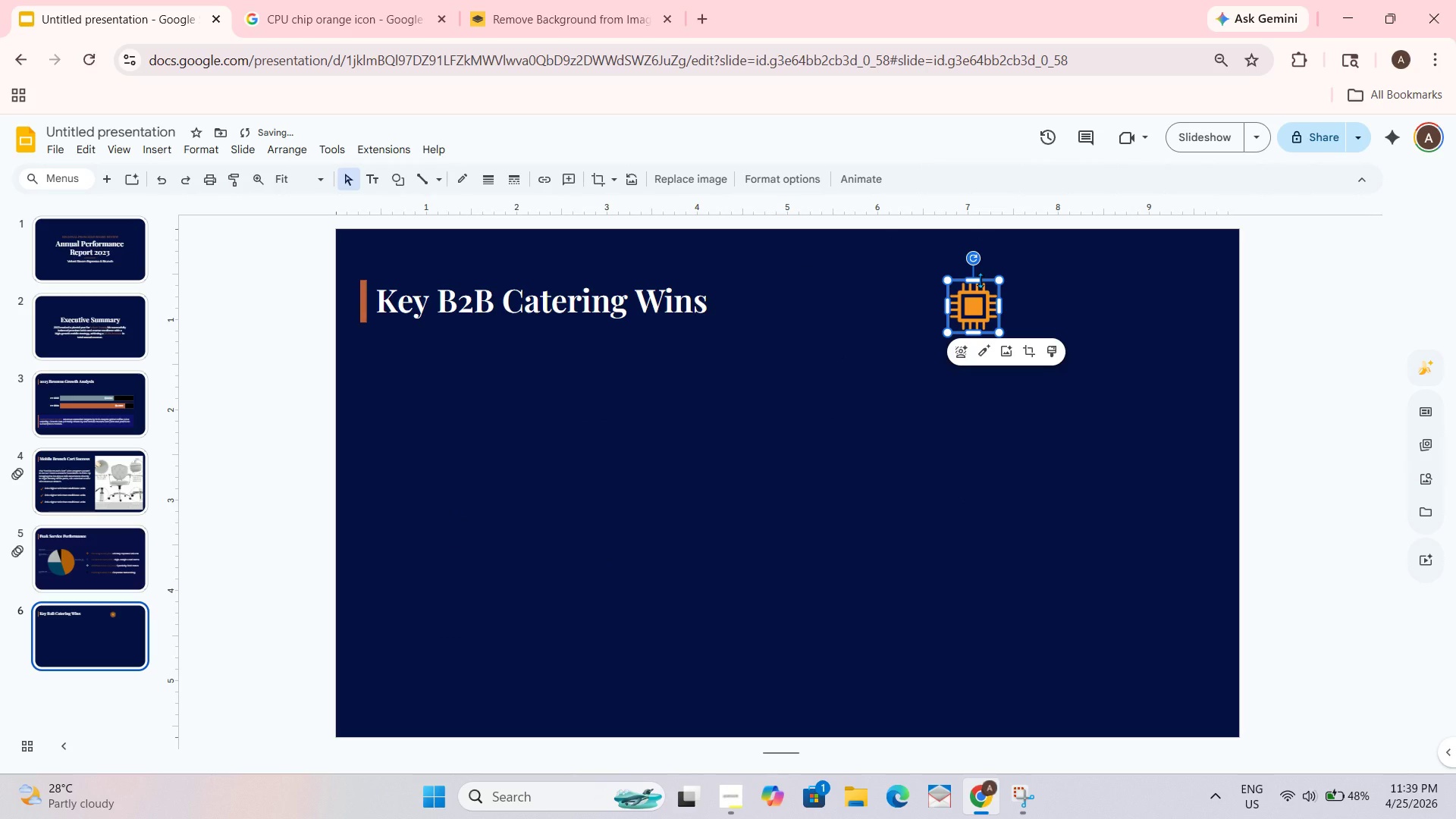 
left_click([974, 280])
 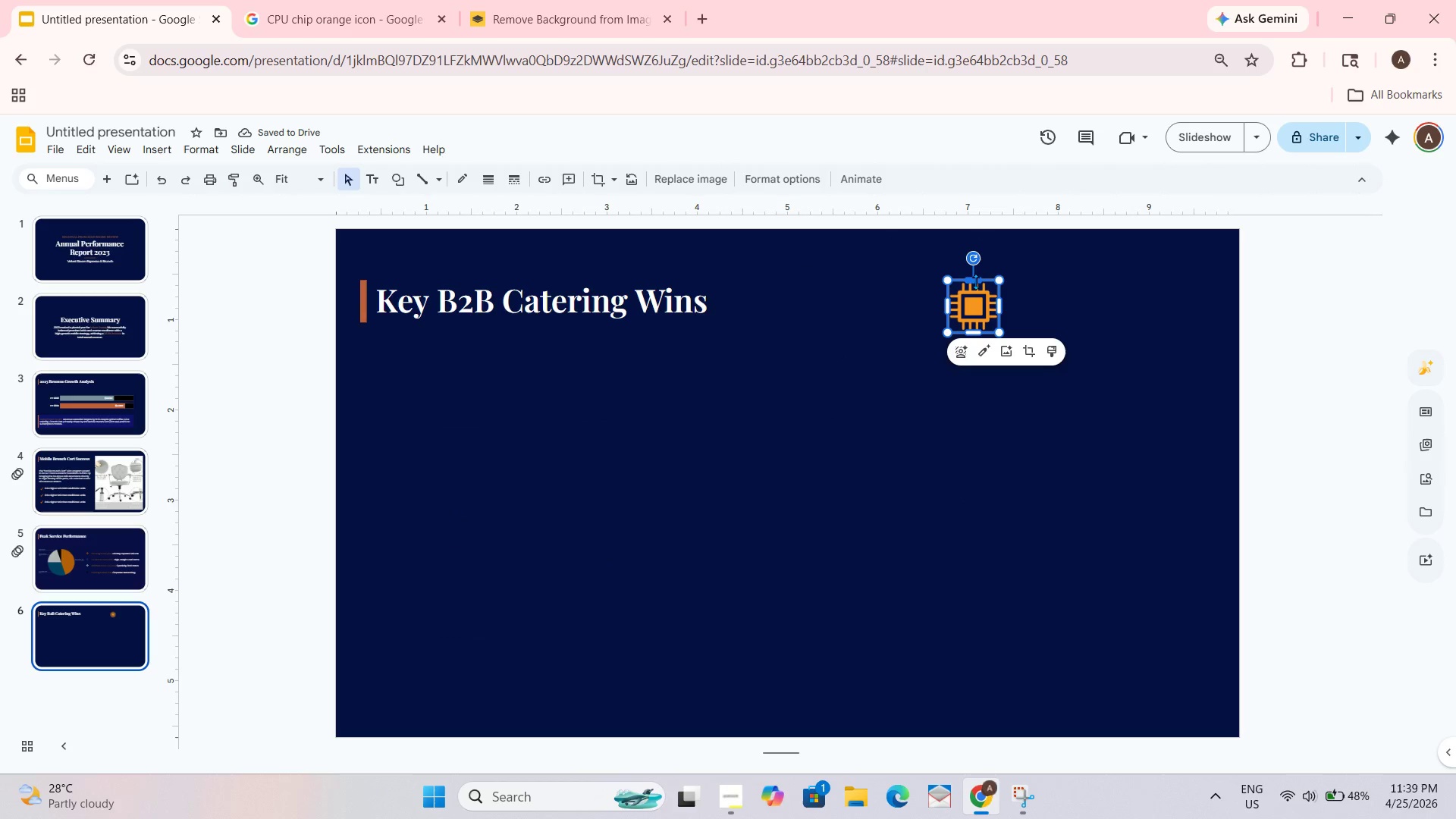 
left_click_drag(start_coordinate=[976, 281], to_coordinate=[976, 289])
 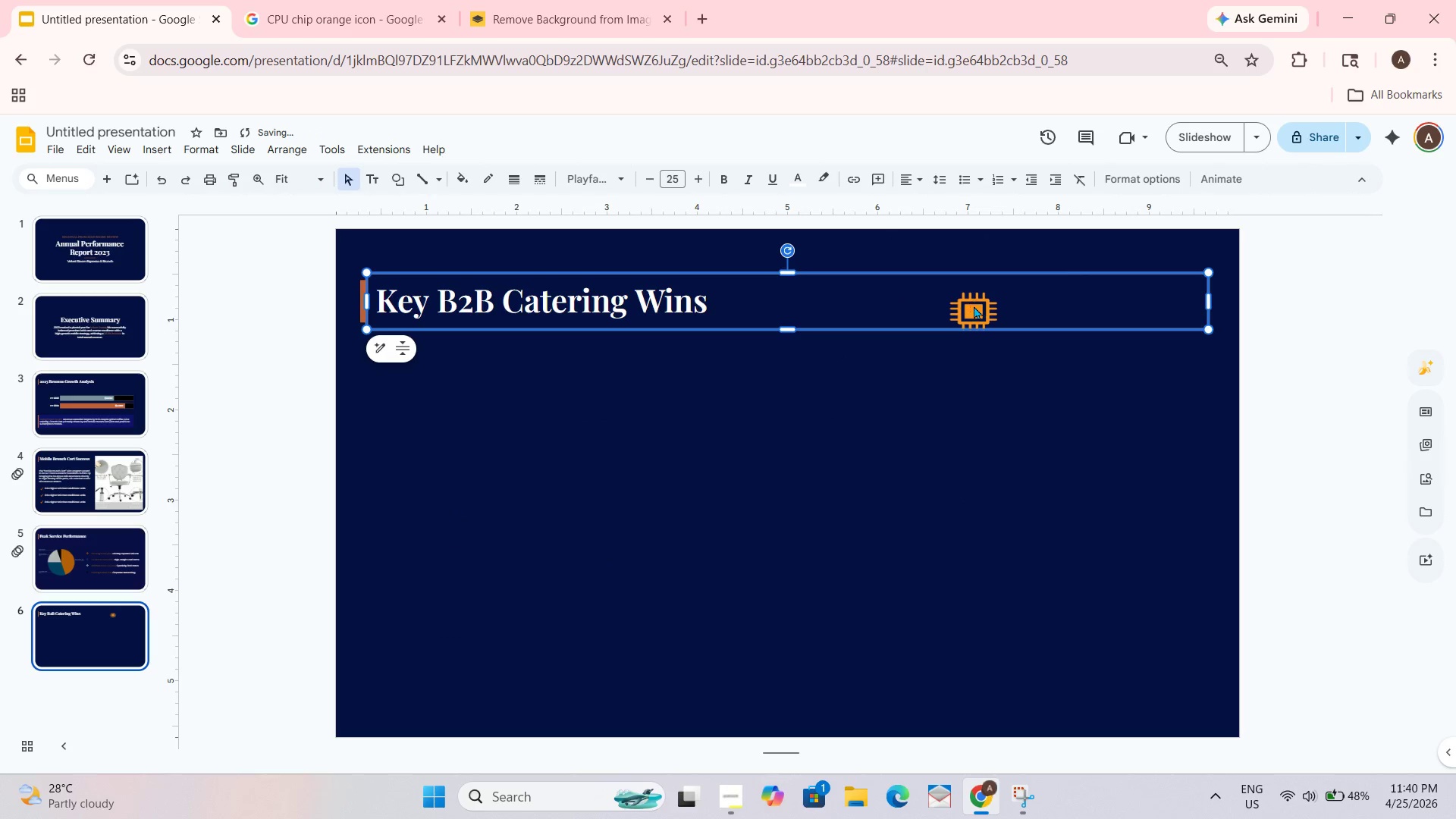 
left_click([1011, 381])
 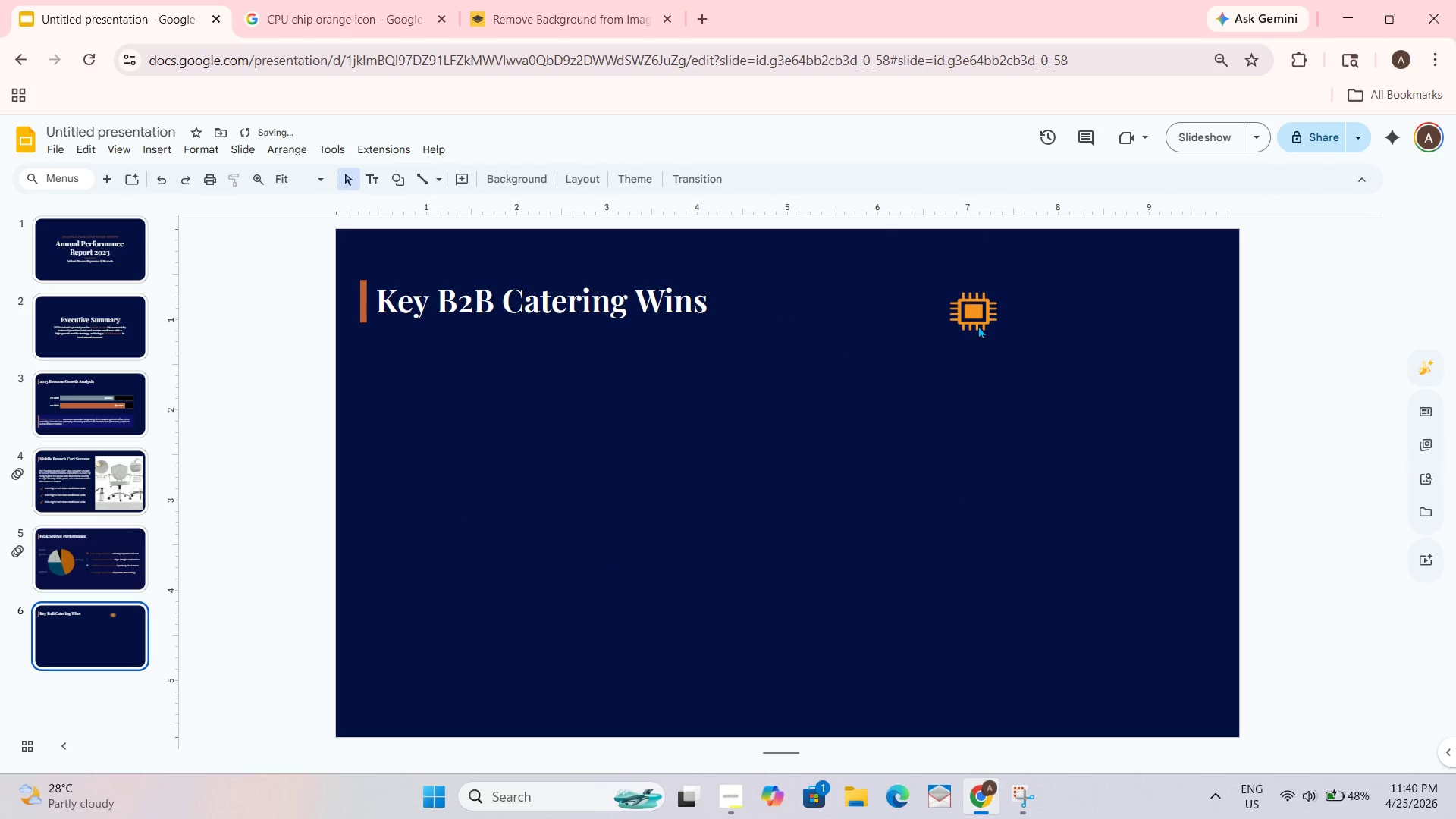 
left_click([978, 325])
 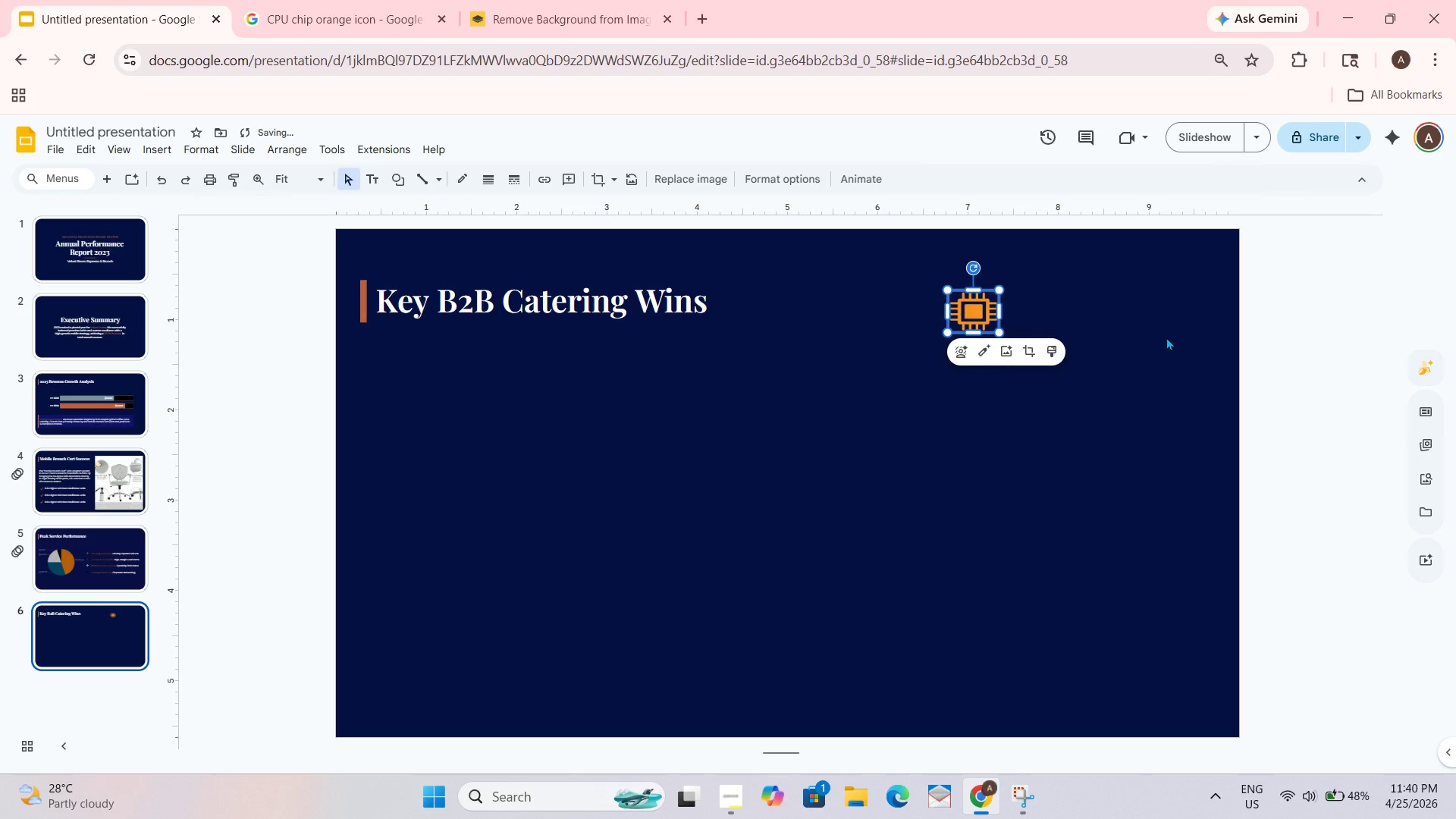 
left_click([1191, 309])
 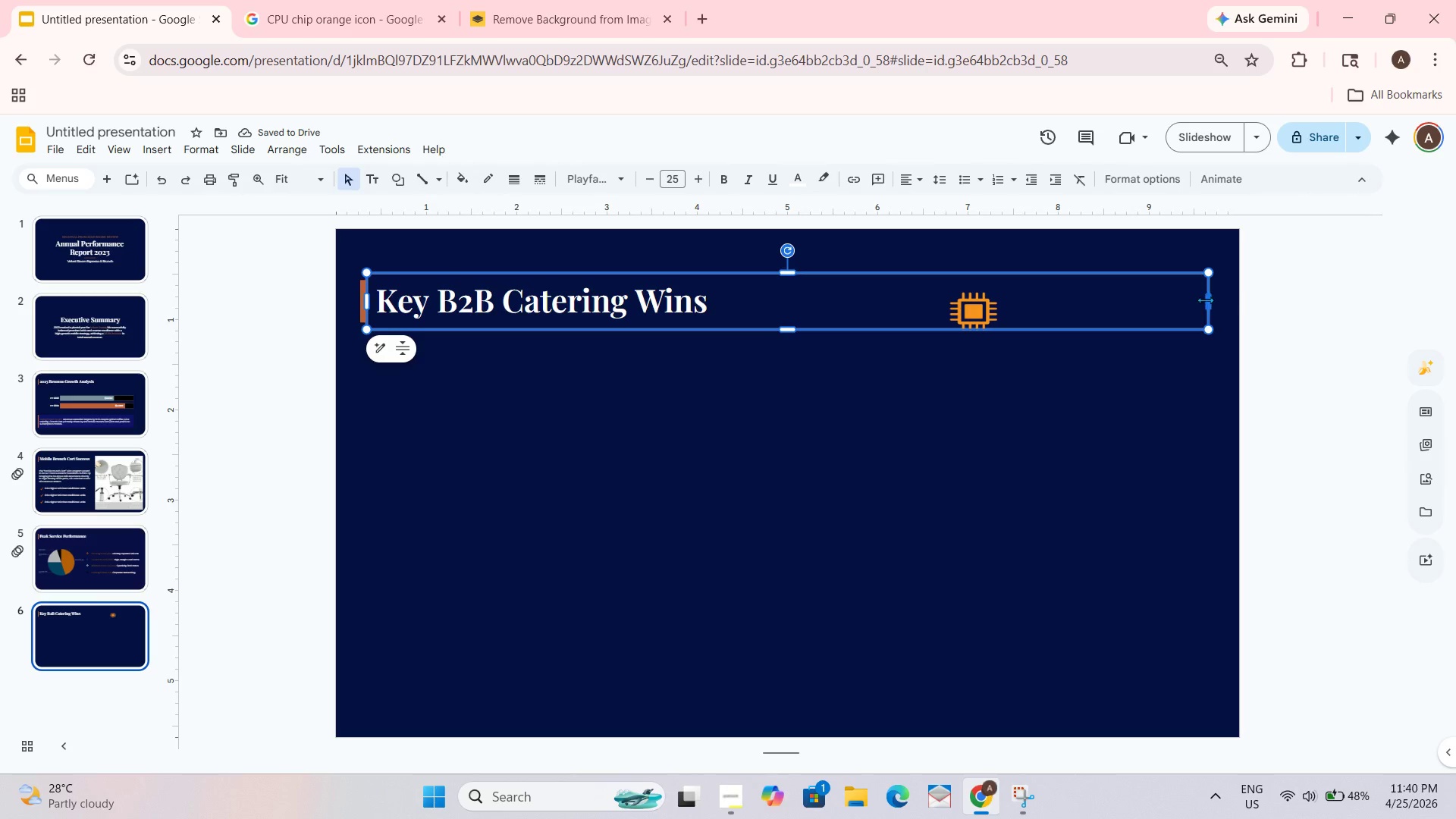 
left_click([1204, 300])
 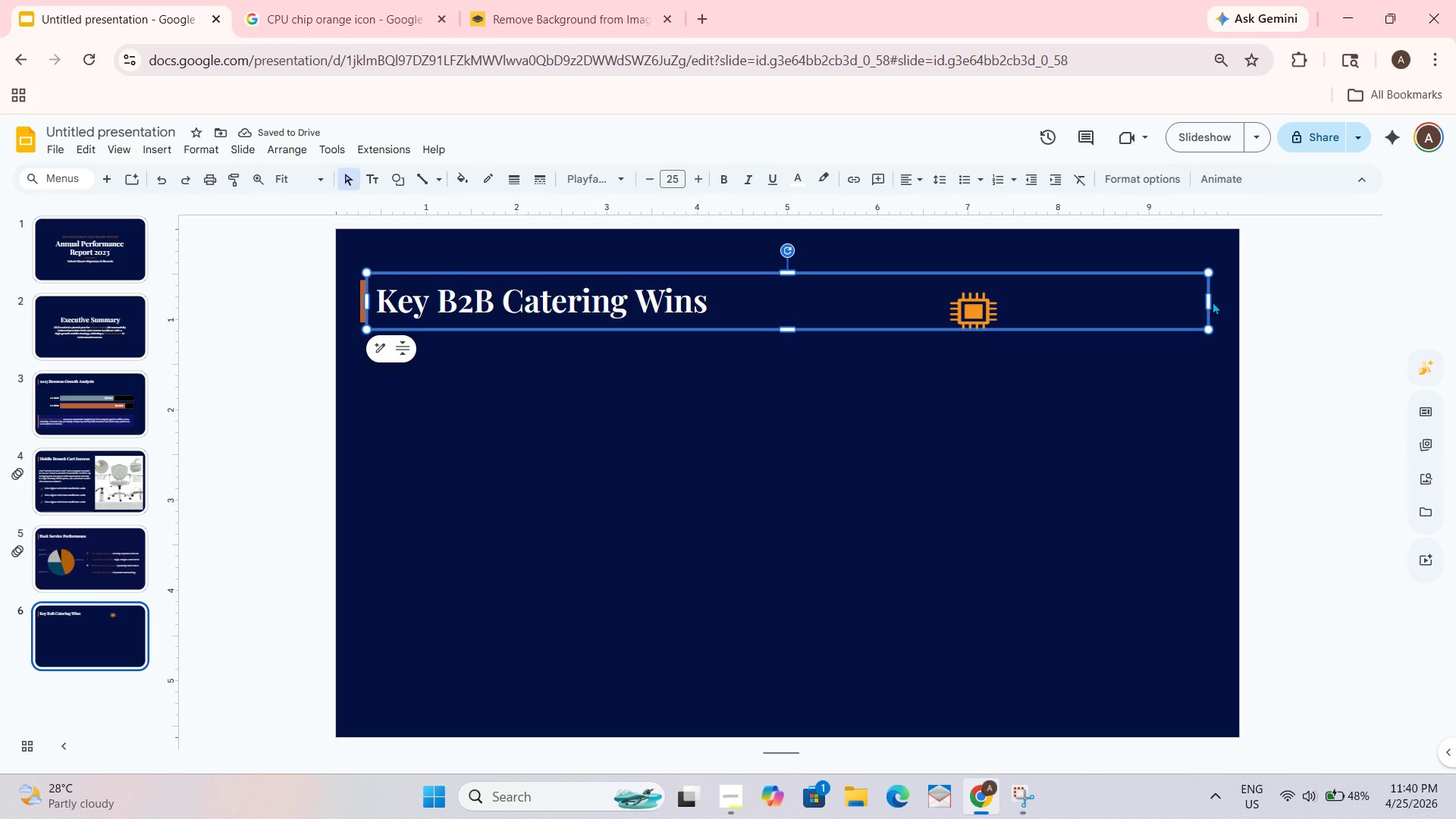 
left_click_drag(start_coordinate=[1204, 300], to_coordinate=[1185, 300])
 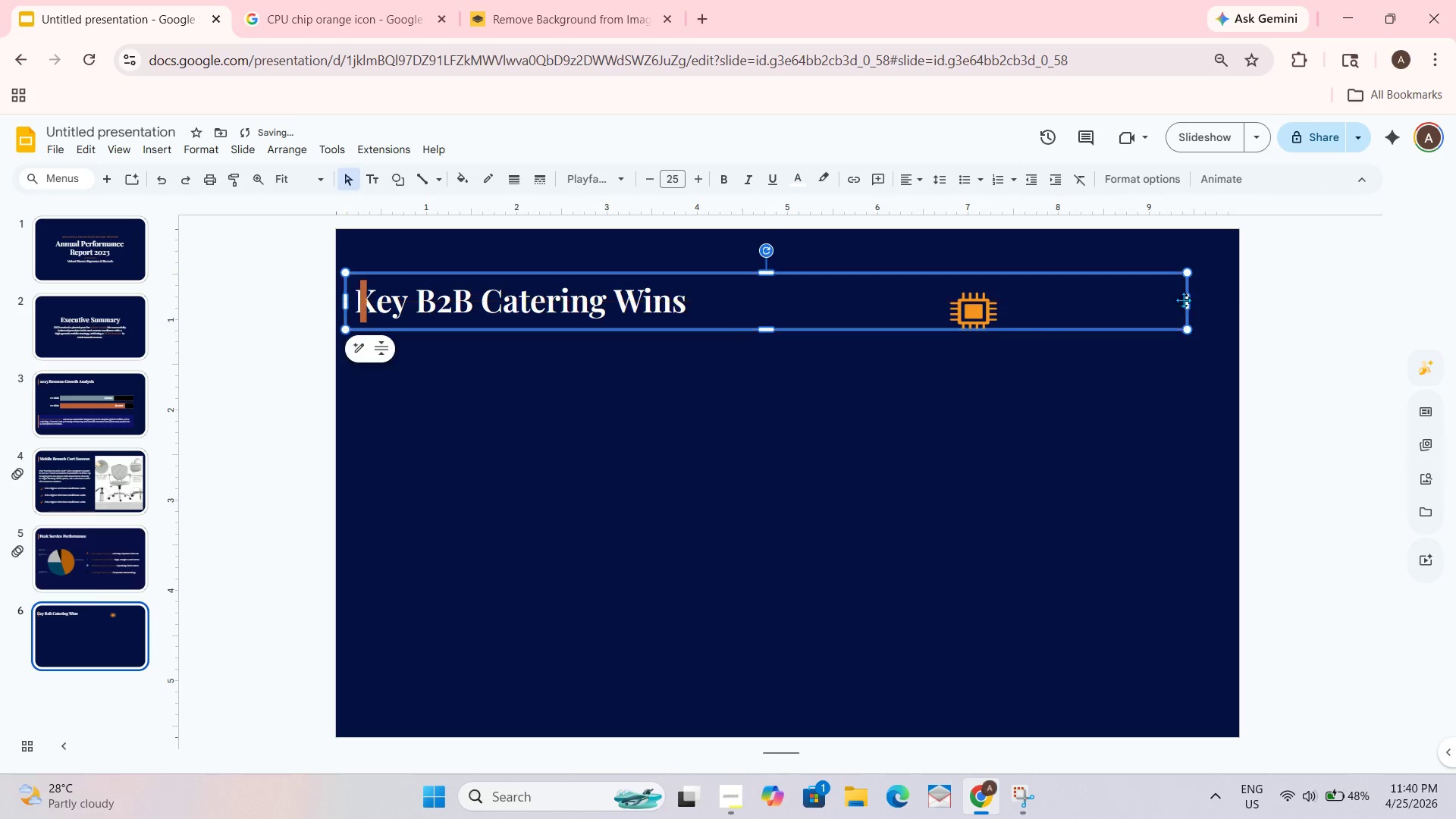 
key(Control+Z)
 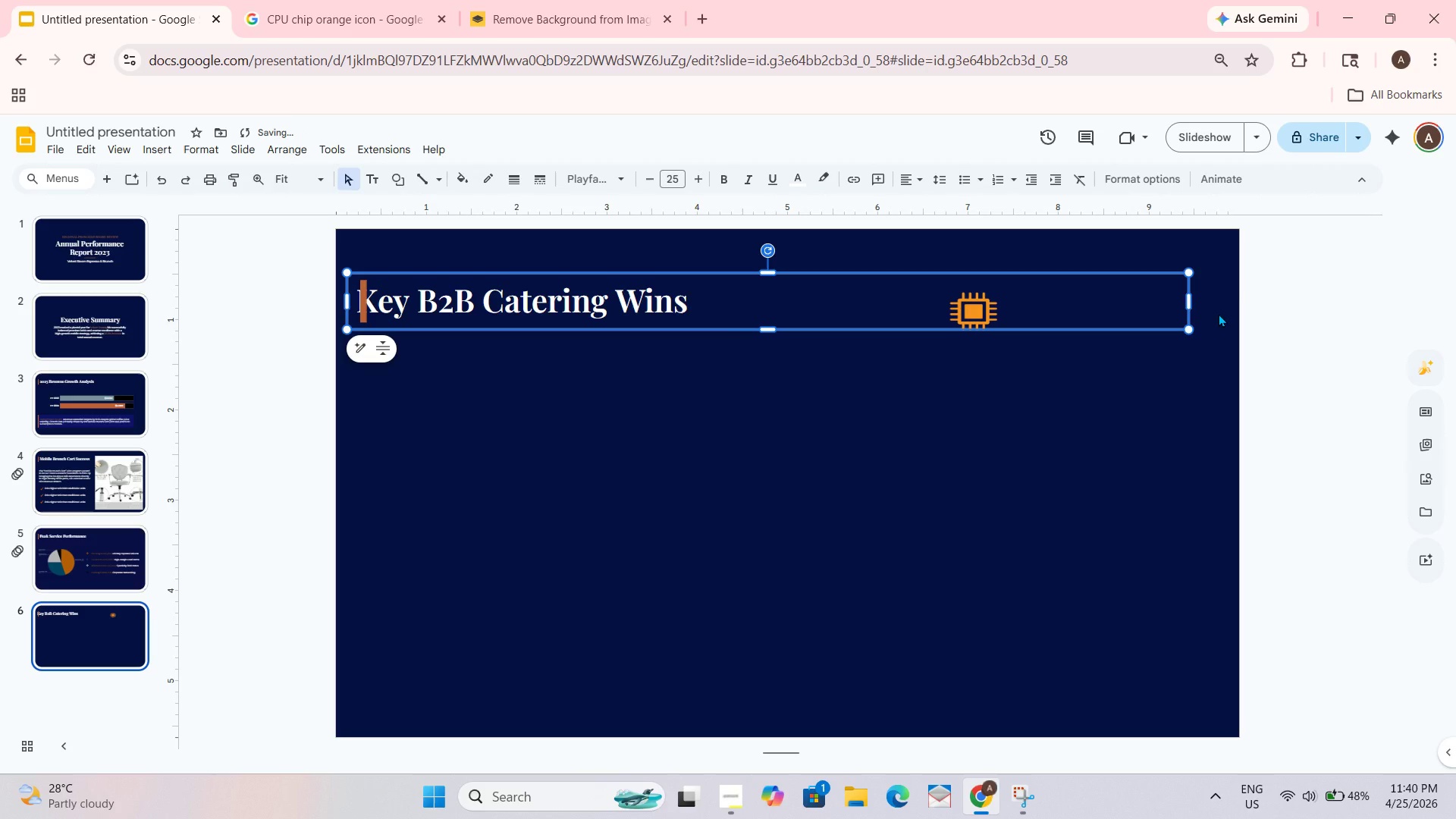 
key(Control+ControlLeft)
 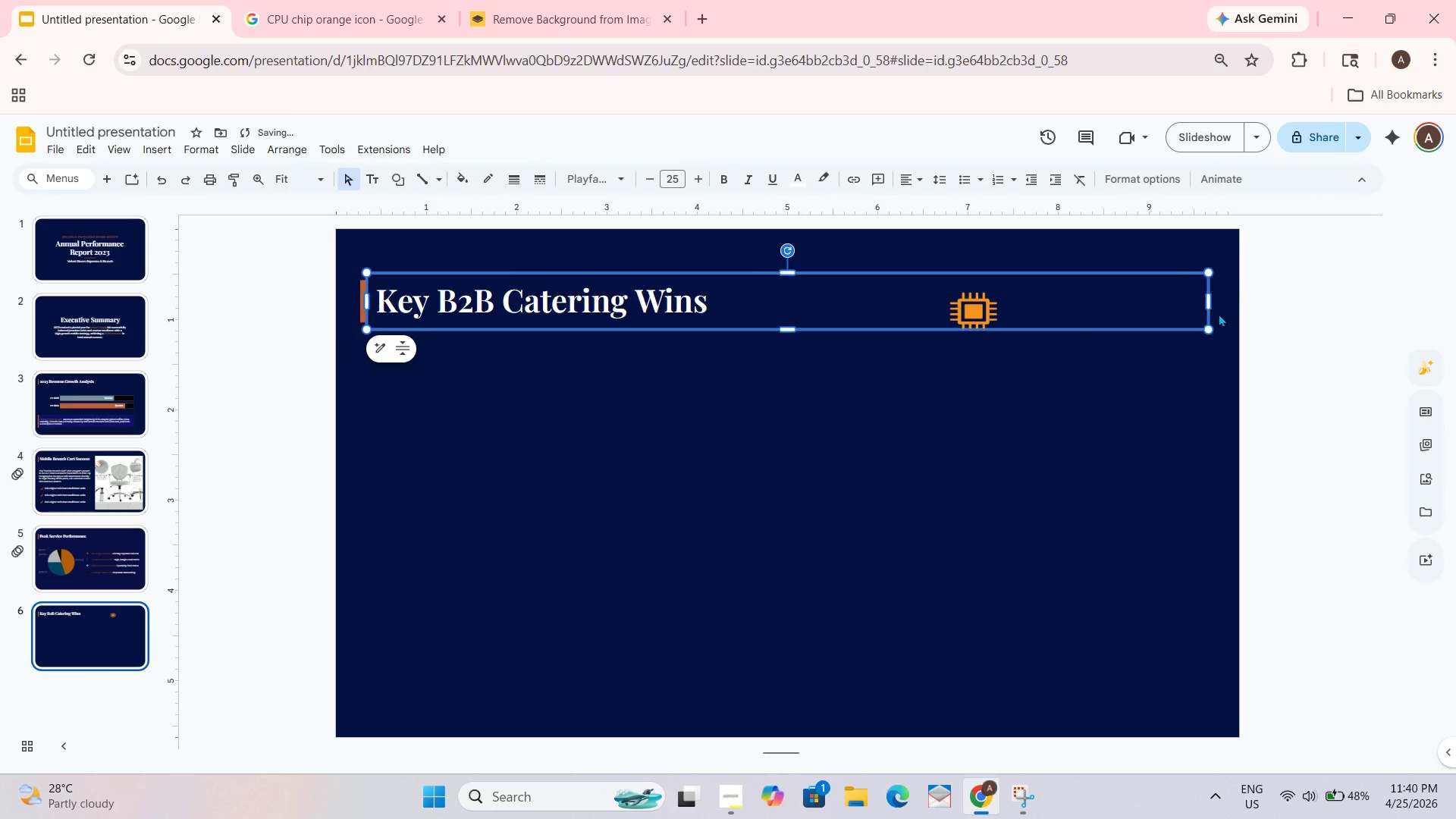 
key(Control+Z)
 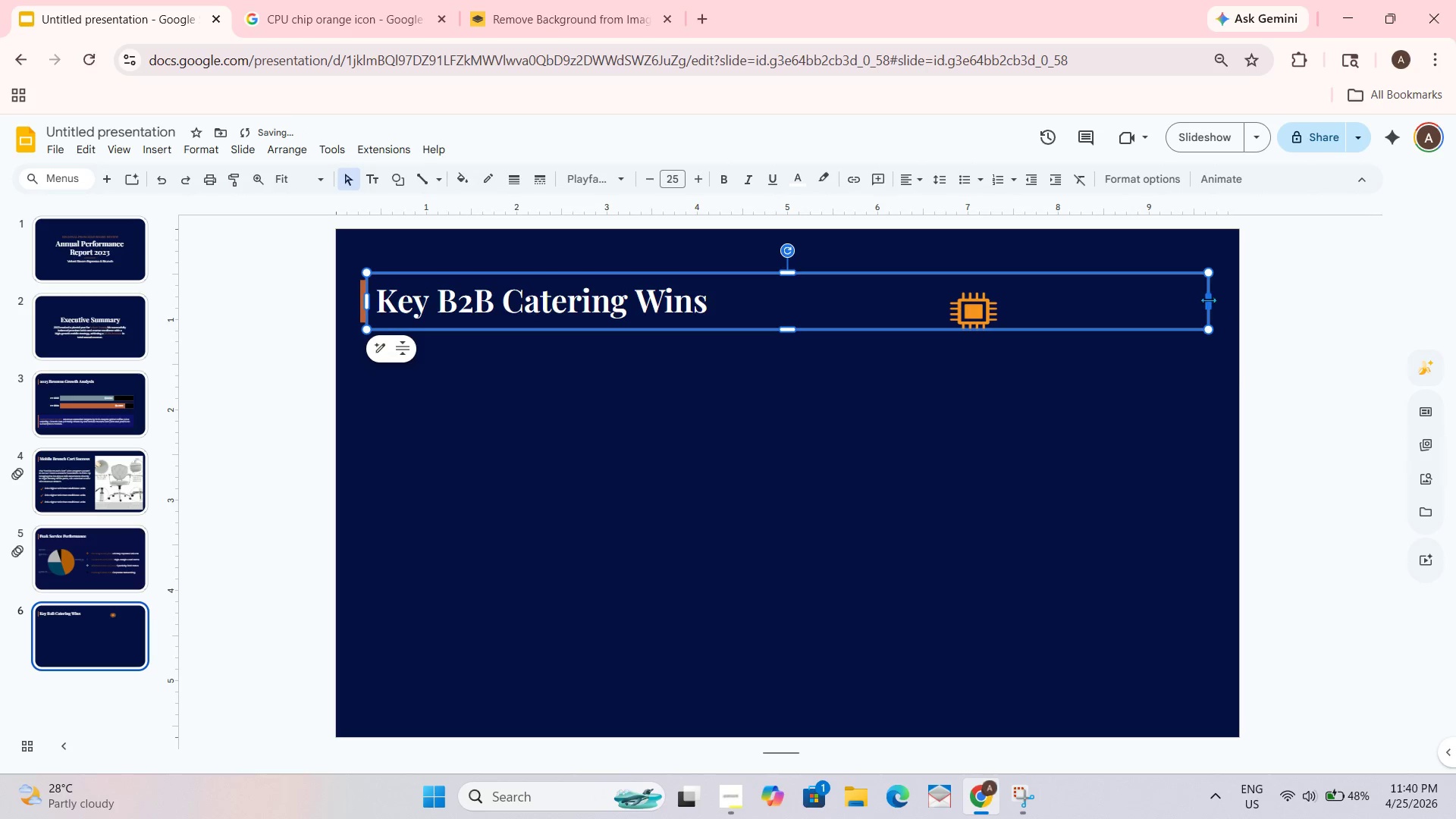 
left_click_drag(start_coordinate=[1208, 300], to_coordinate=[758, 306])
 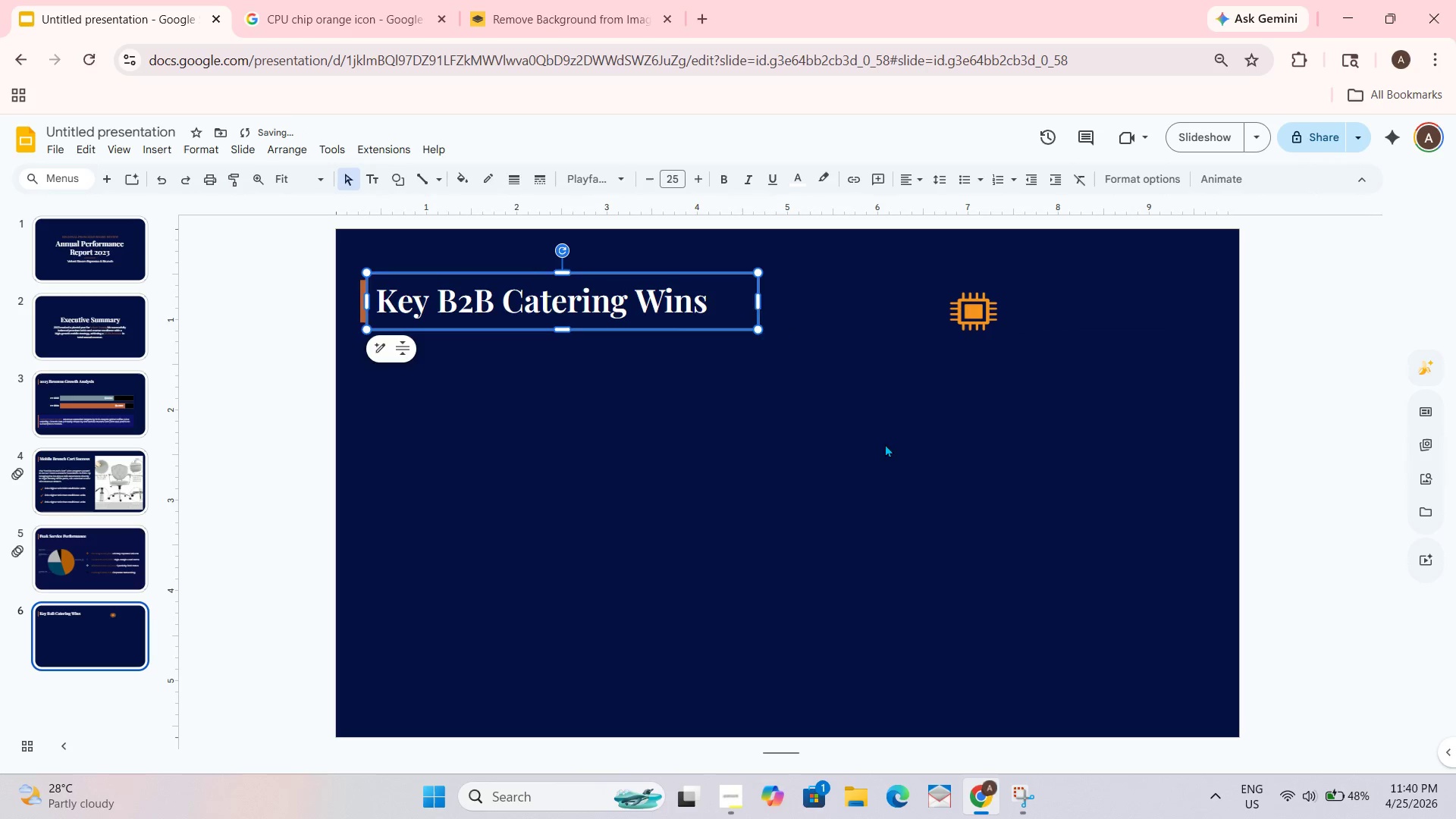 
left_click([893, 458])
 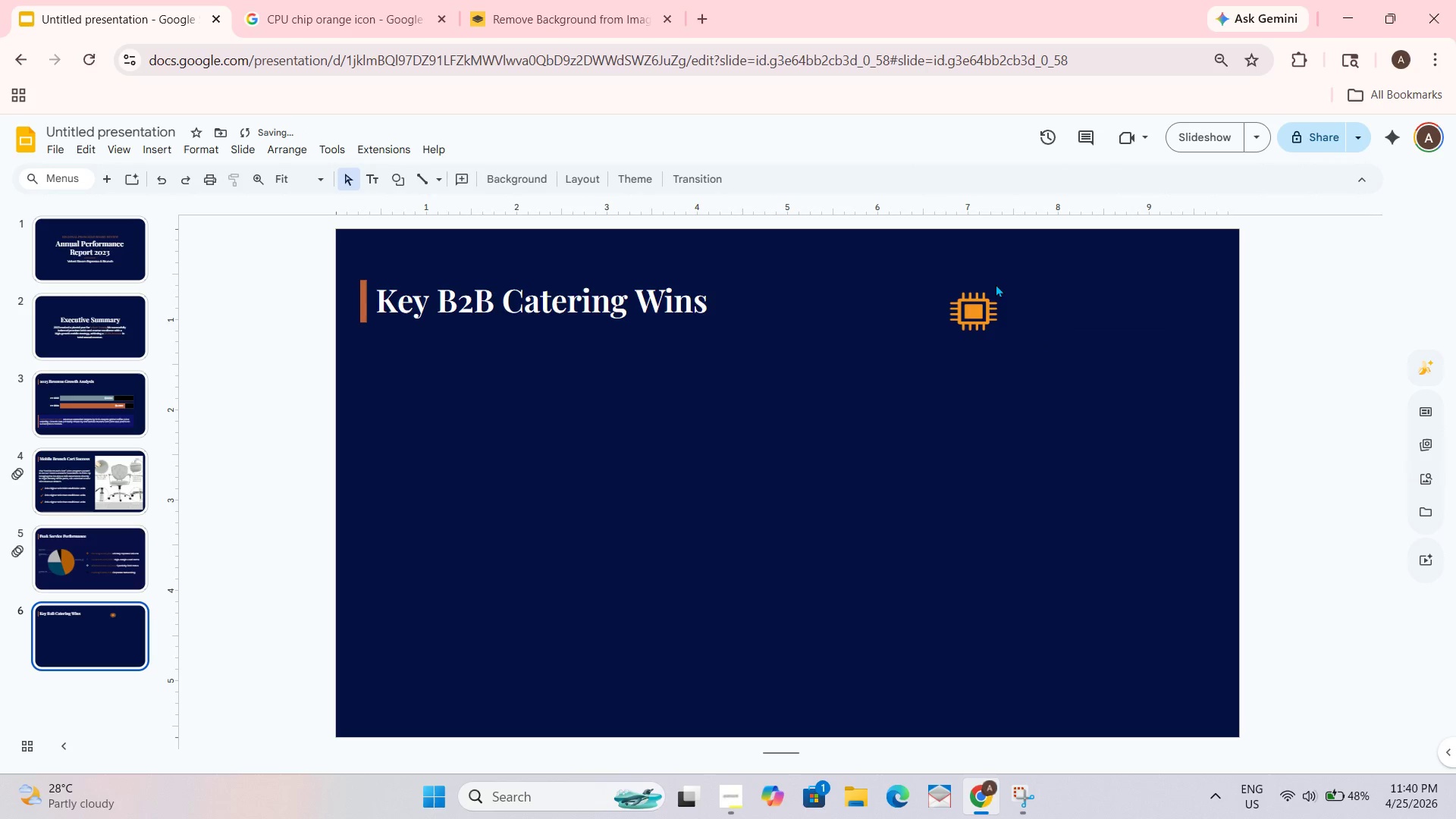 
double_click([941, 313])
 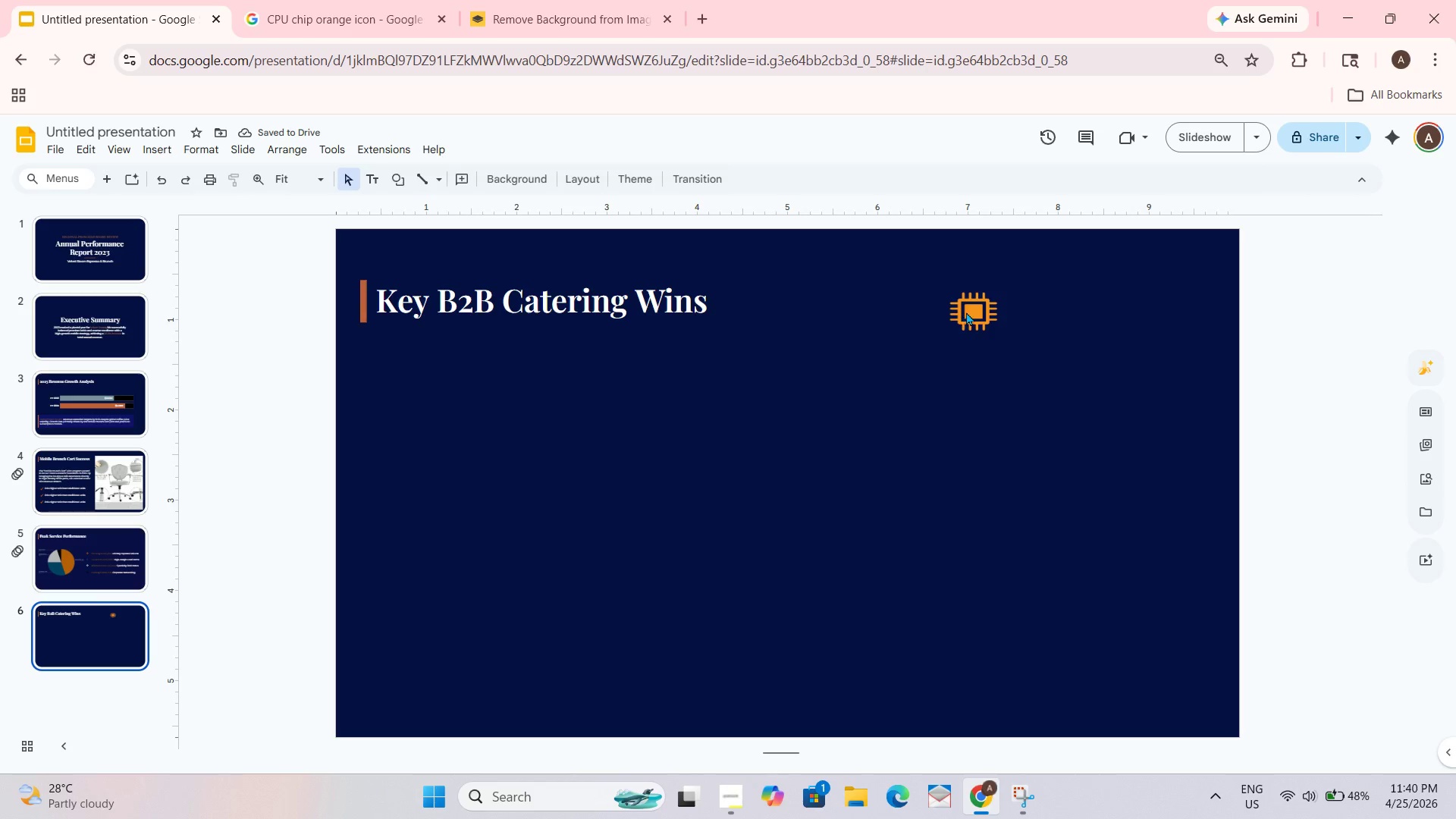 
triple_click([968, 311])
 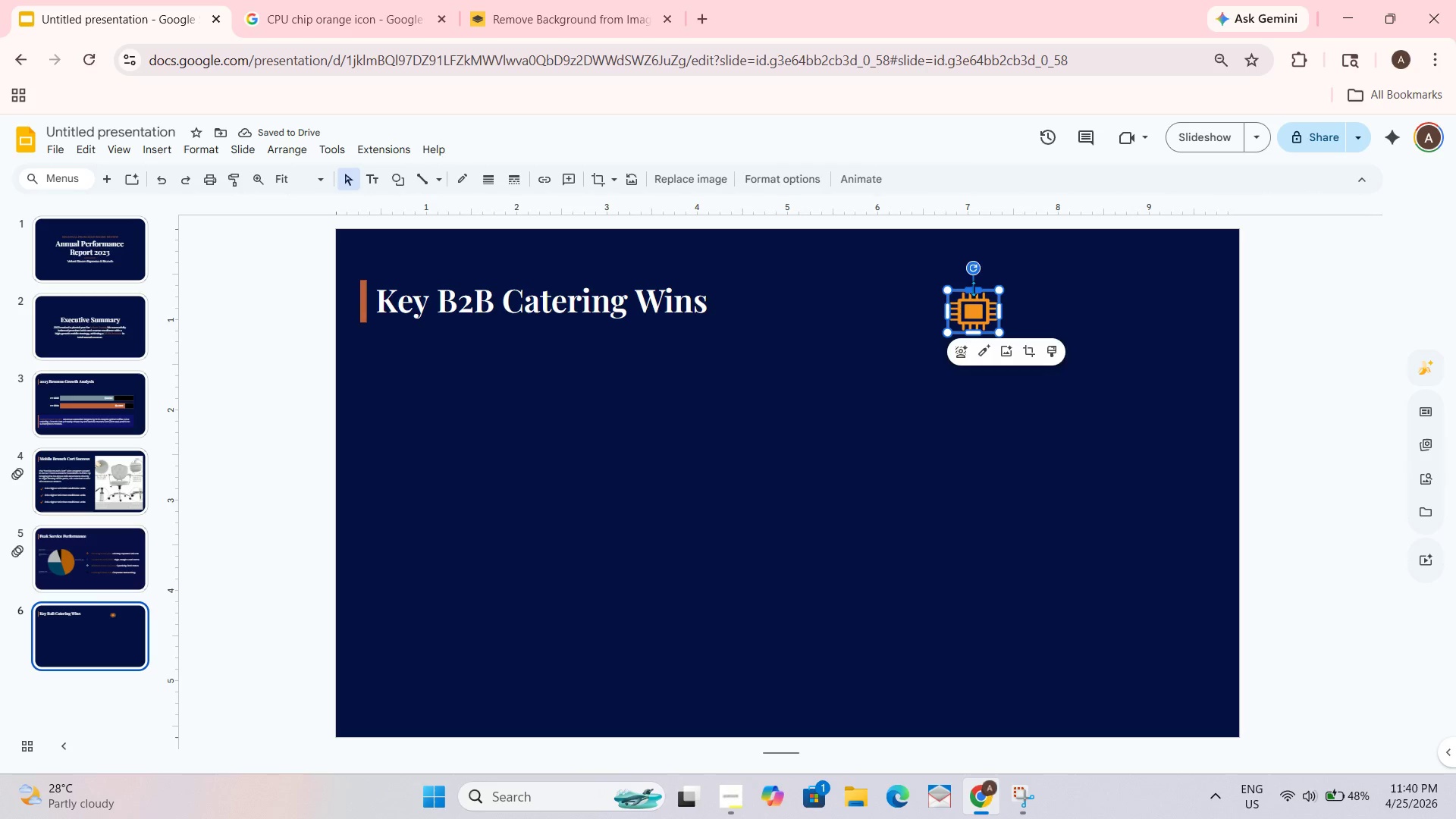 
double_click([975, 300])
 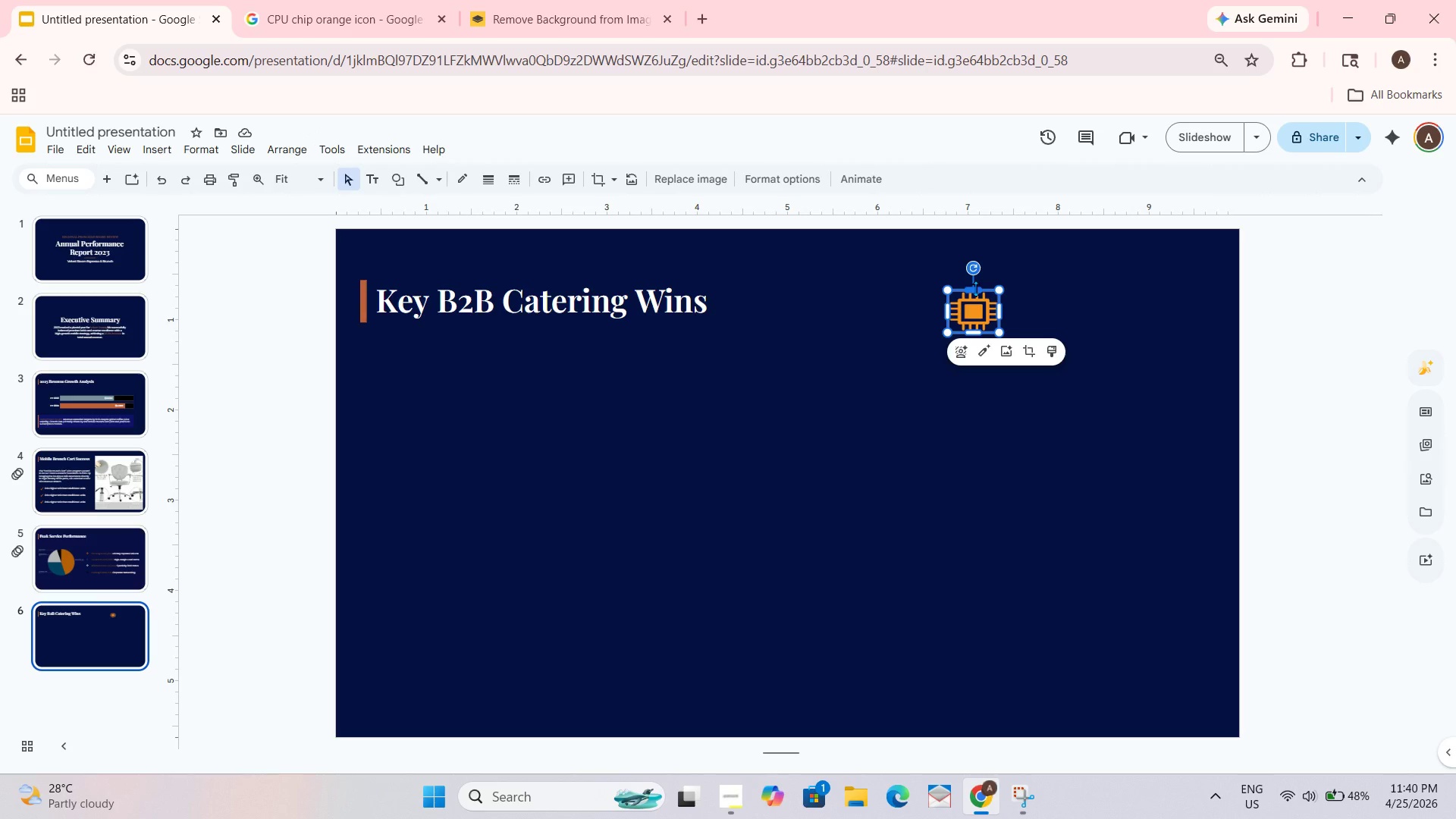 
left_click_drag(start_coordinate=[976, 290], to_coordinate=[978, 283])
 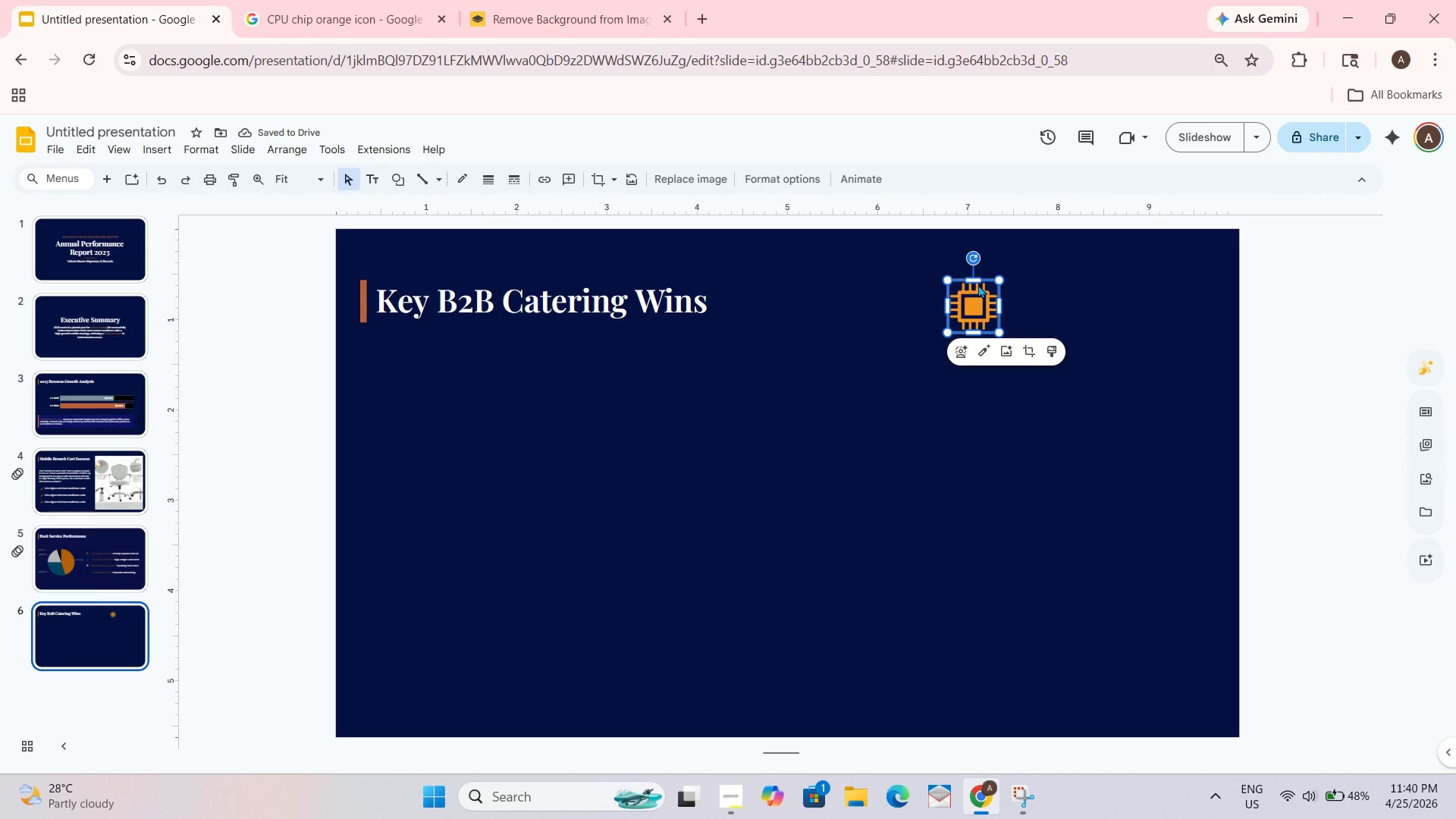 
left_click_drag(start_coordinate=[977, 280], to_coordinate=[974, 284])
 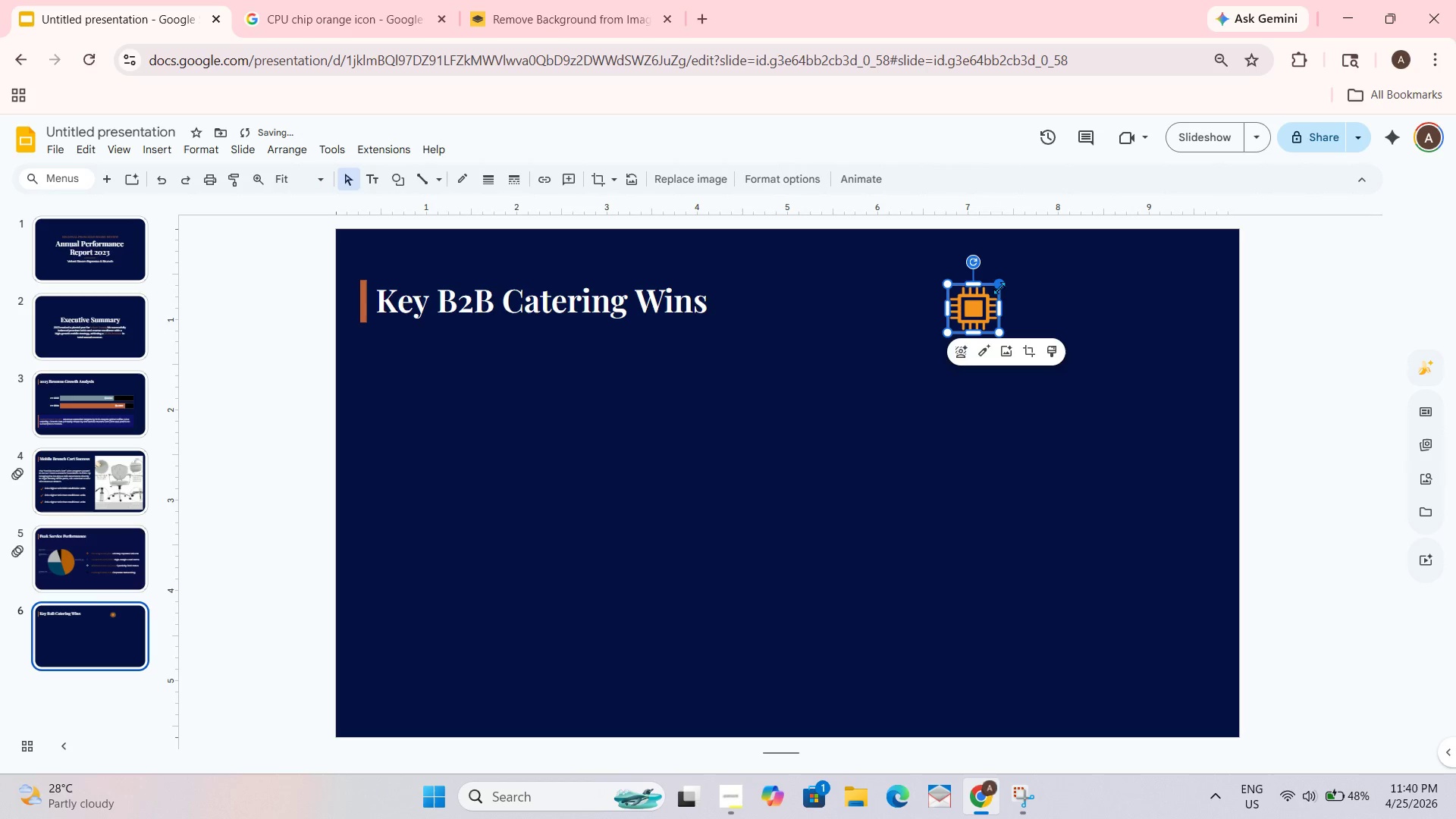 
left_click_drag(start_coordinate=[999, 288], to_coordinate=[1005, 281])
 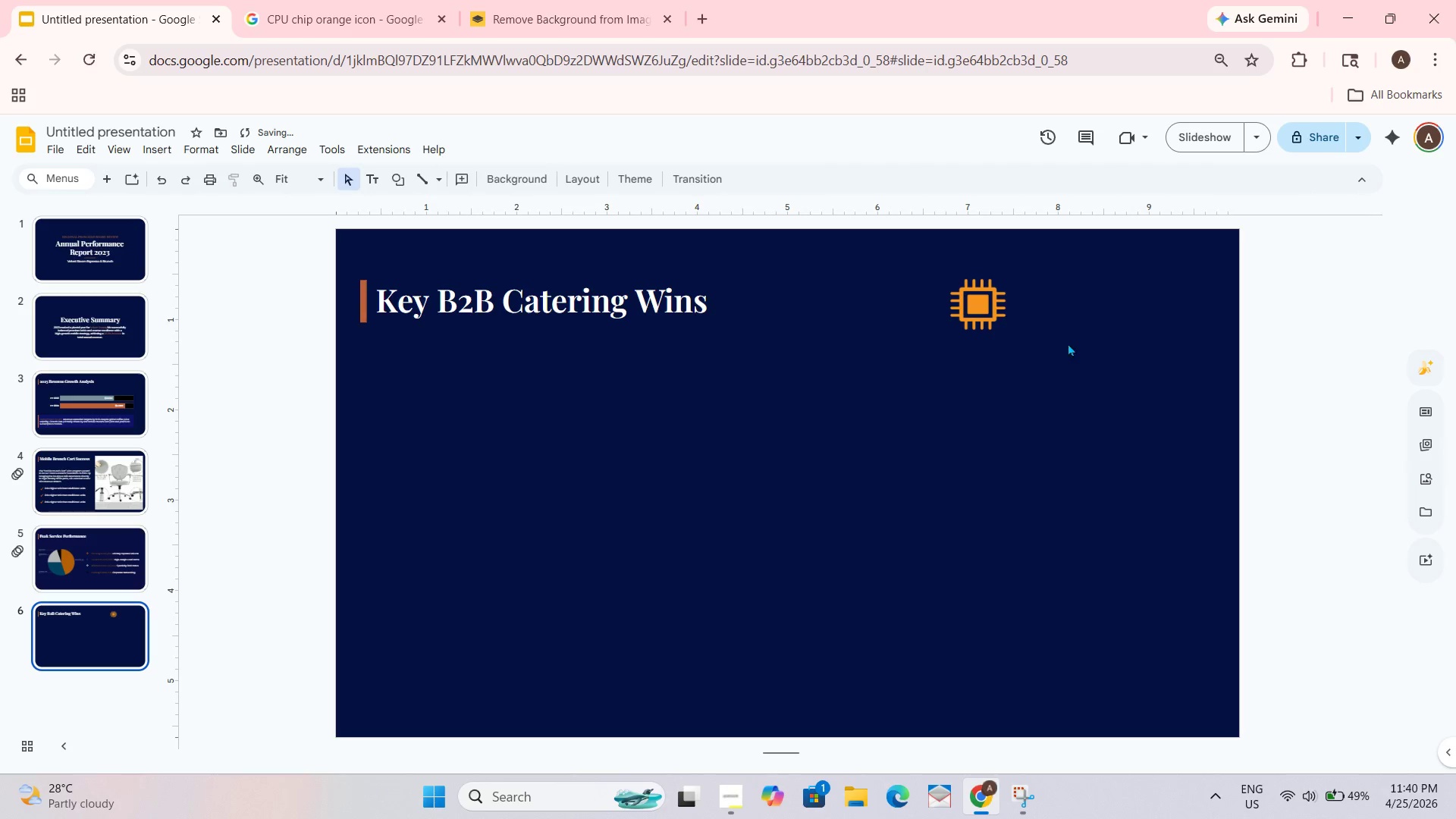 
left_click([984, 312])
 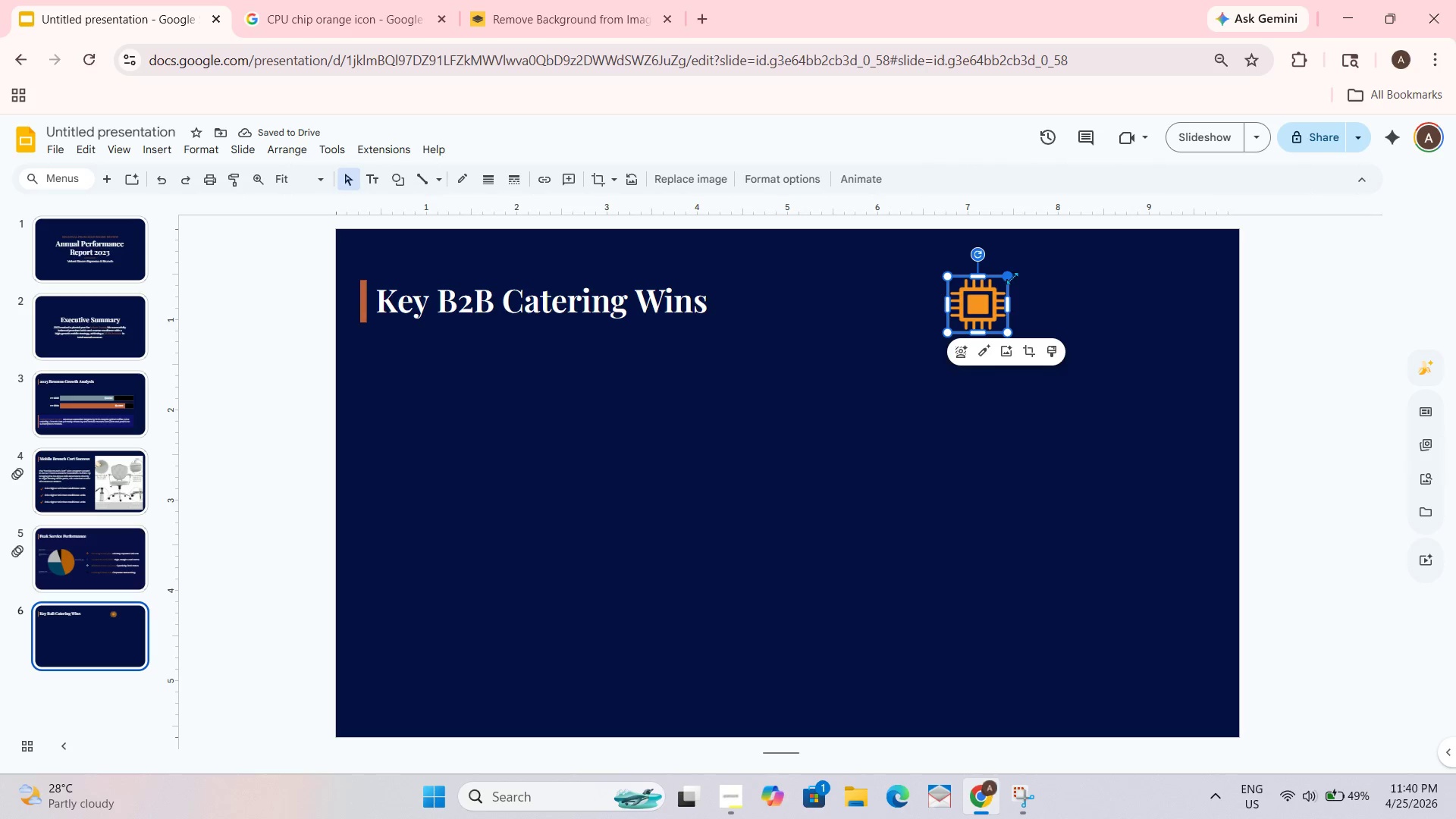 
left_click_drag(start_coordinate=[1012, 276], to_coordinate=[1007, 284])
 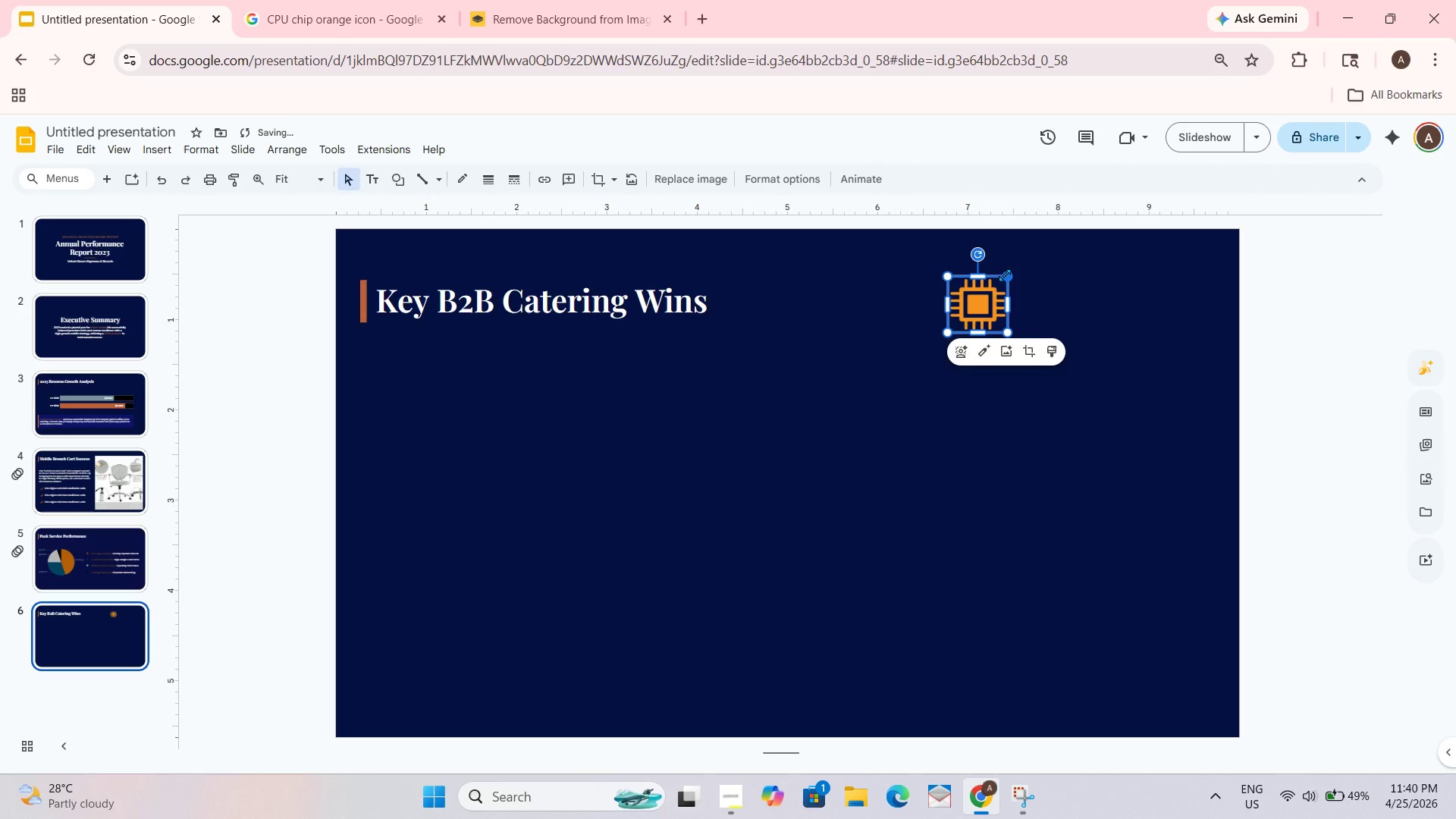 
left_click_drag(start_coordinate=[1005, 275], to_coordinate=[996, 290])
 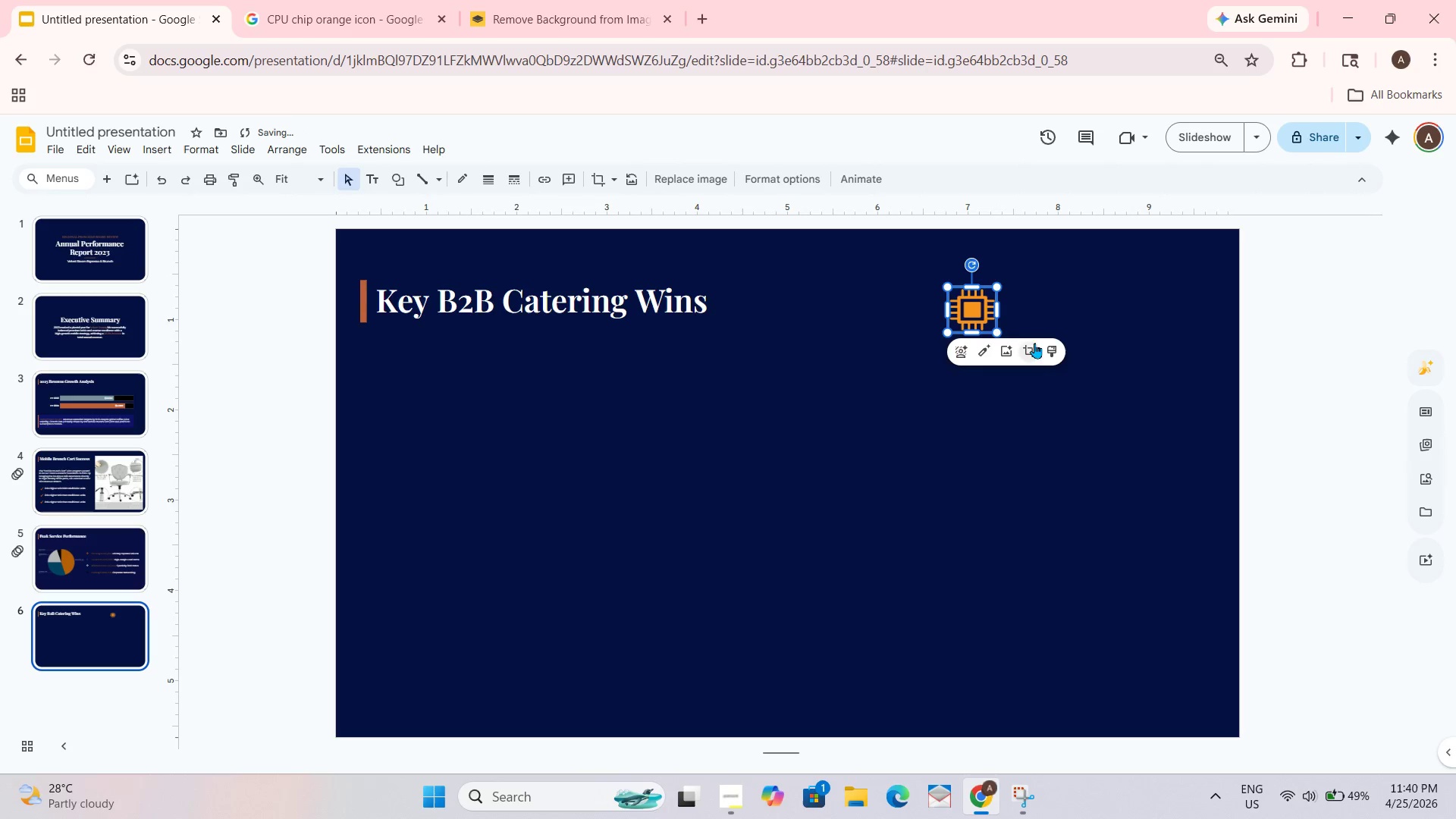 
left_click([1051, 309])
 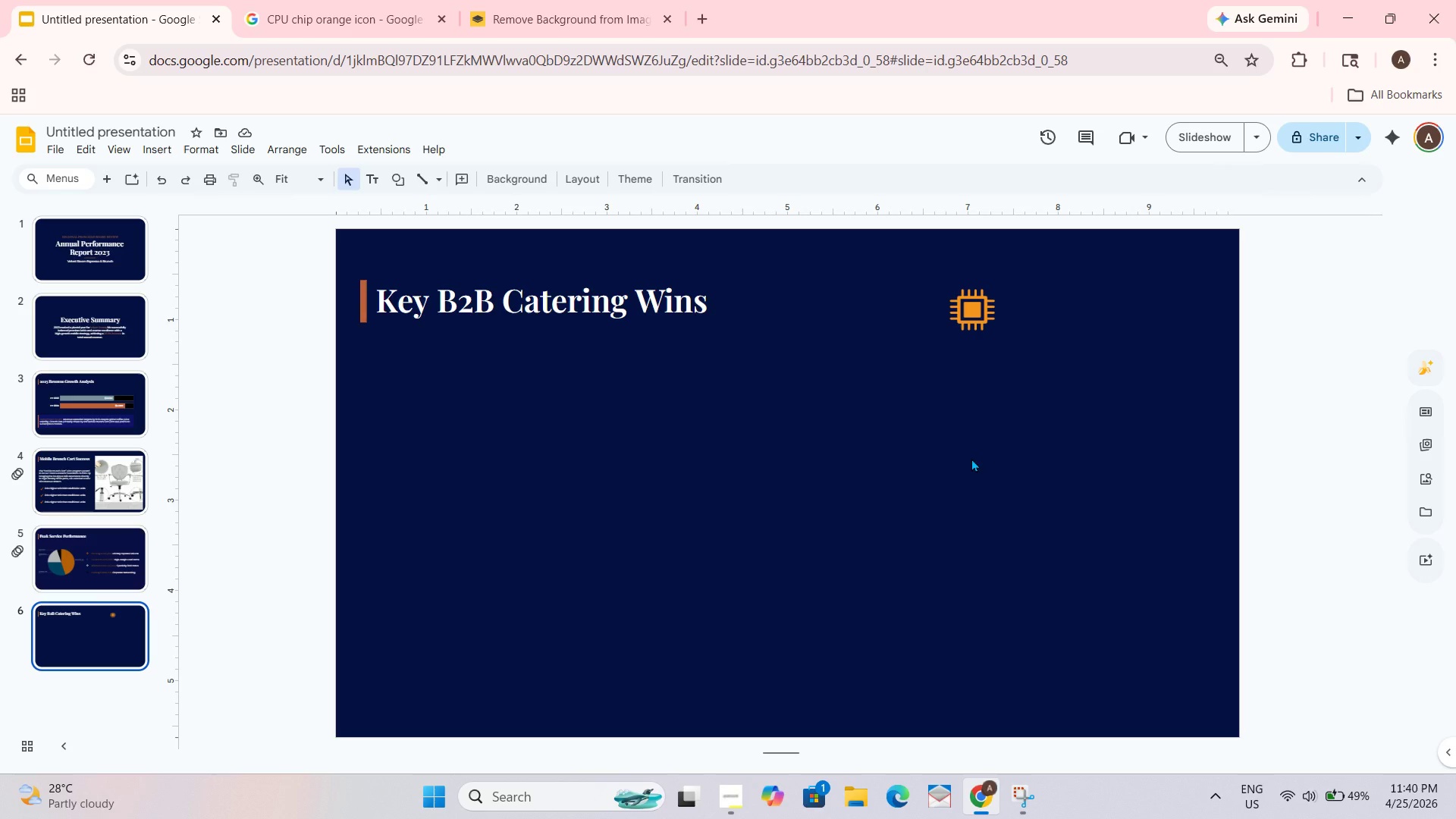 
wait(6.64)
 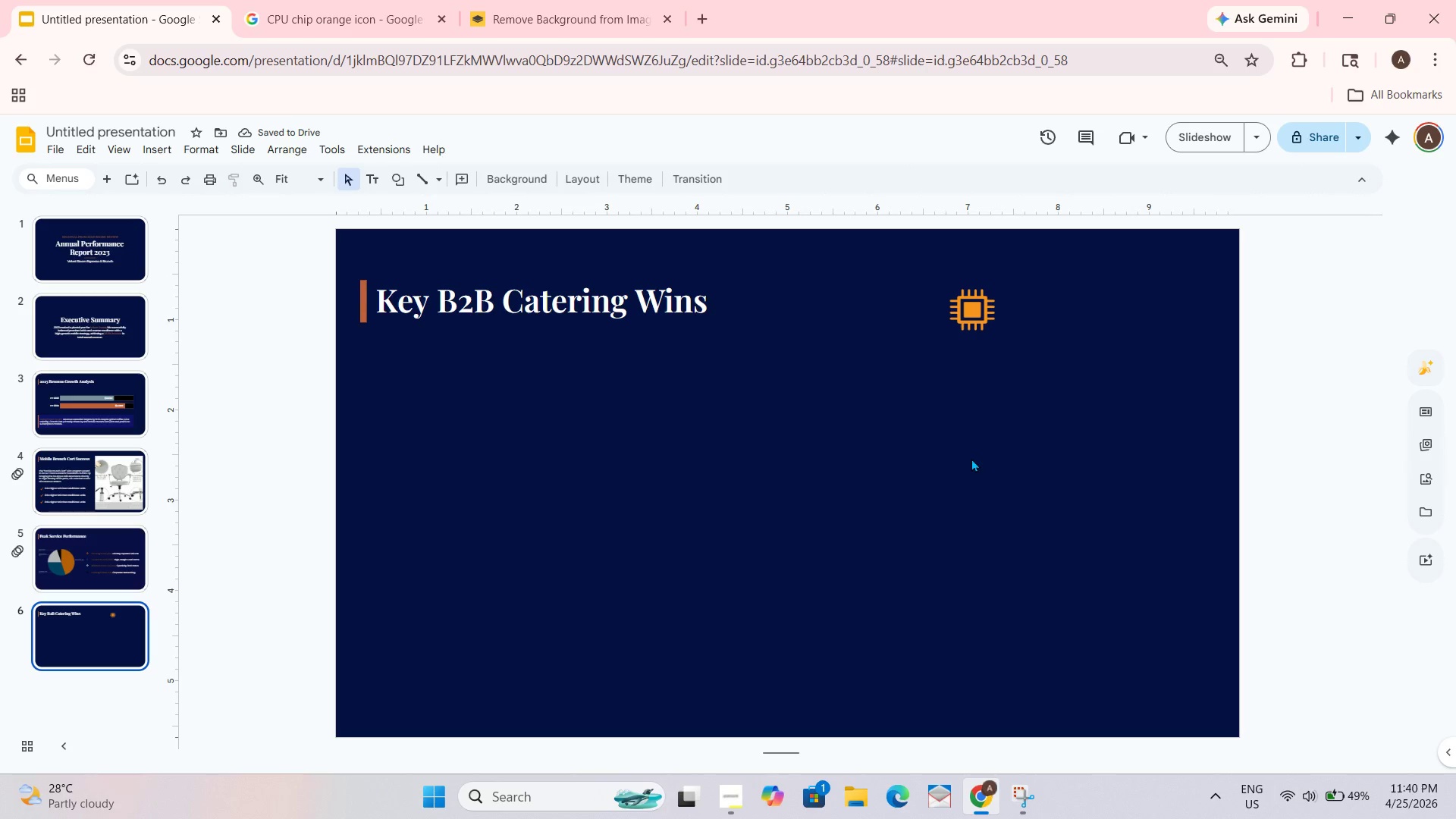 
left_click([304, 0])
 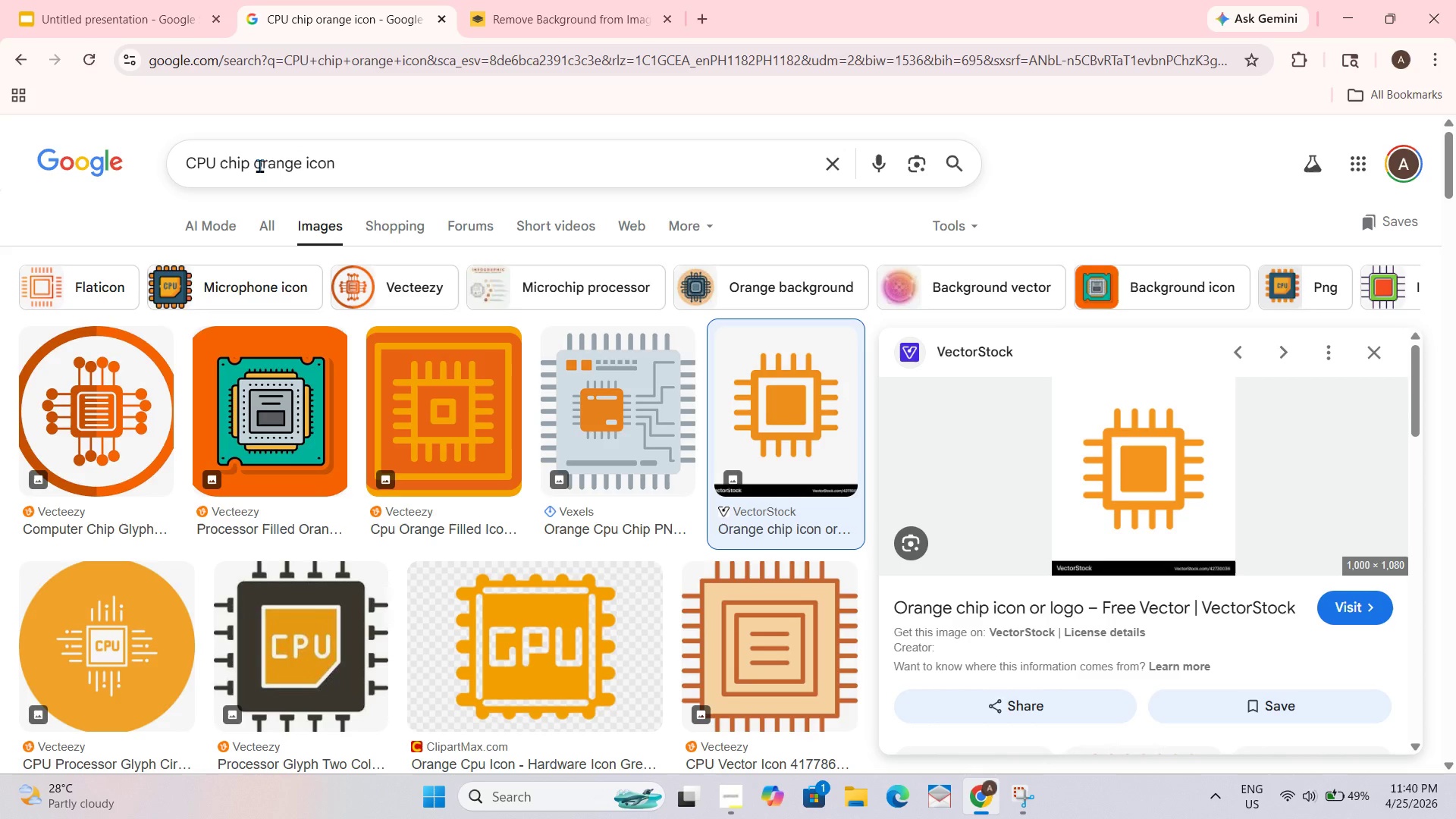 
left_click_drag(start_coordinate=[249, 165], to_coordinate=[98, 170])
 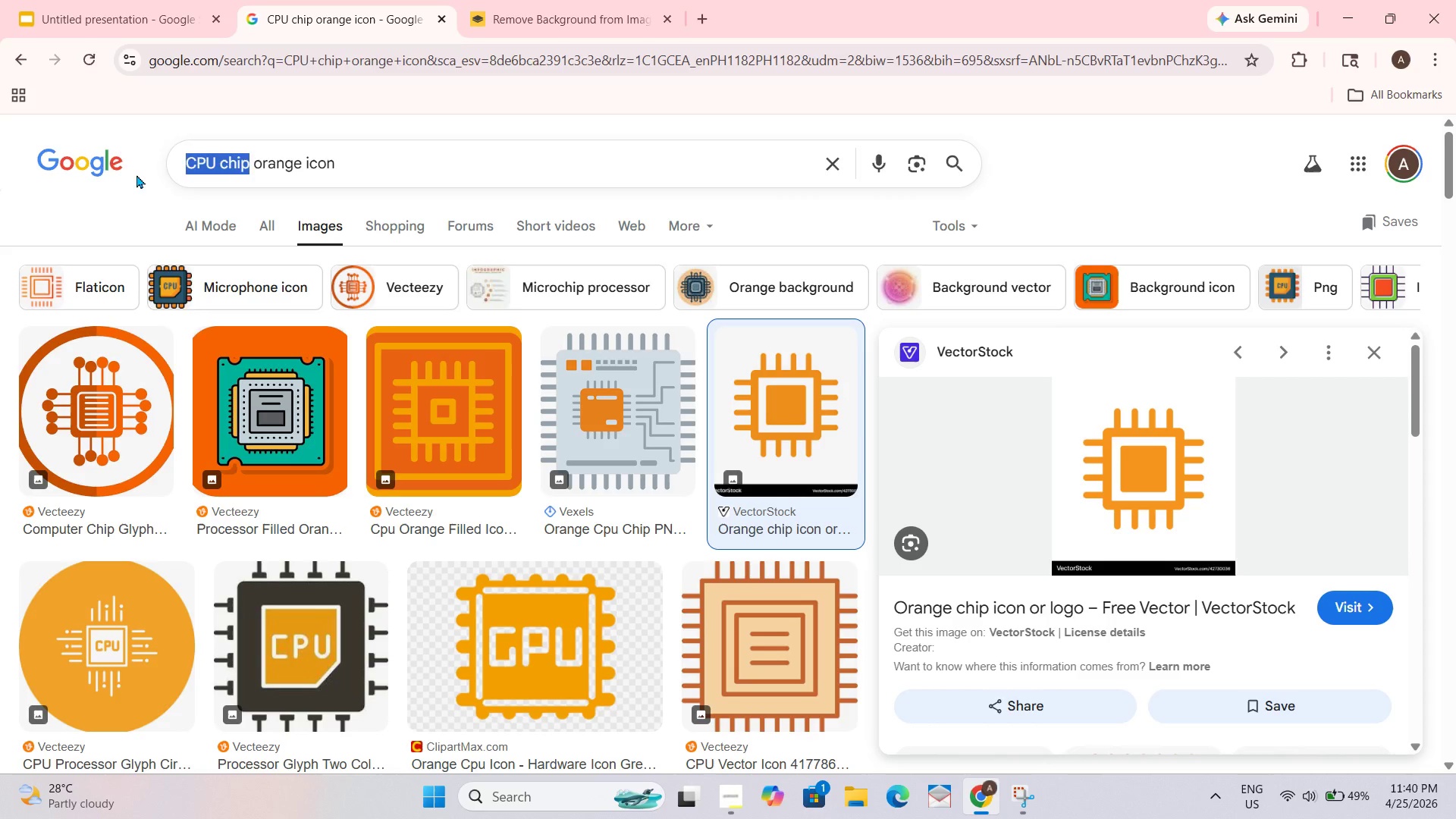 
type(bnk)
 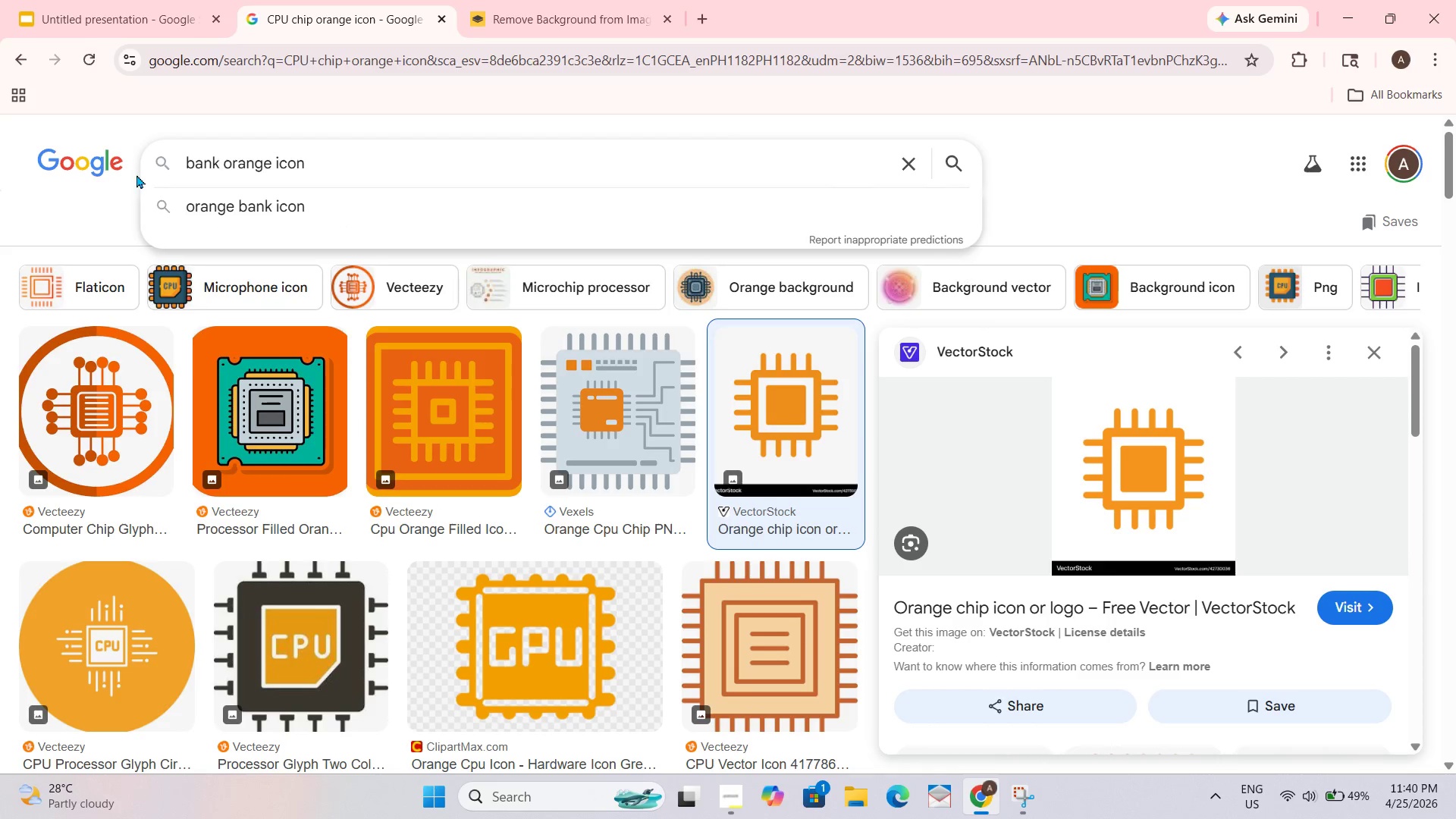 
key(Enter)
 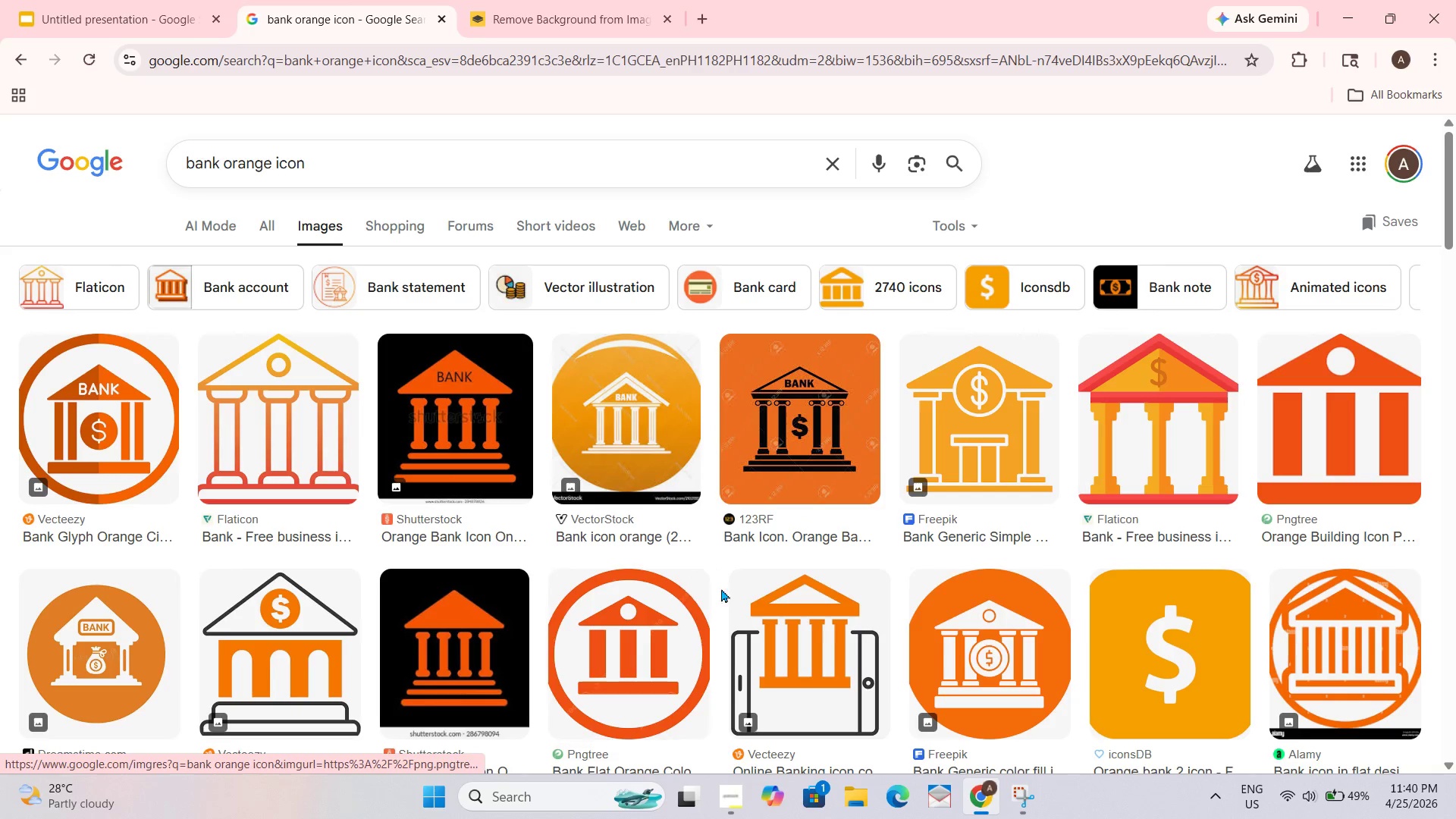 
wait(9.28)
 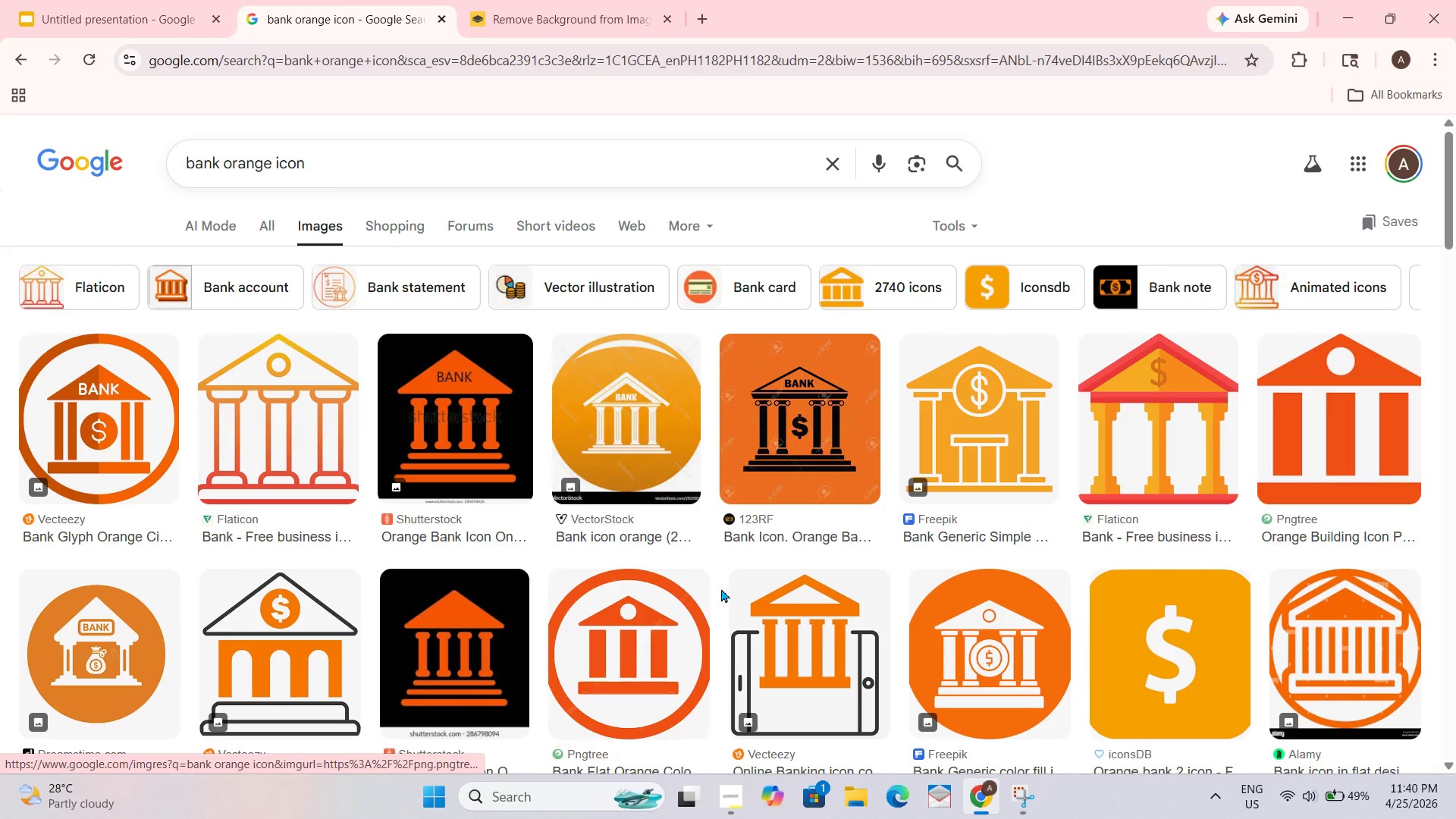 
scroll: coordinate [565, 590], scroll_direction: down, amount: 6.0
 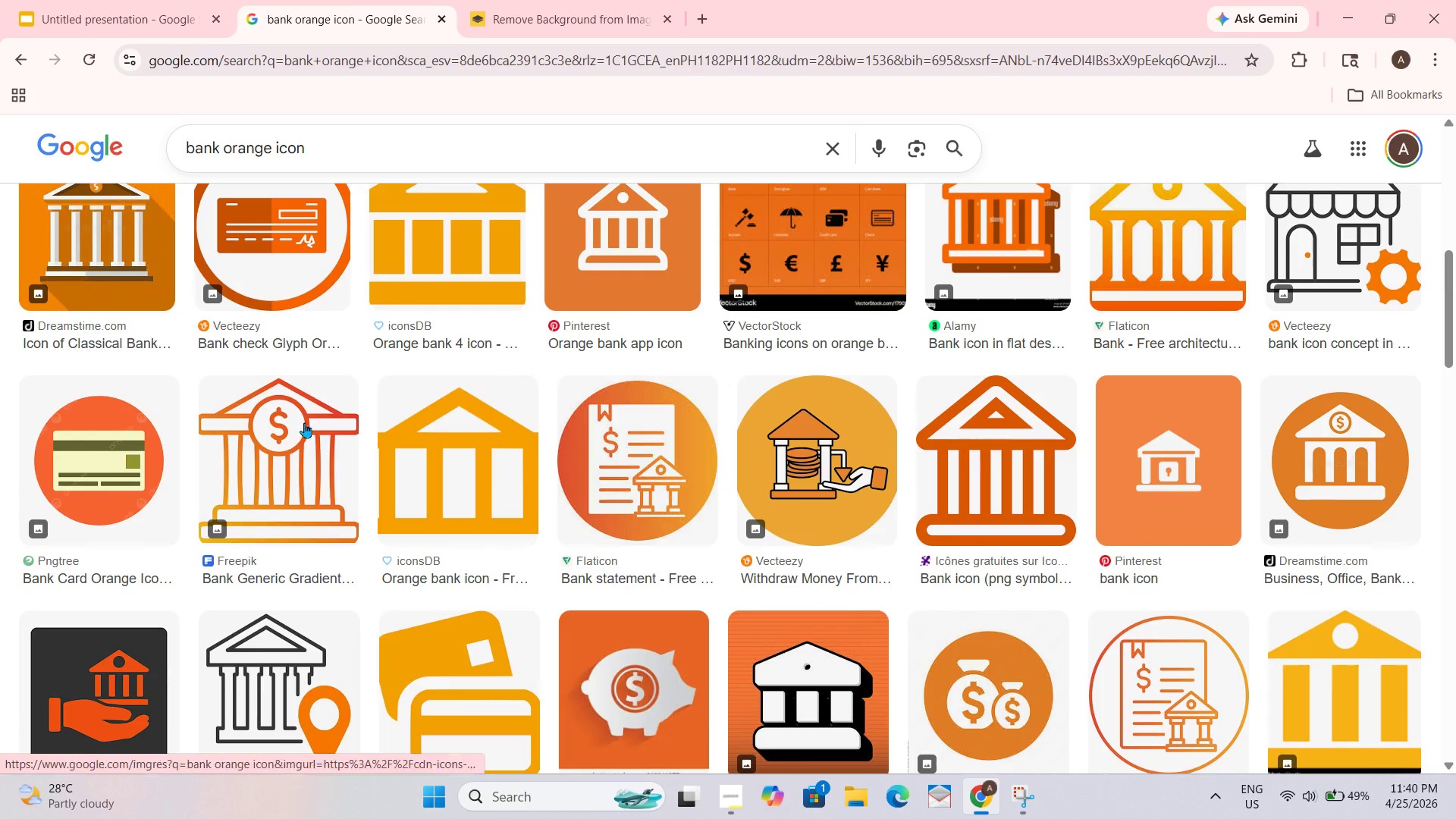 
left_click([141, 0])
 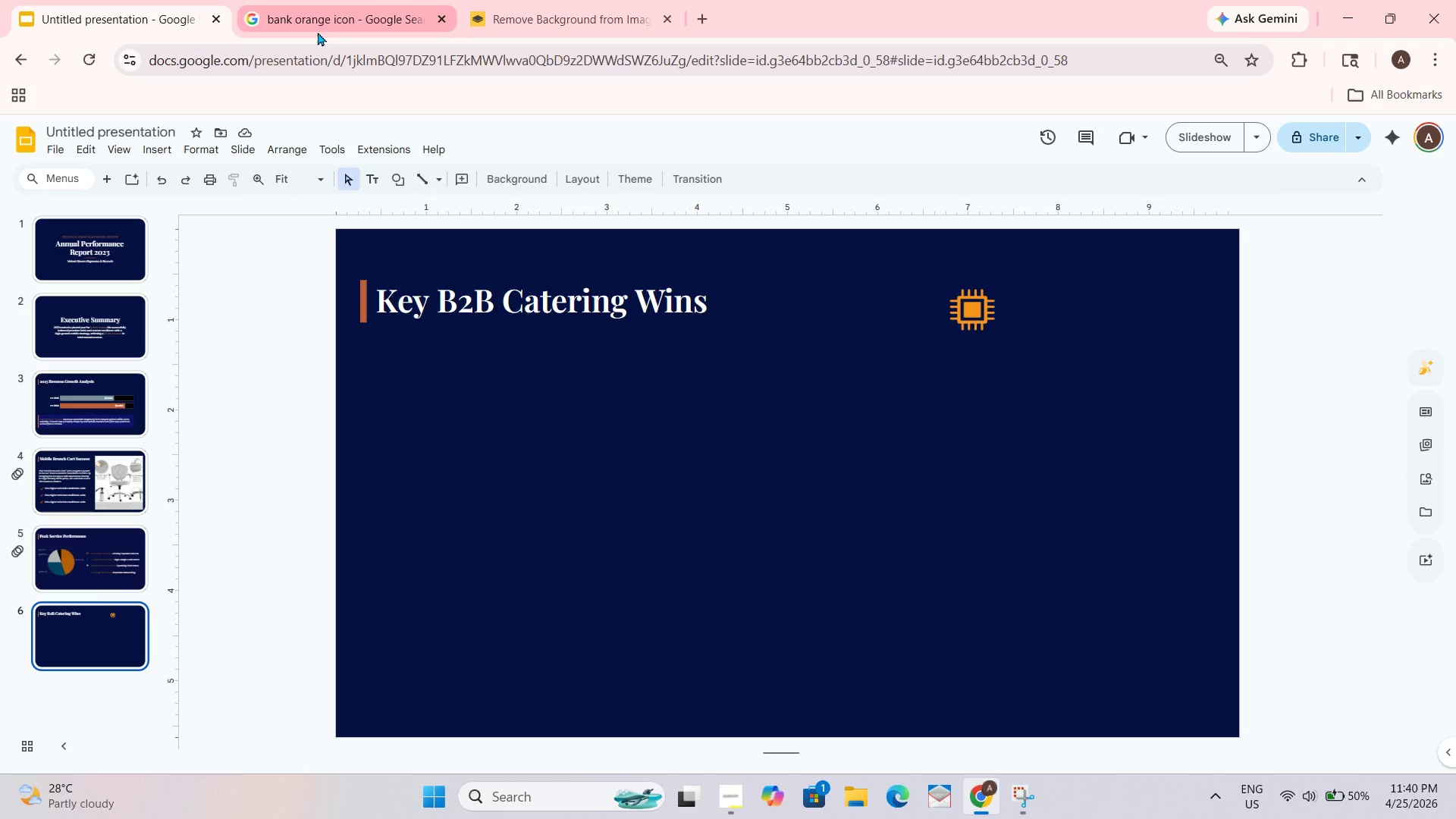 
left_click([318, 17])
 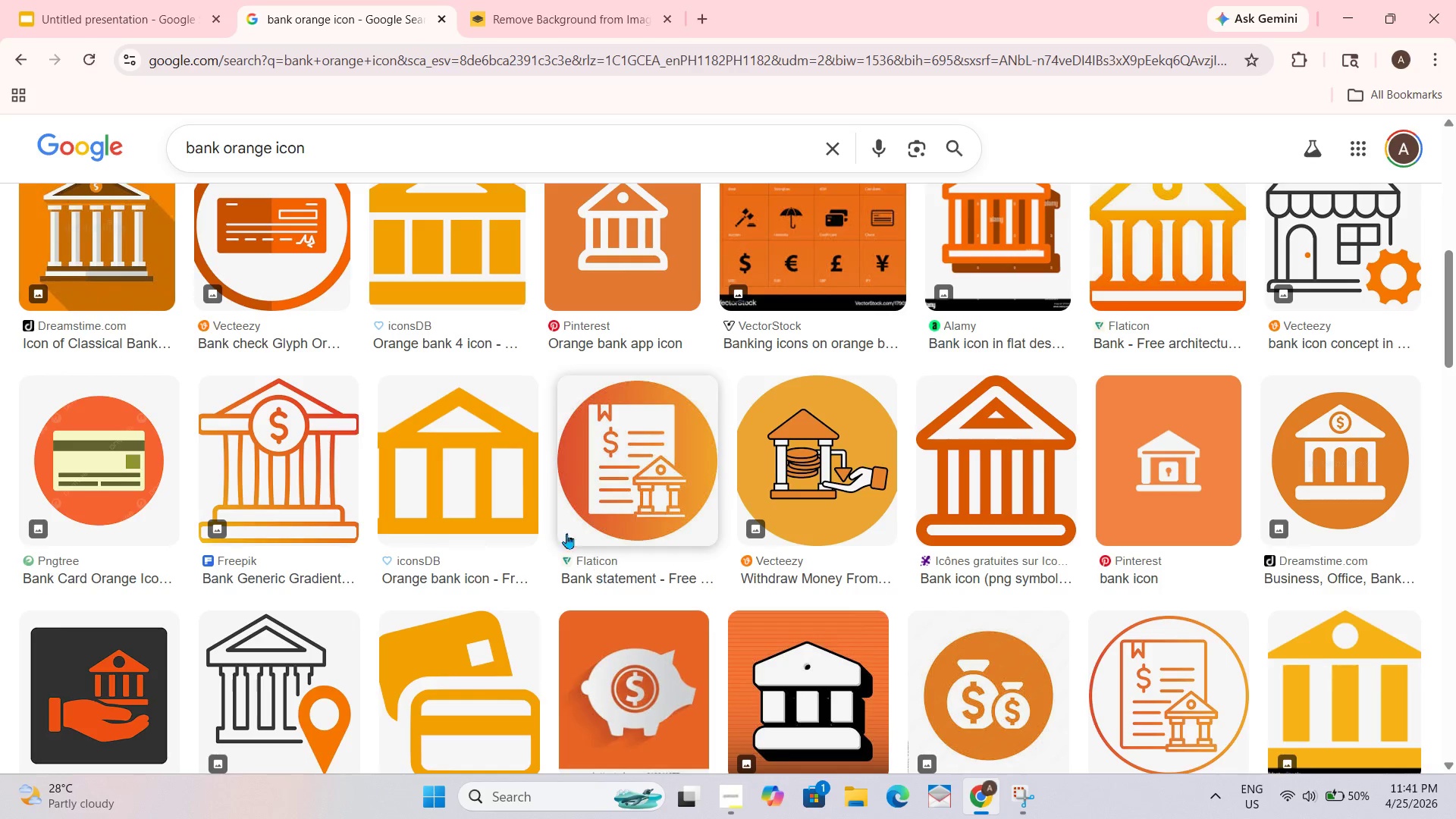 
scroll: coordinate [575, 667], scroll_direction: down, amount: 5.0
 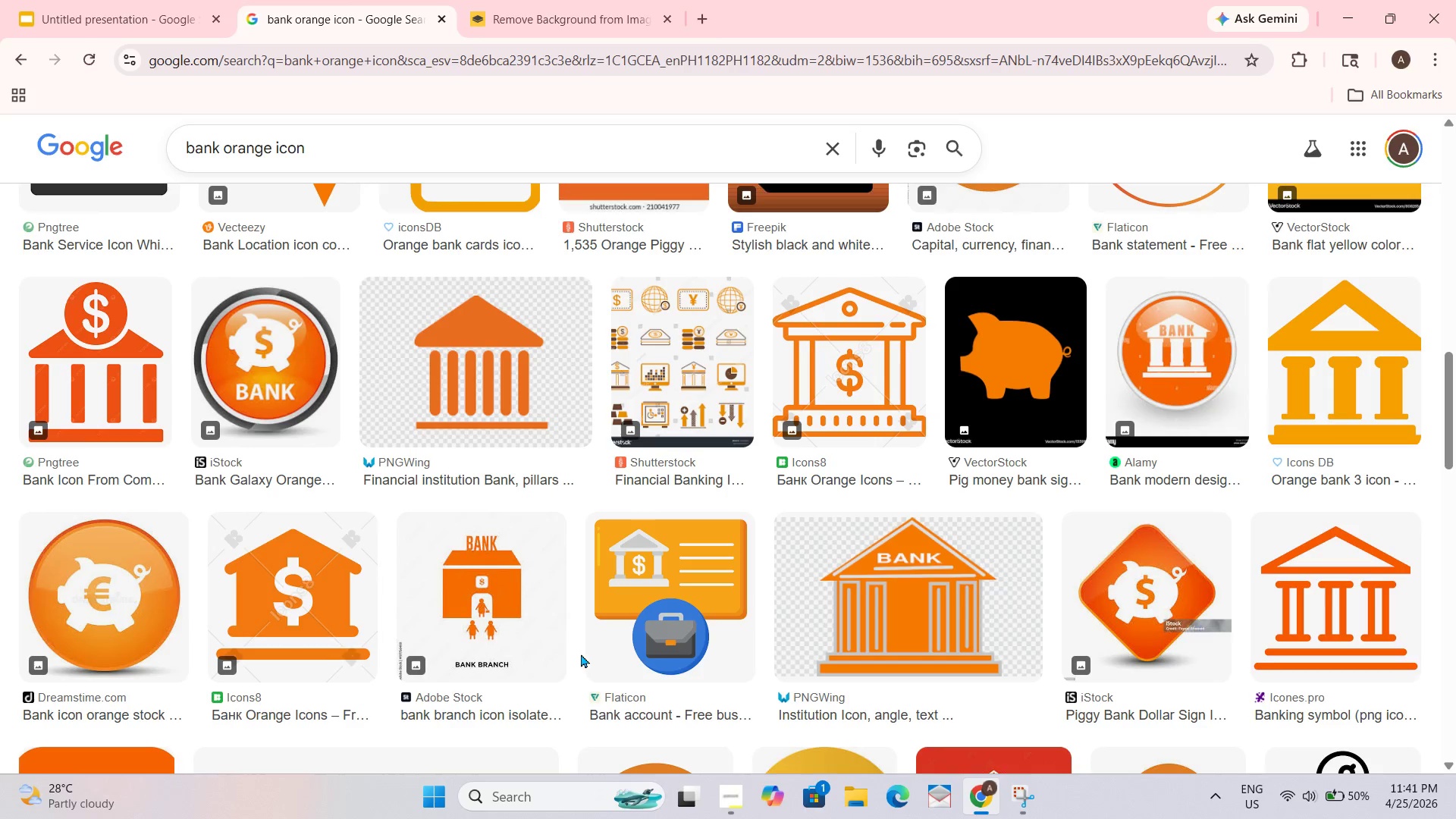 
scroll: coordinate [1308, 617], scroll_direction: up, amount: 13.0
 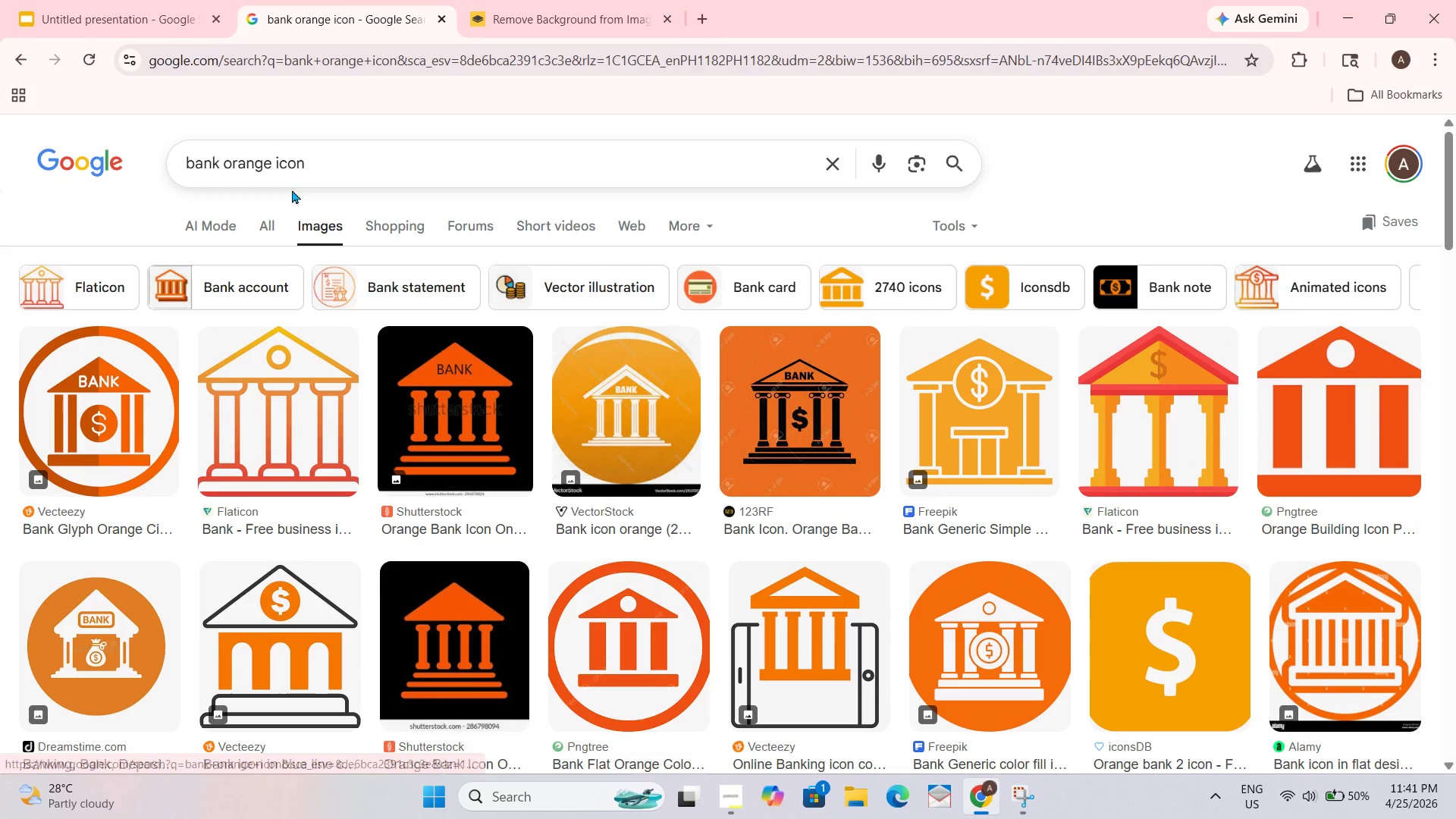 
left_click([1321, 422])
 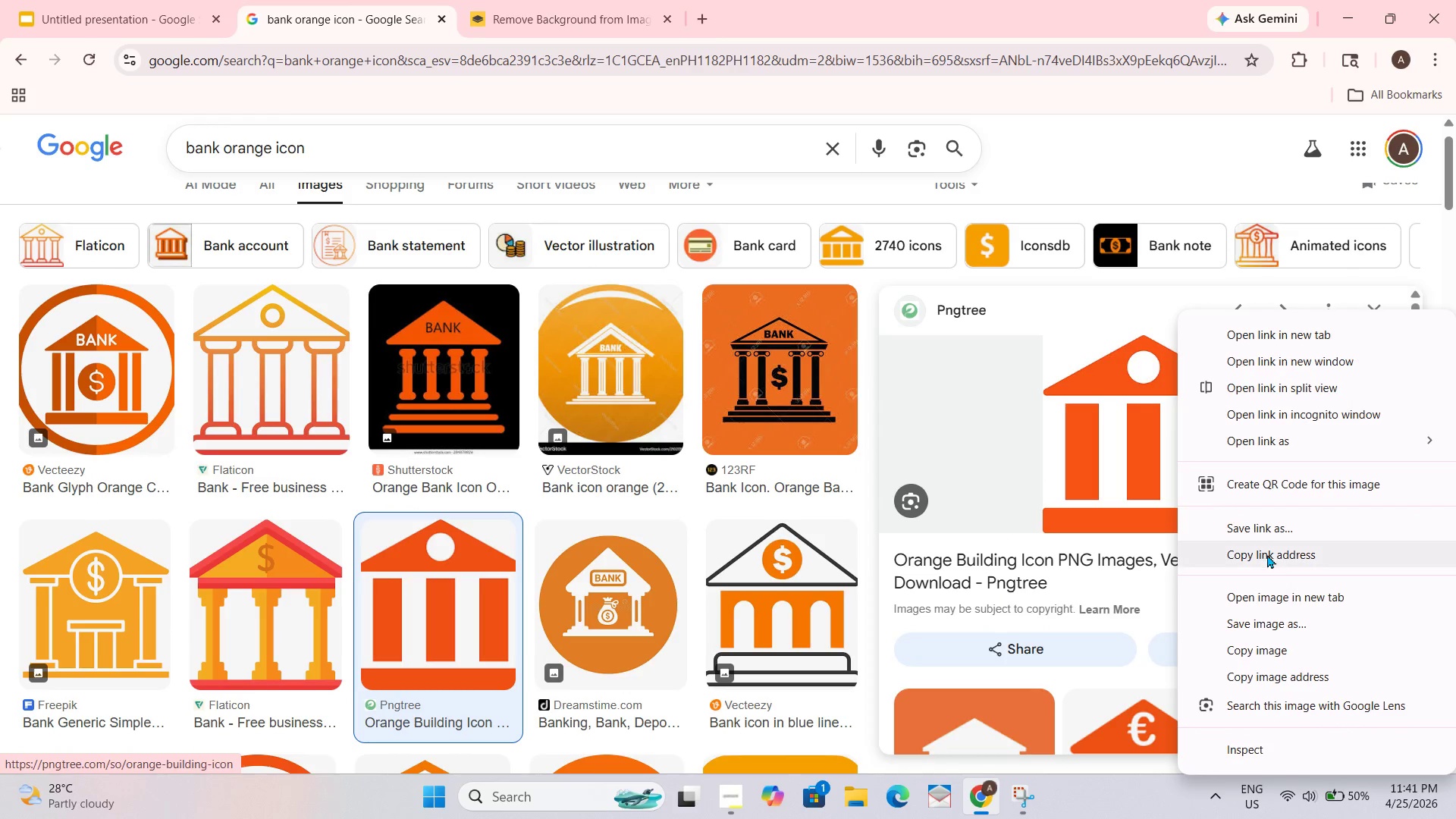 
scroll: coordinate [601, 654], scroll_direction: down, amount: 3.0
 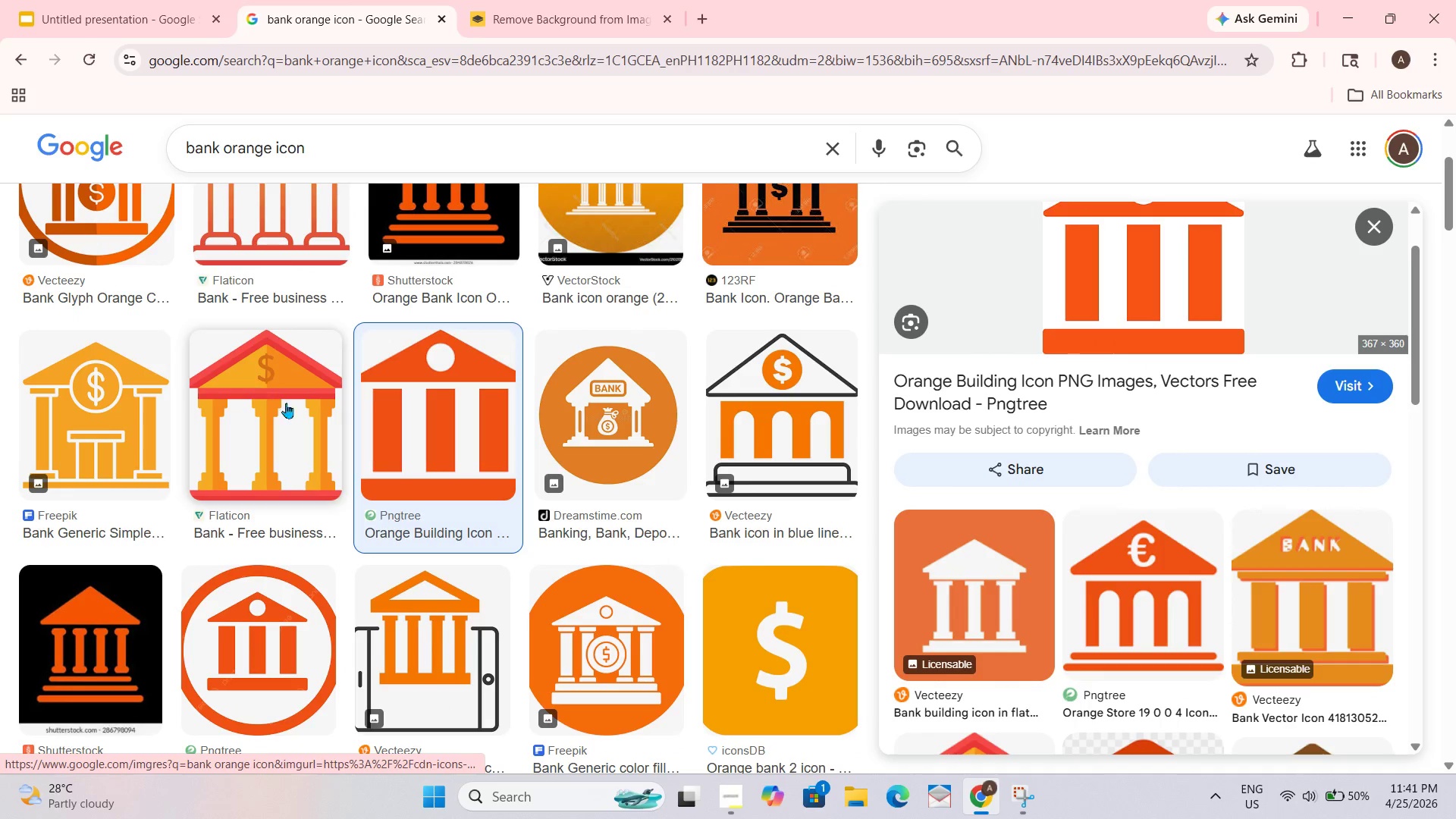 
scroll: coordinate [1004, 416], scroll_direction: up, amount: 1.0
 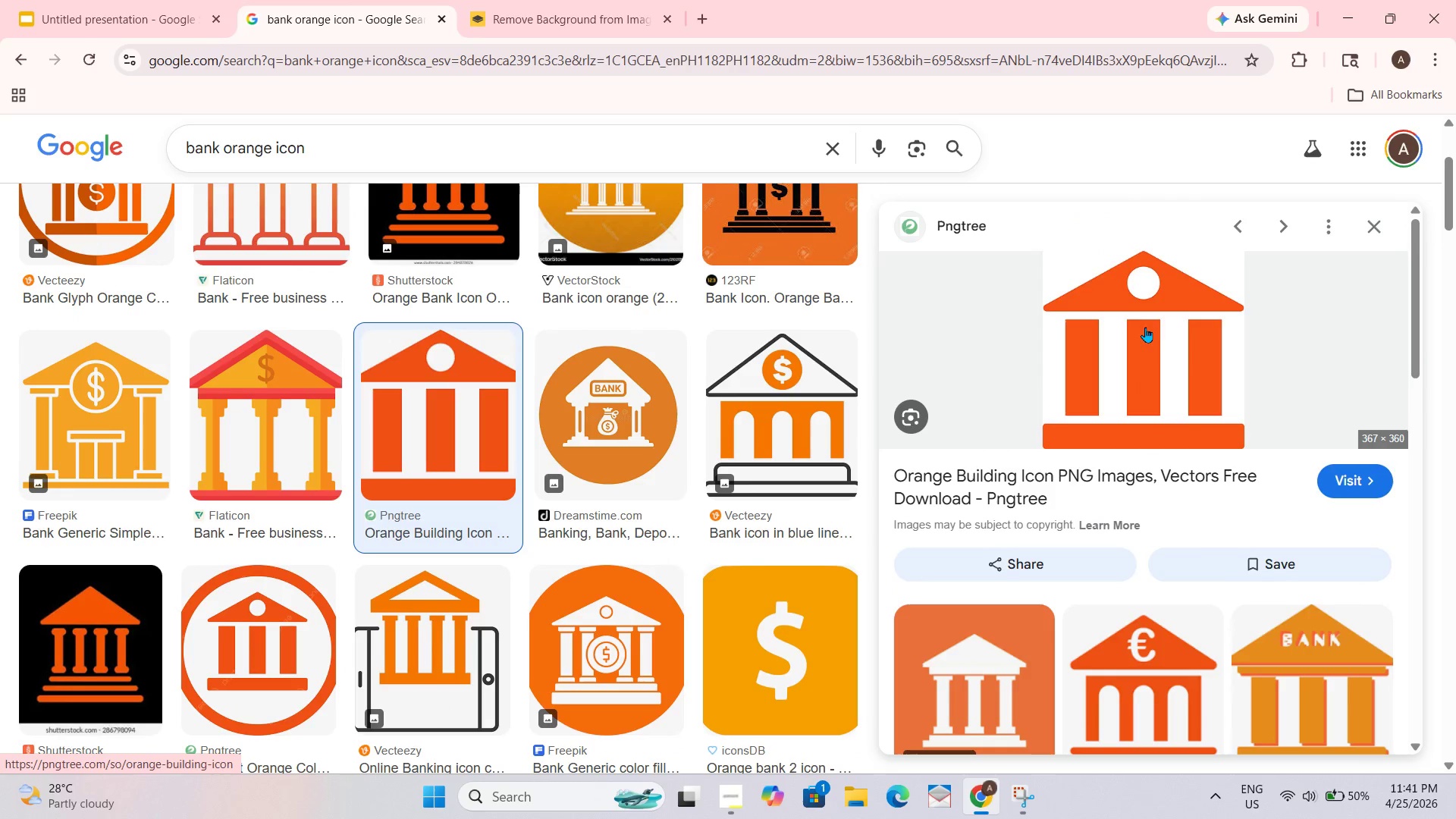 
right_click([1169, 322])
 